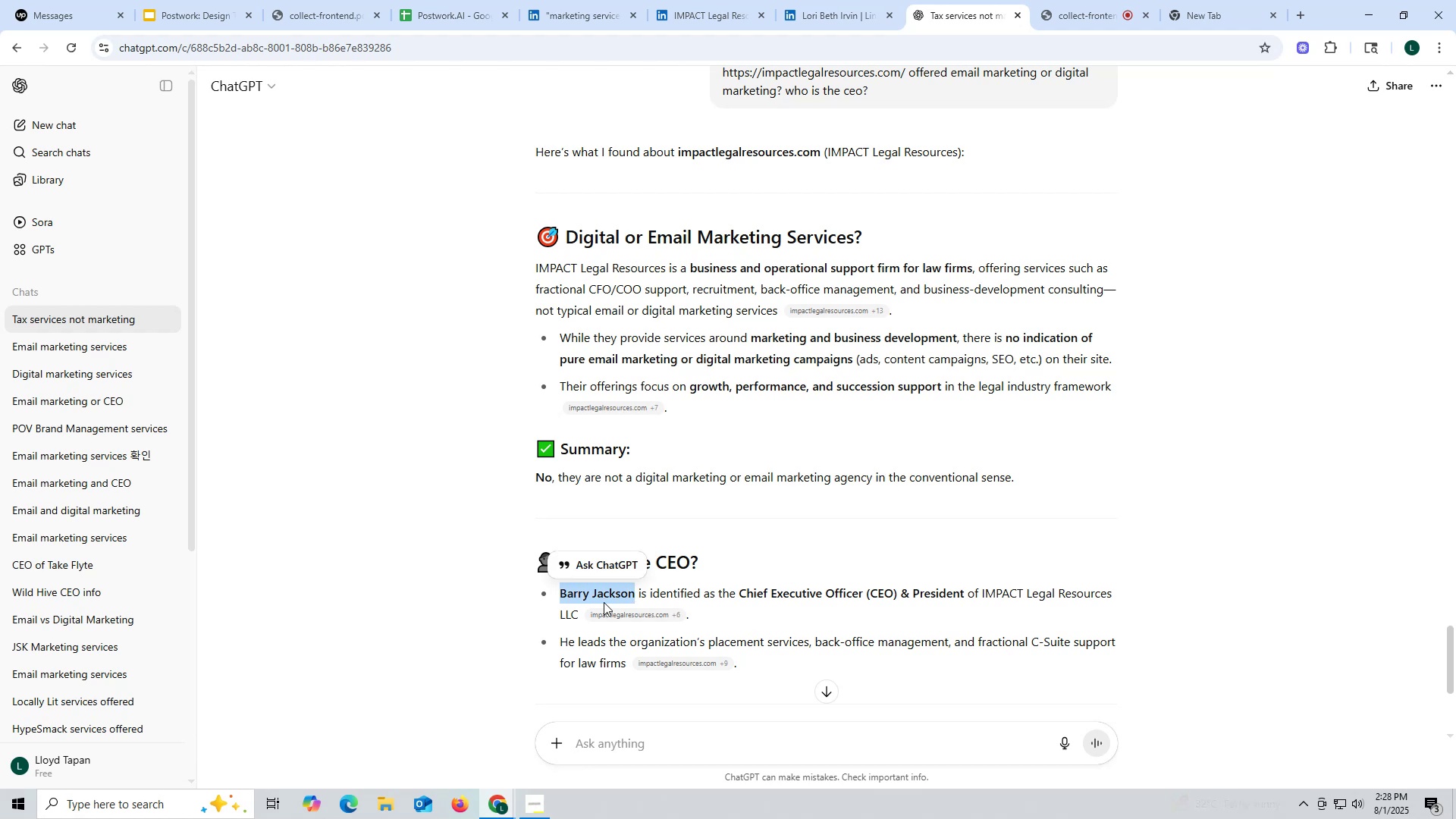 
key(Control+ControlLeft)
 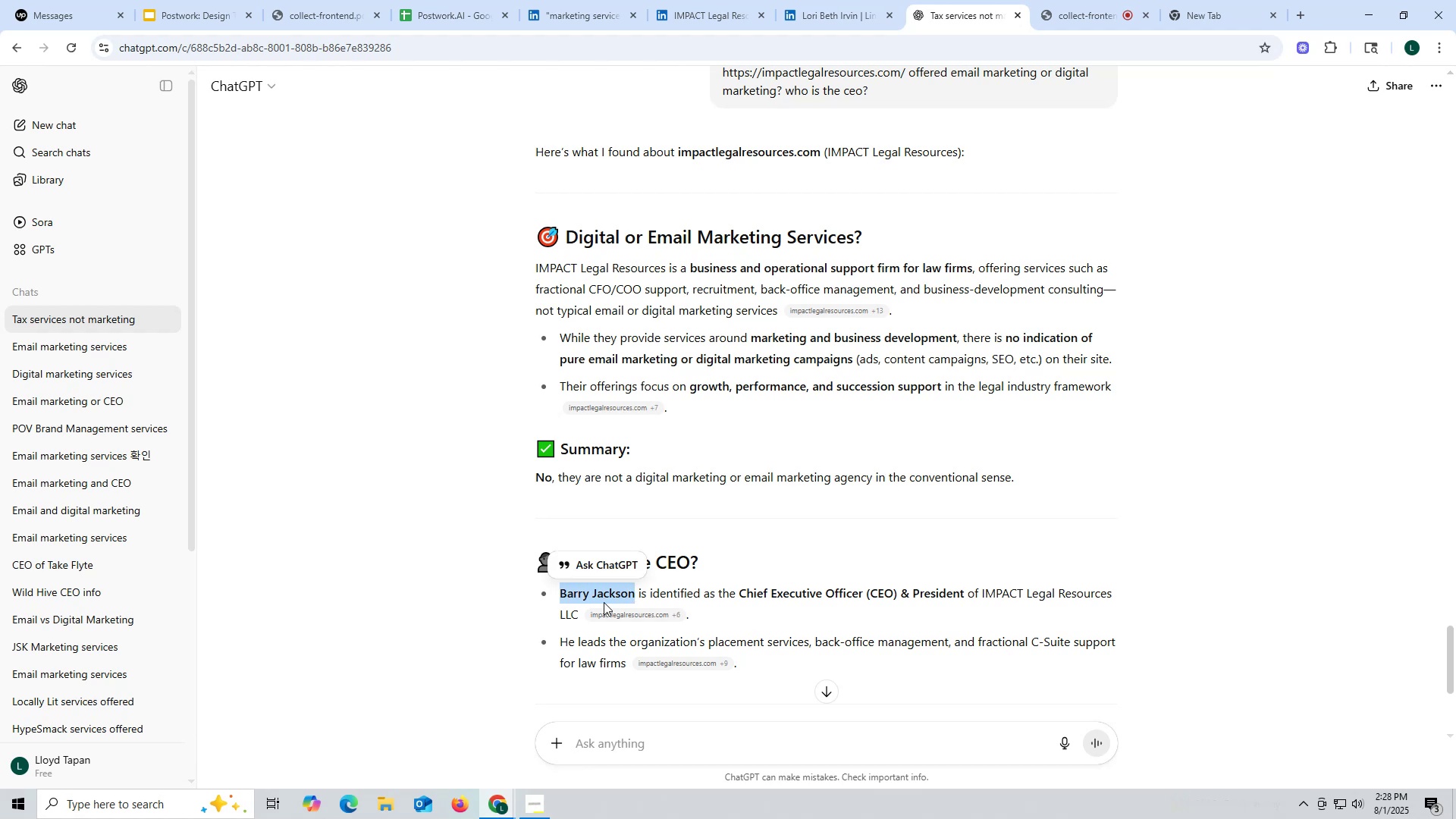 
key(Control+C)
 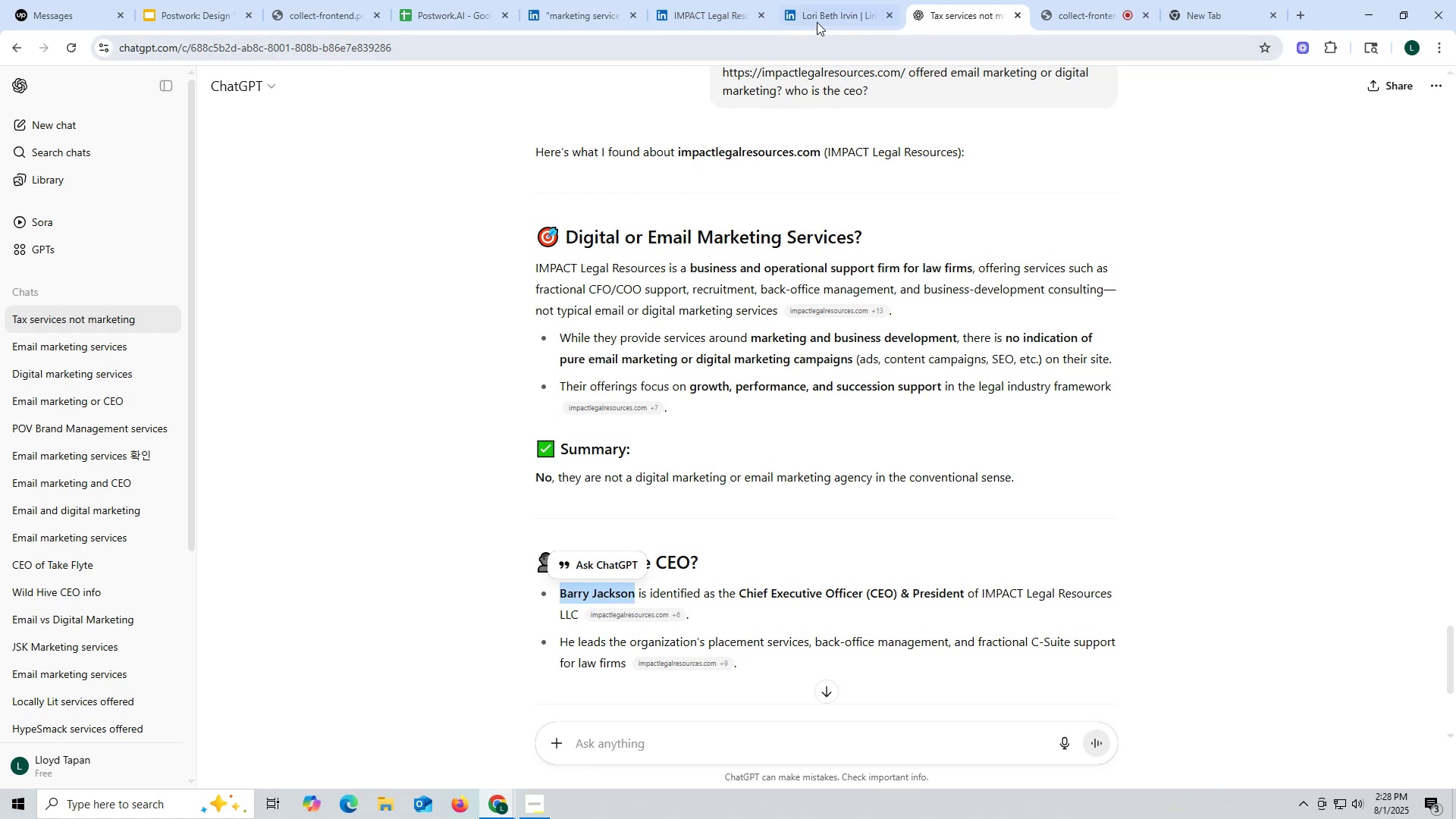 
left_click([817, 19])
 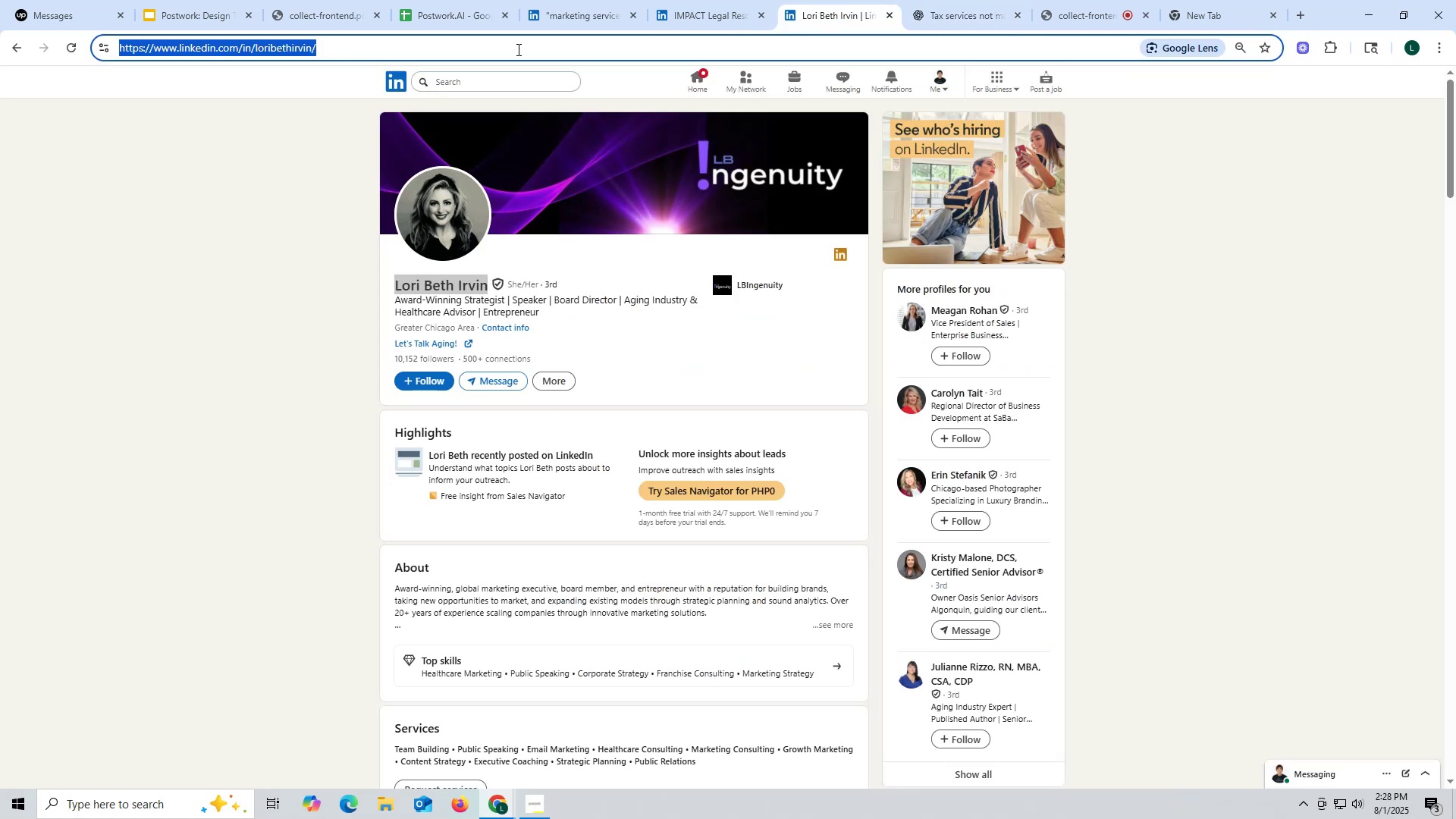 
key(Control+ControlLeft)
 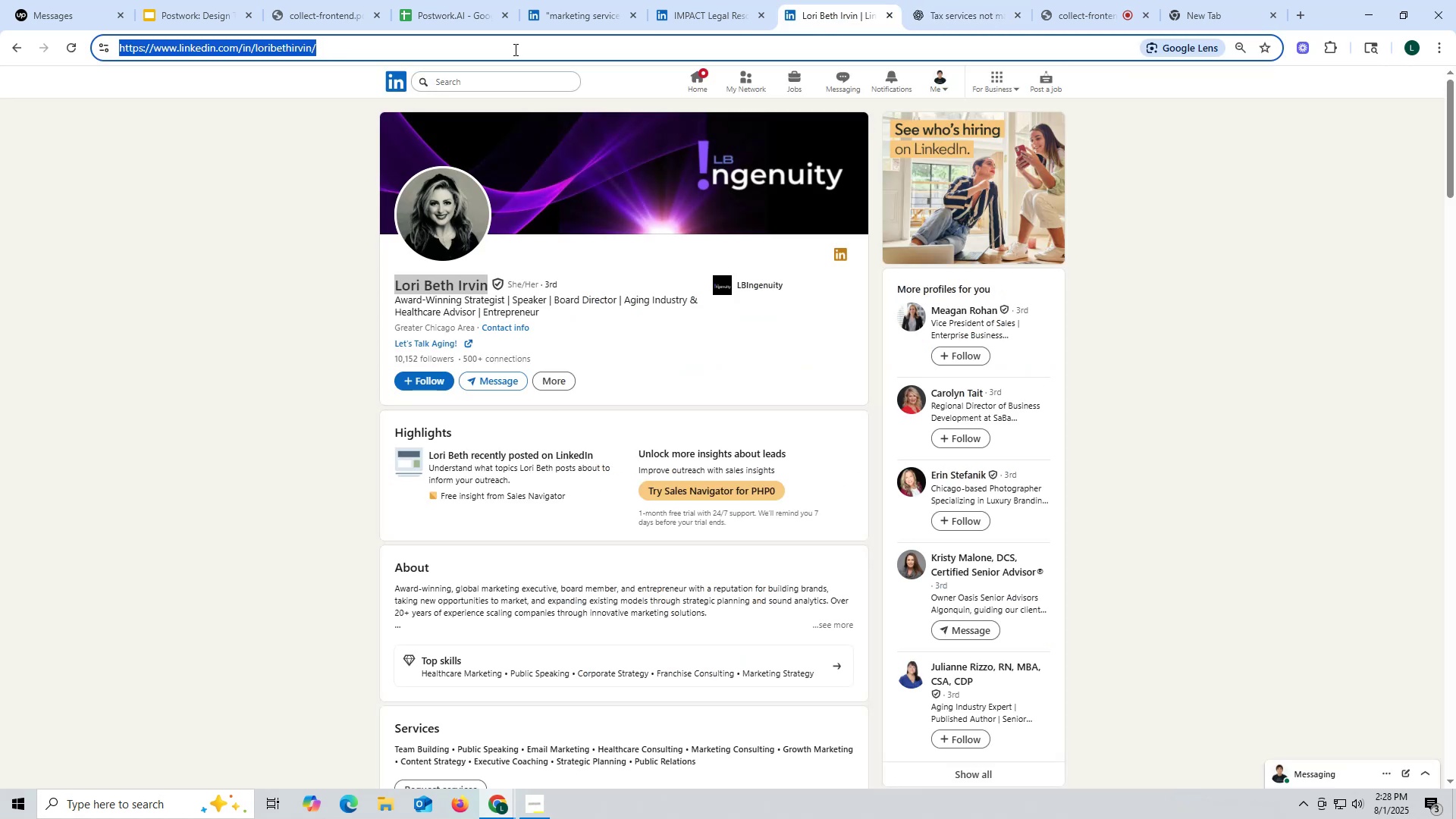 
key(Control+V)
 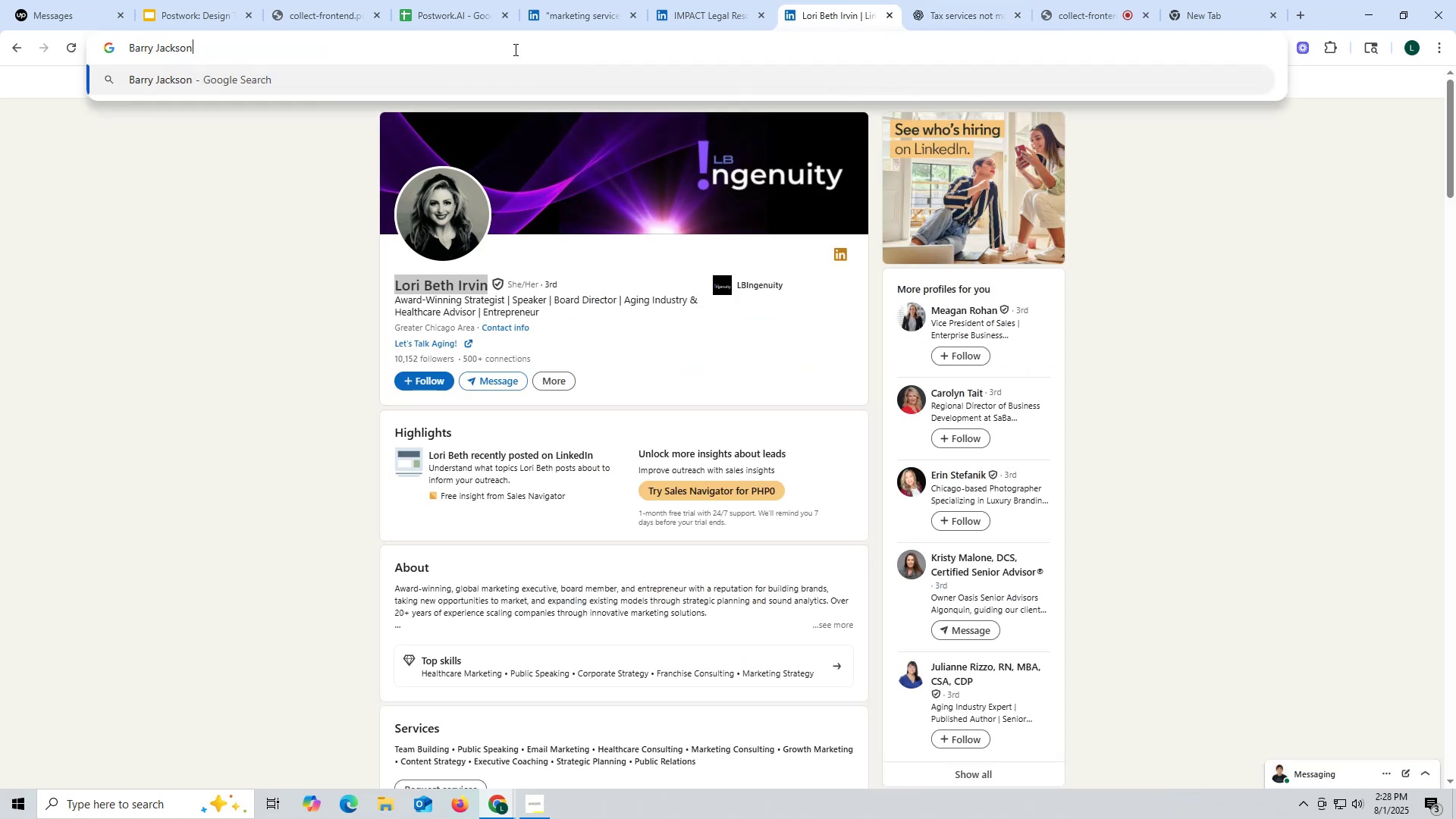 
key(Space)
 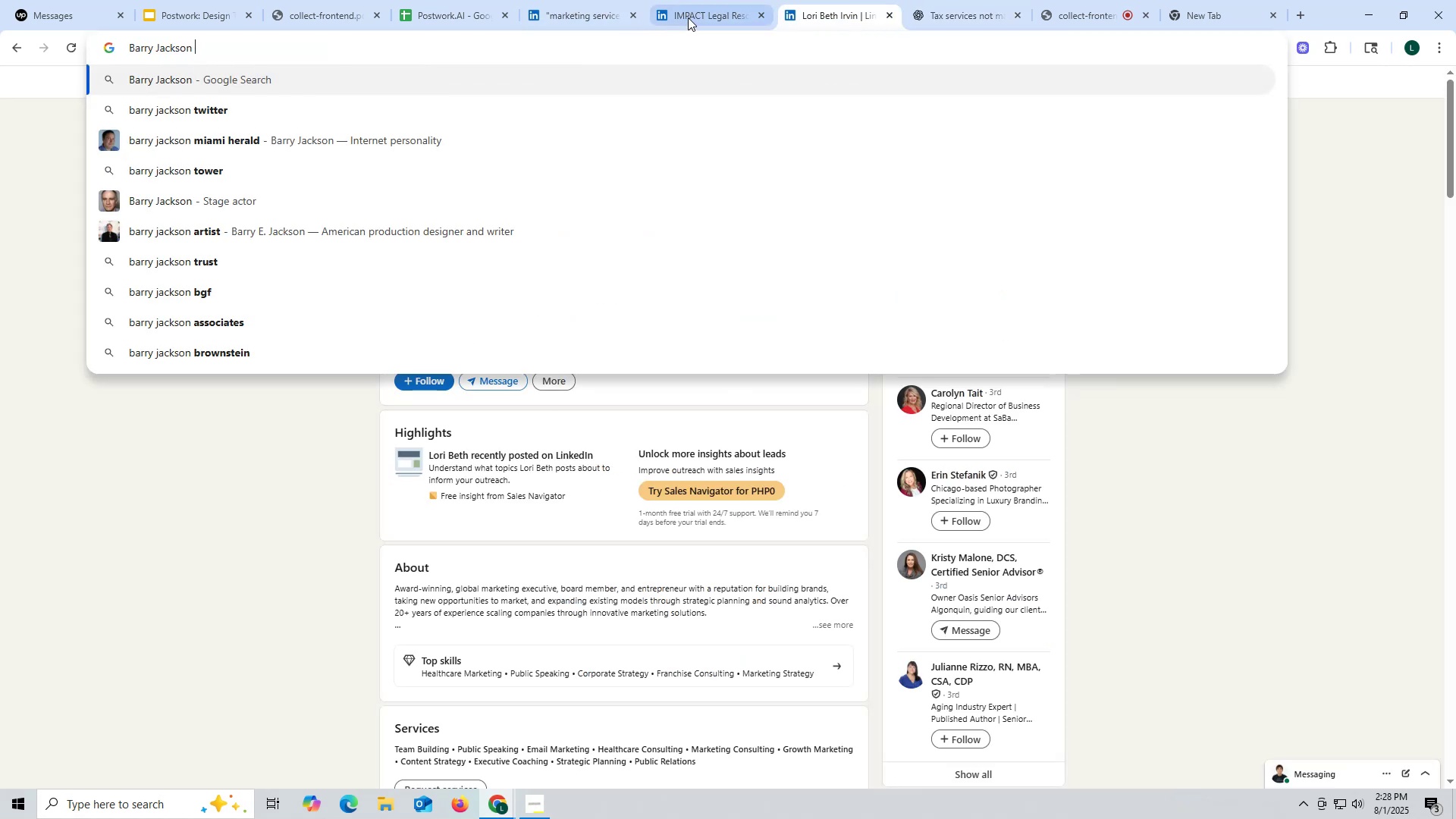 
left_click([701, 14])
 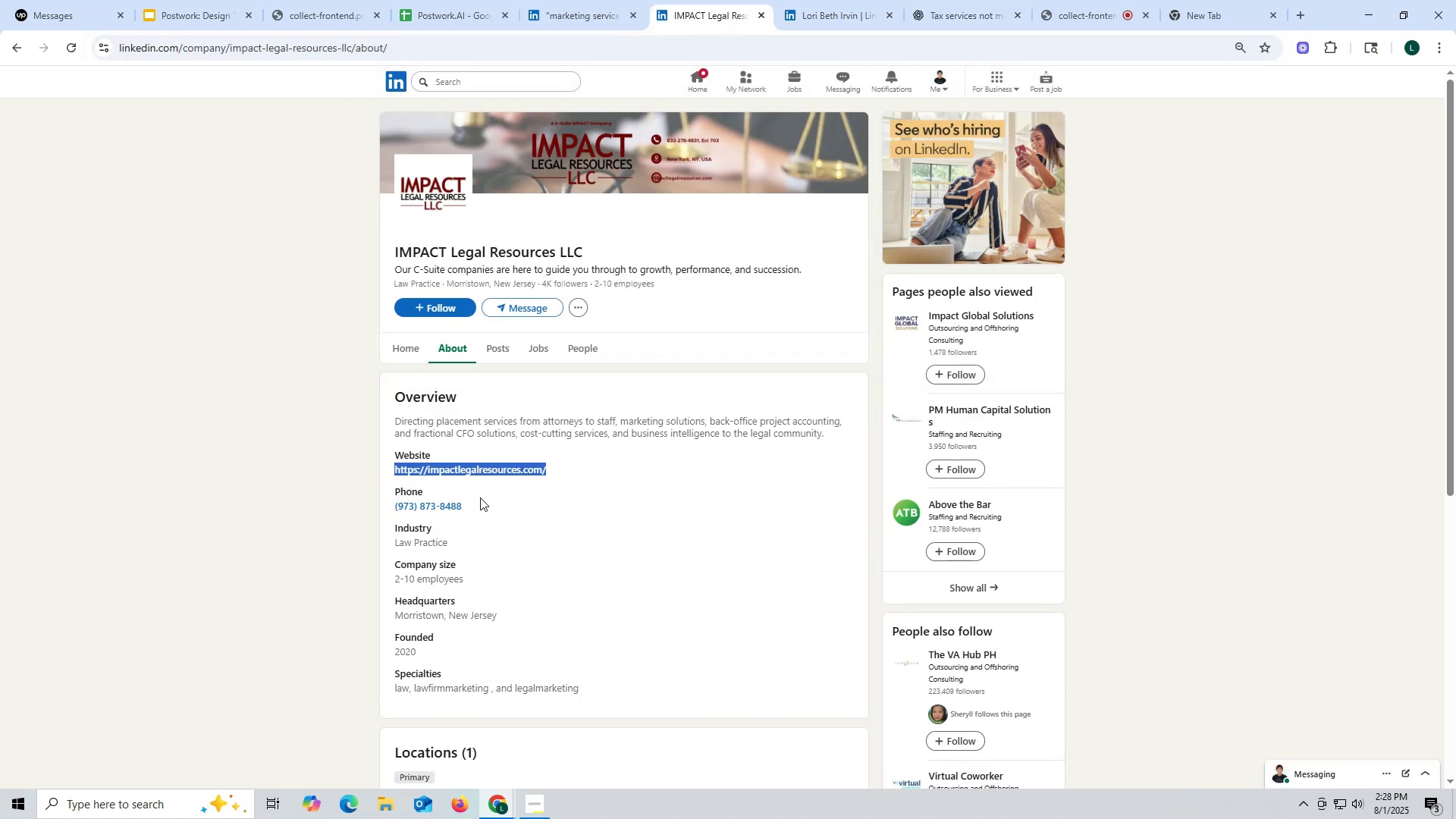 
right_click([474, 469])
 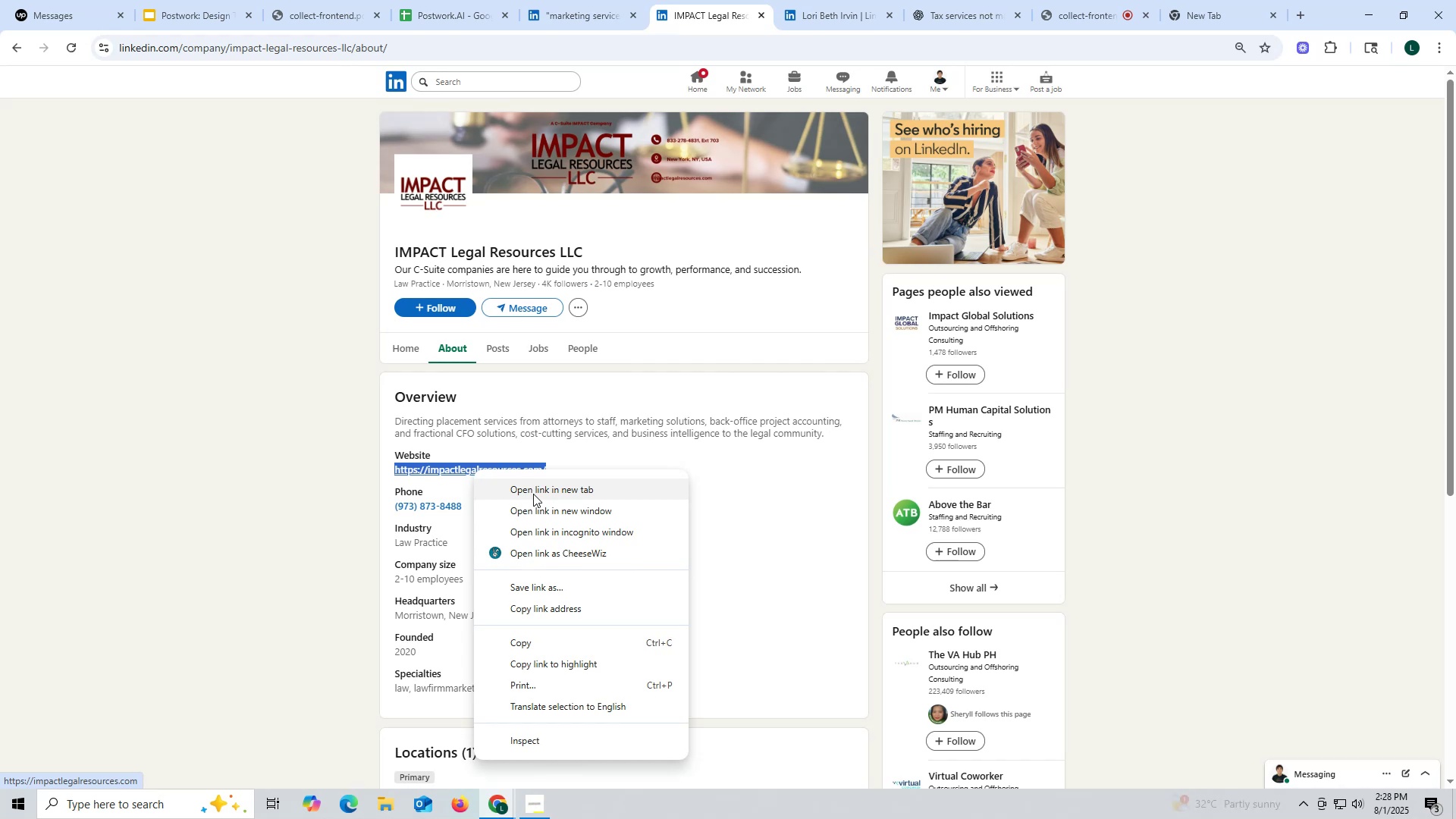 
left_click([533, 494])
 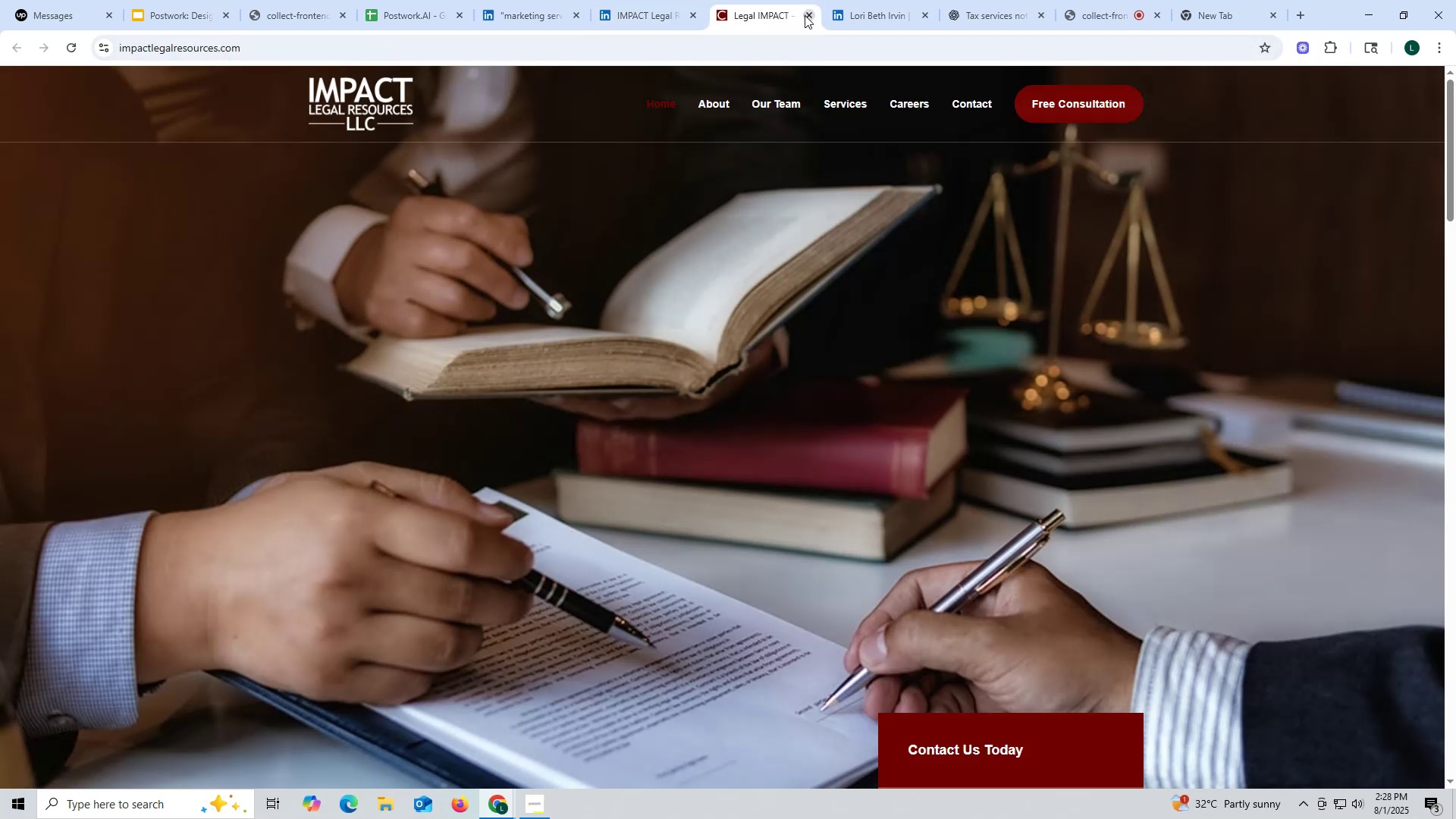 
left_click([805, 15])
 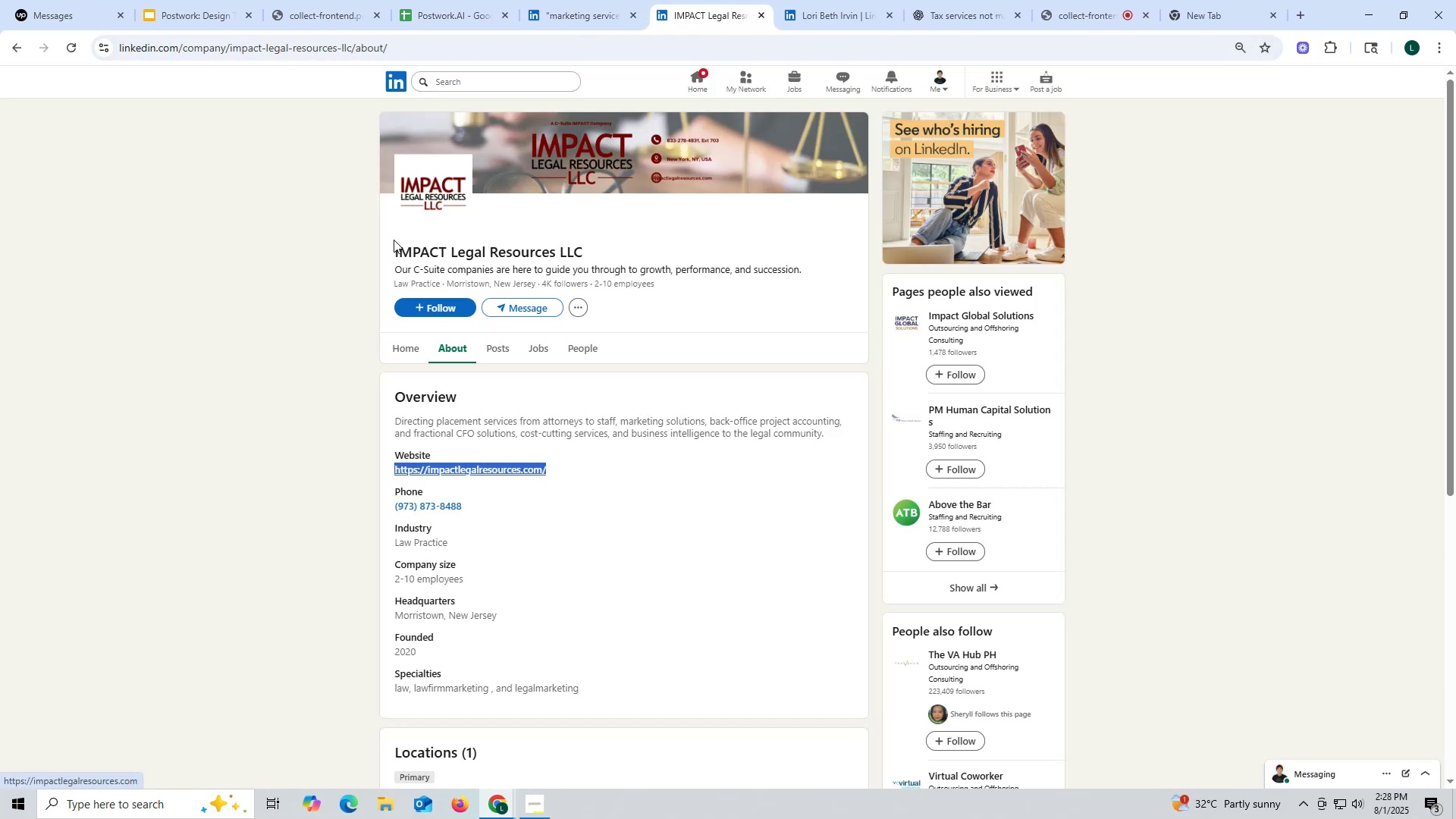 
wait(5.94)
 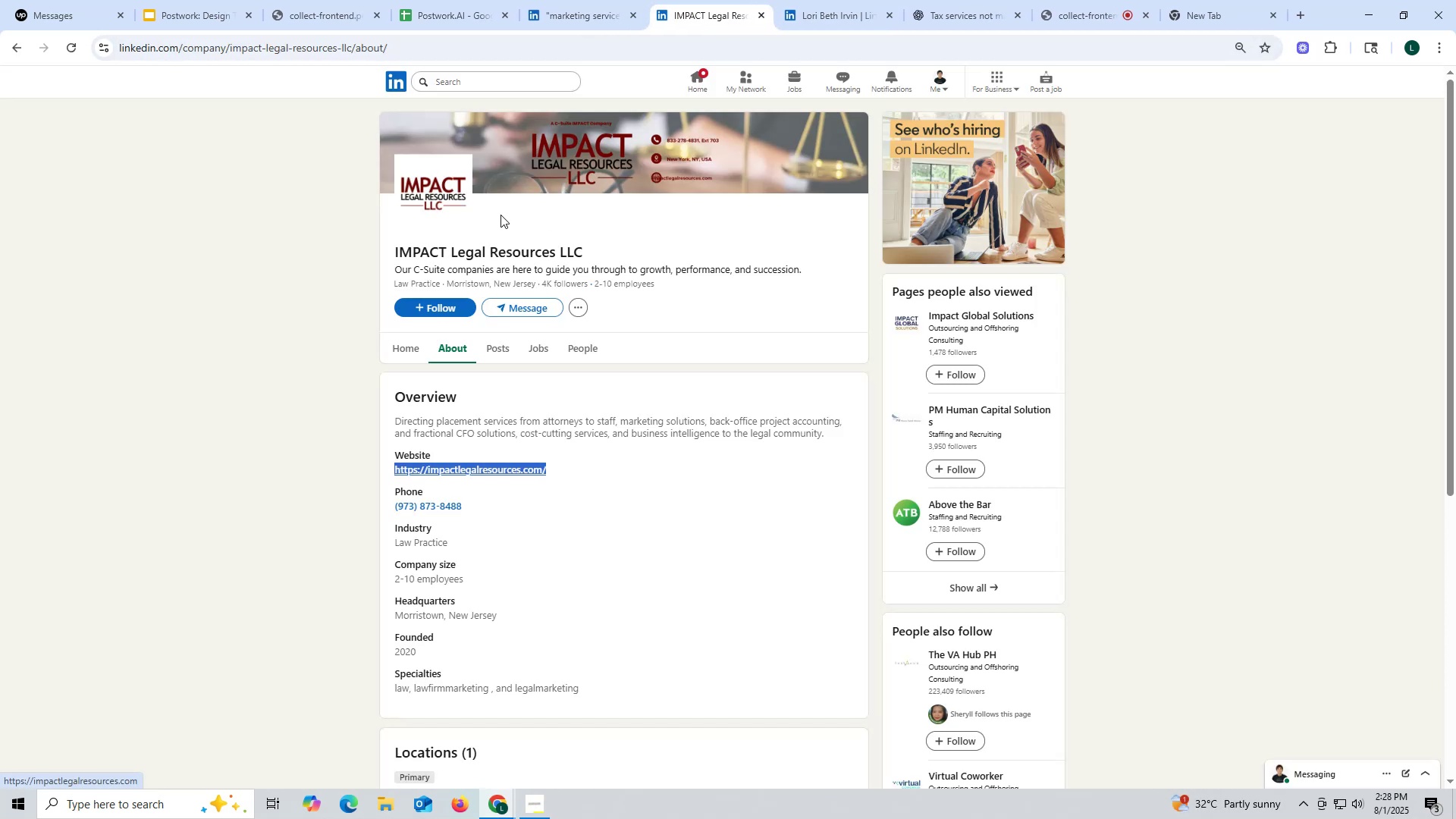 
left_click_drag(start_coordinate=[396, 253], to_coordinate=[599, 256])
 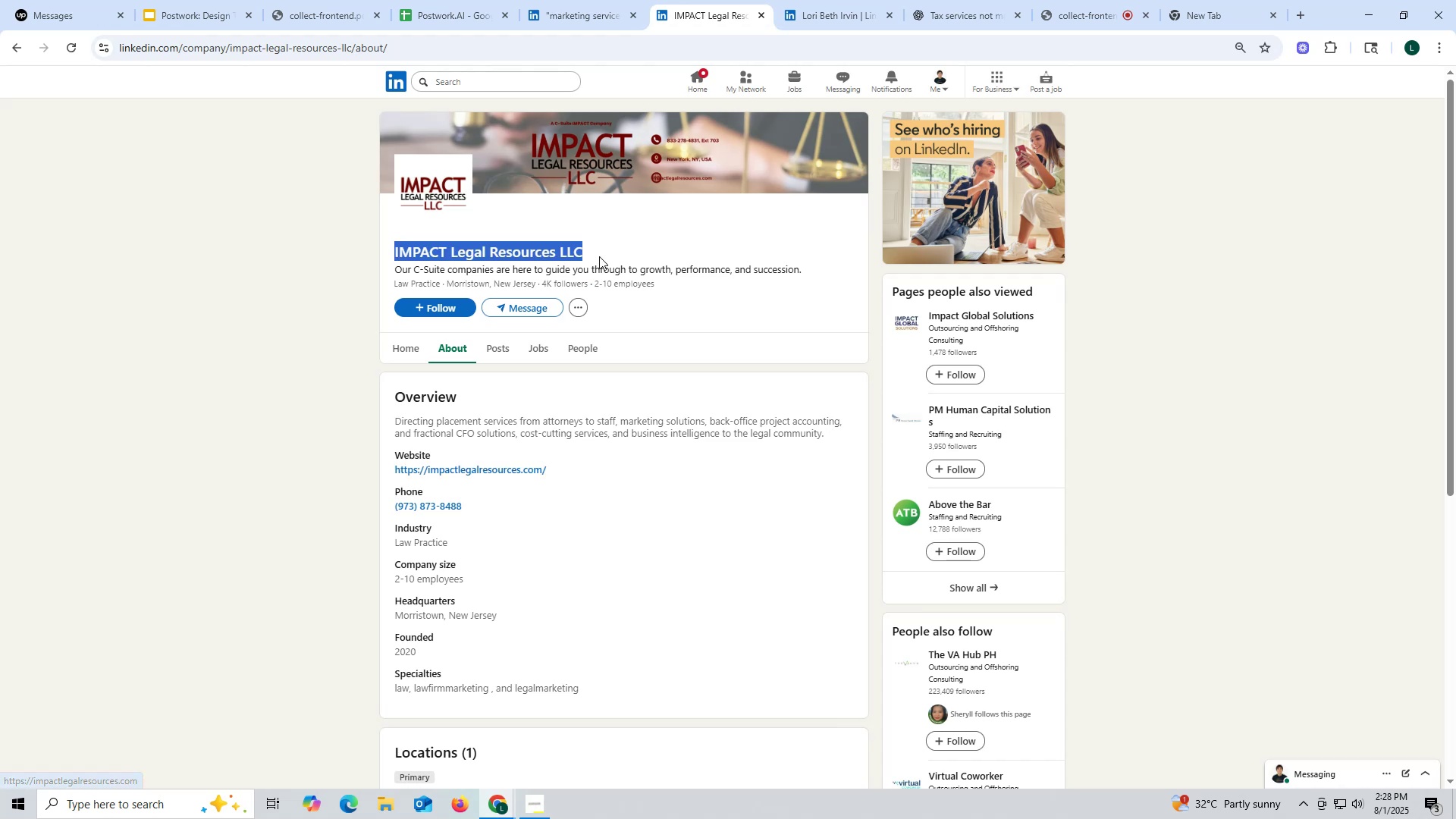 
key(Control+ControlLeft)
 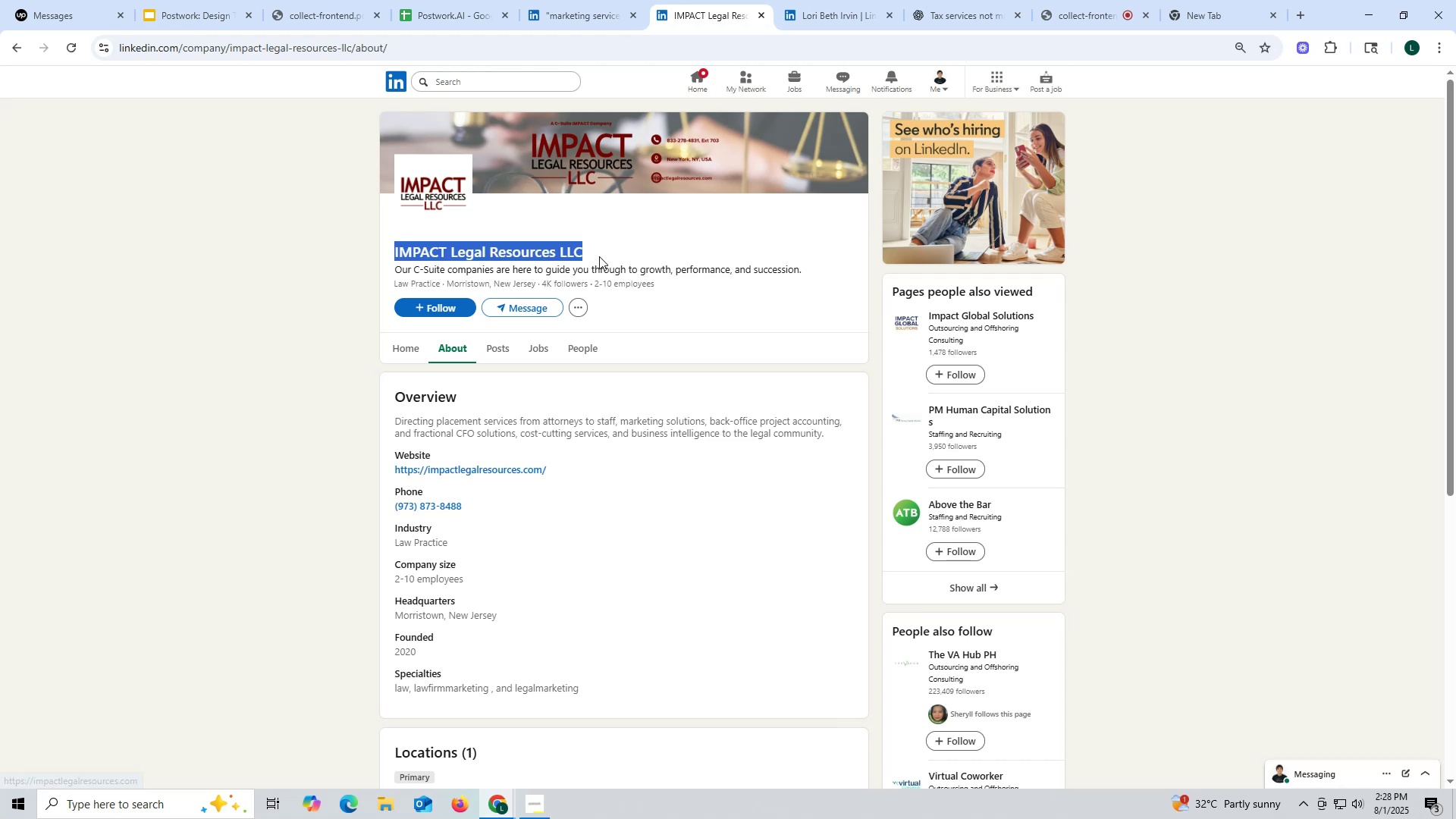 
key(Control+C)
 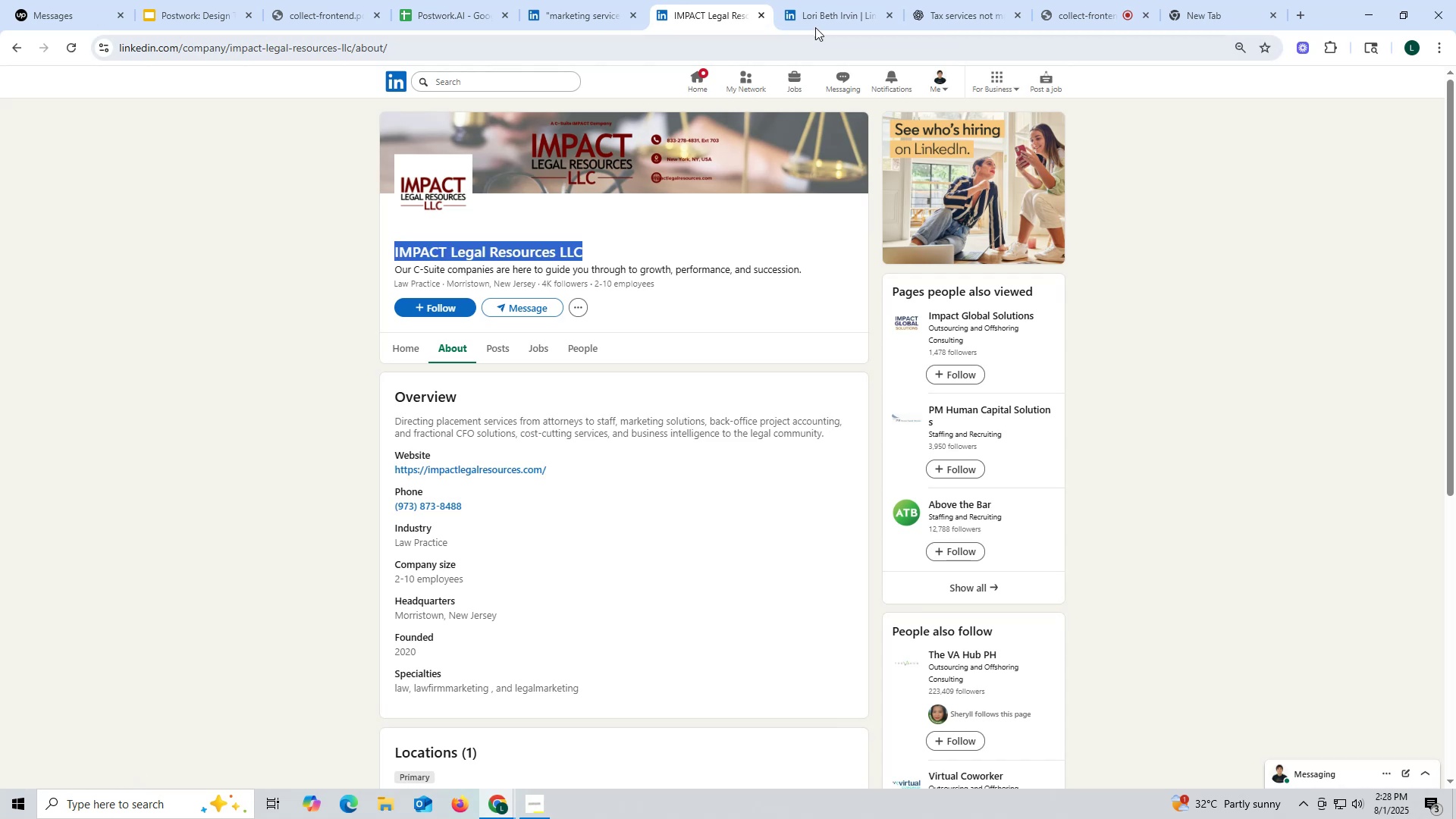 
left_click([814, 26])
 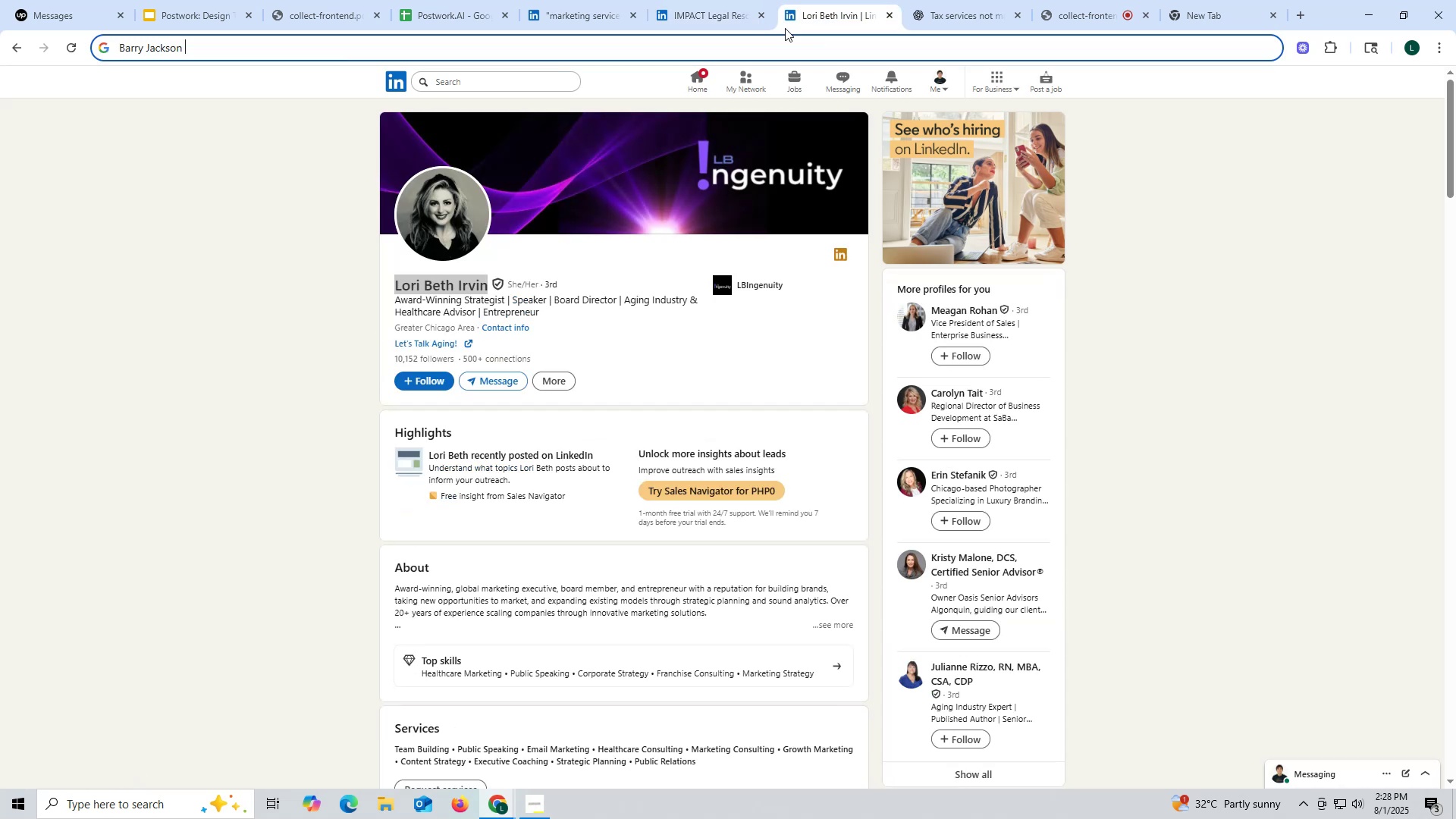 
key(Control+ControlLeft)
 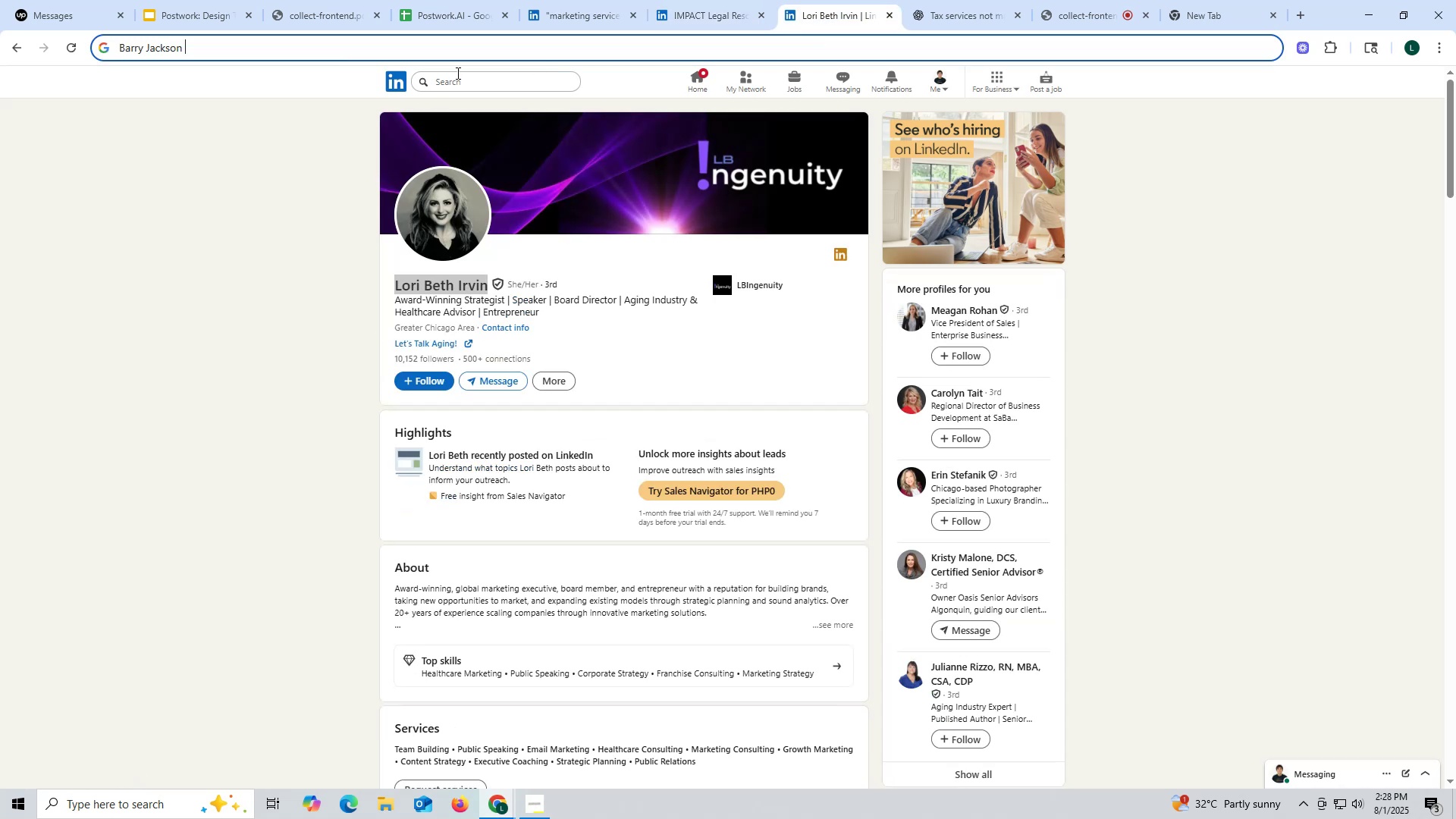 
key(Control+V)
 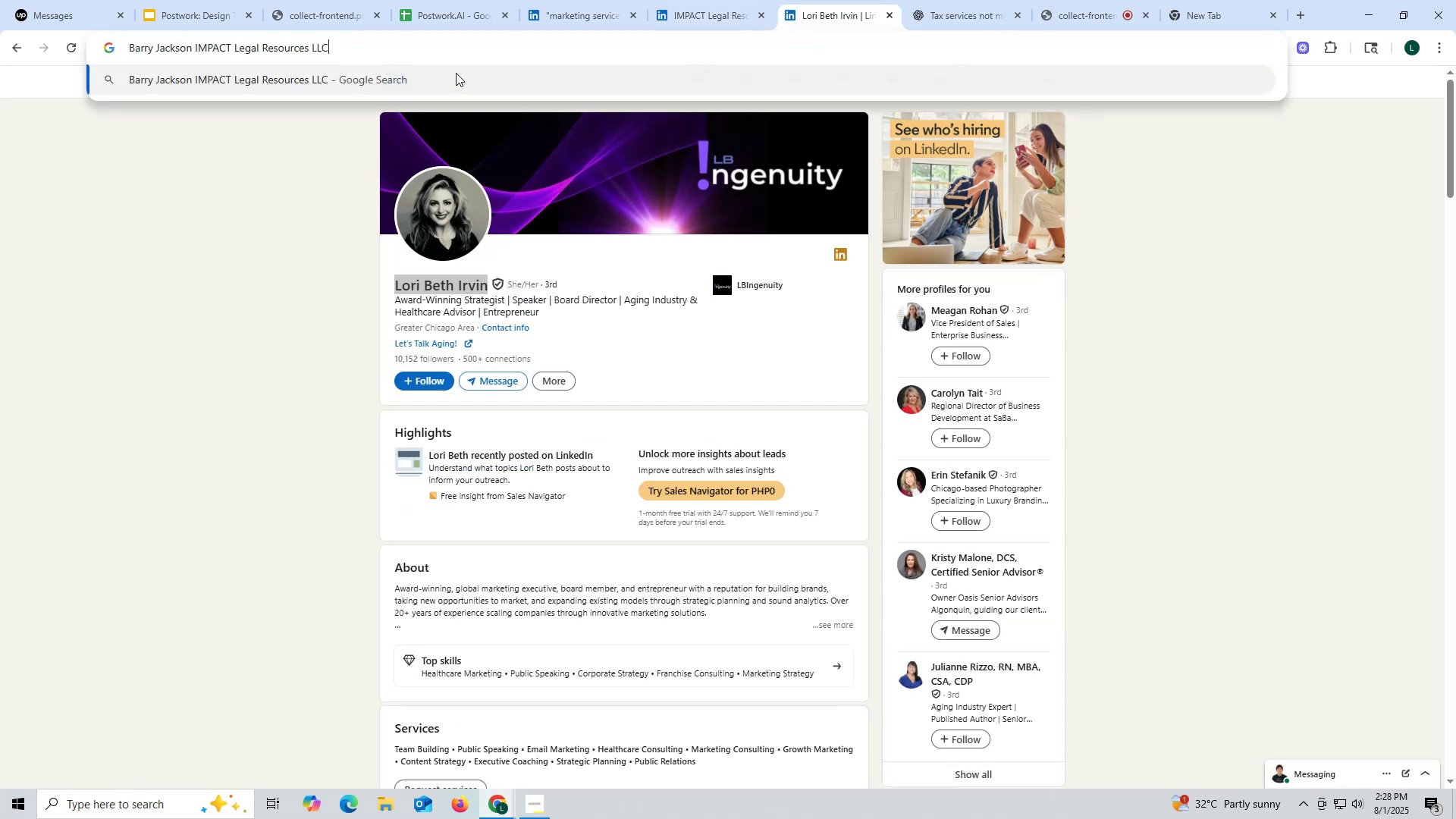 
key(Space)
 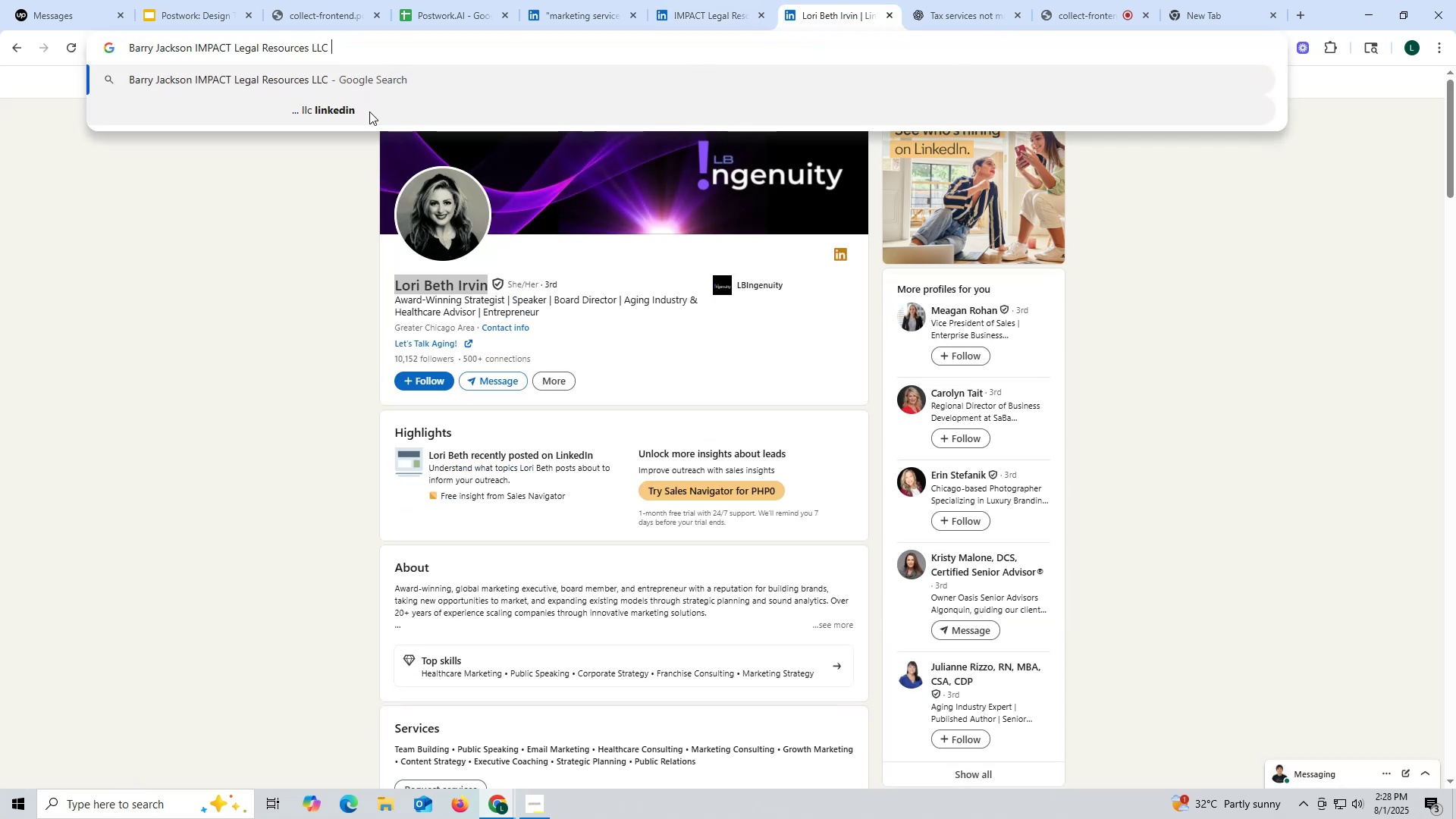 
left_click([368, 111])
 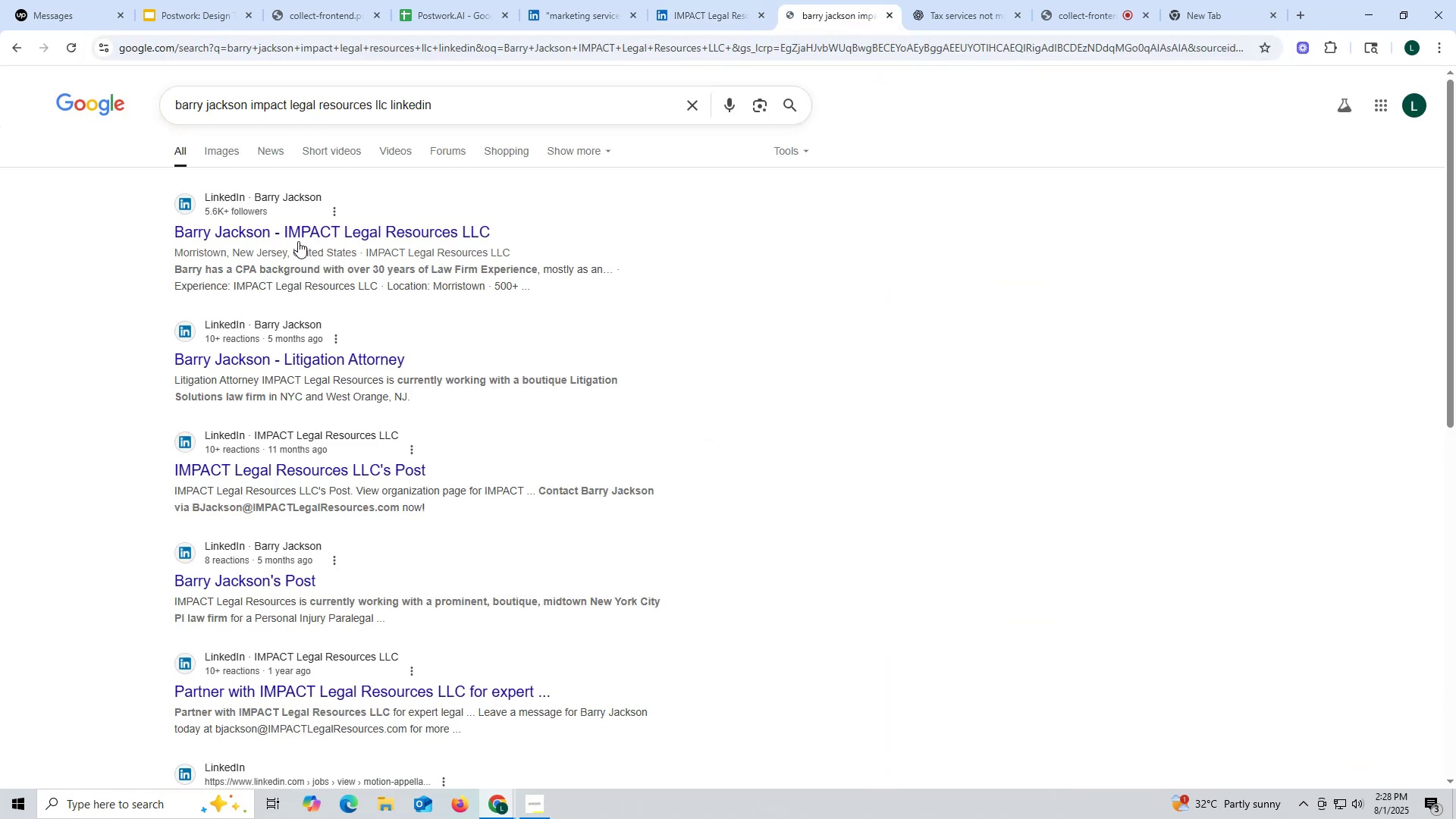 
left_click([295, 226])
 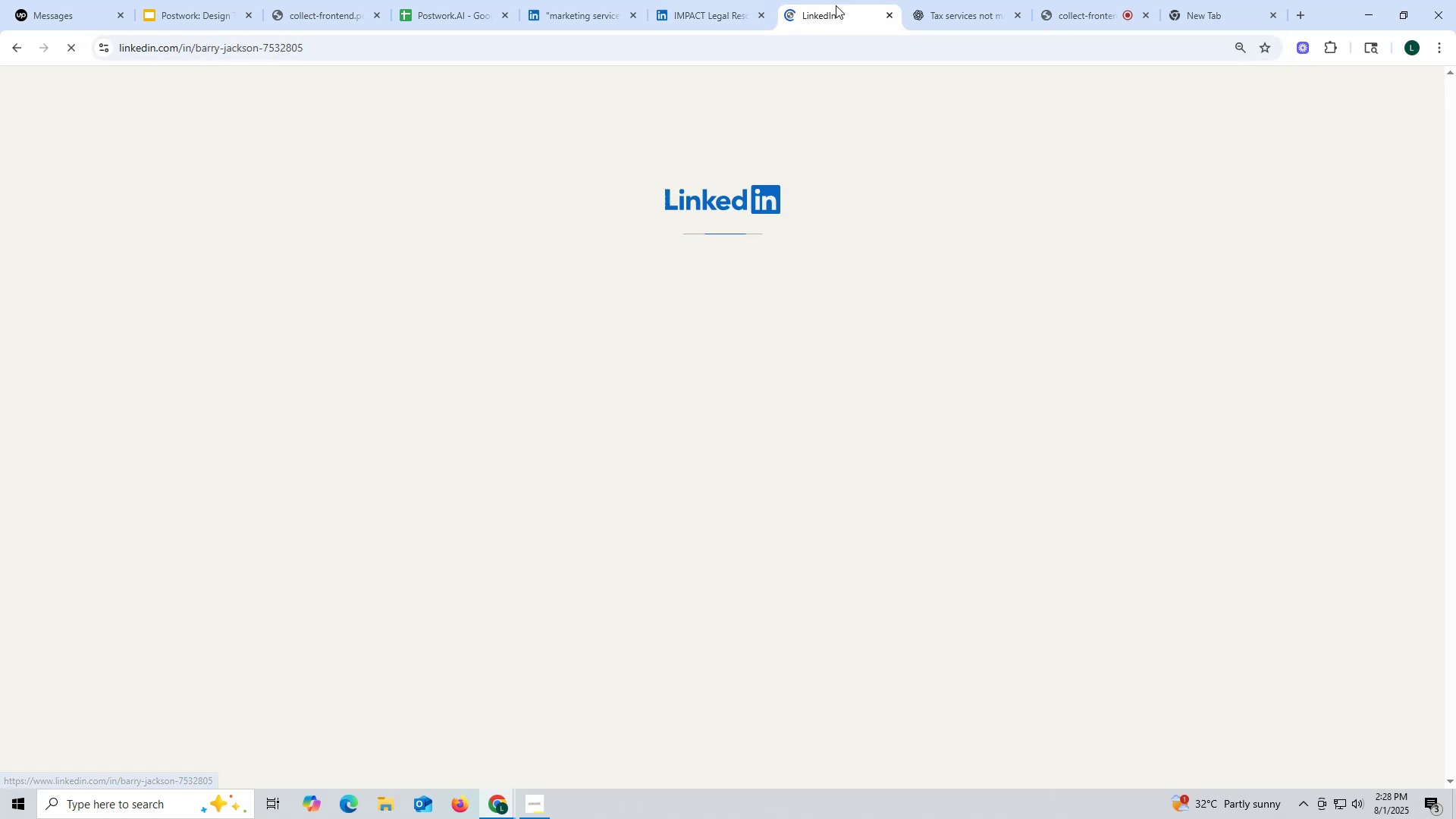 
mouse_move([736, 12])
 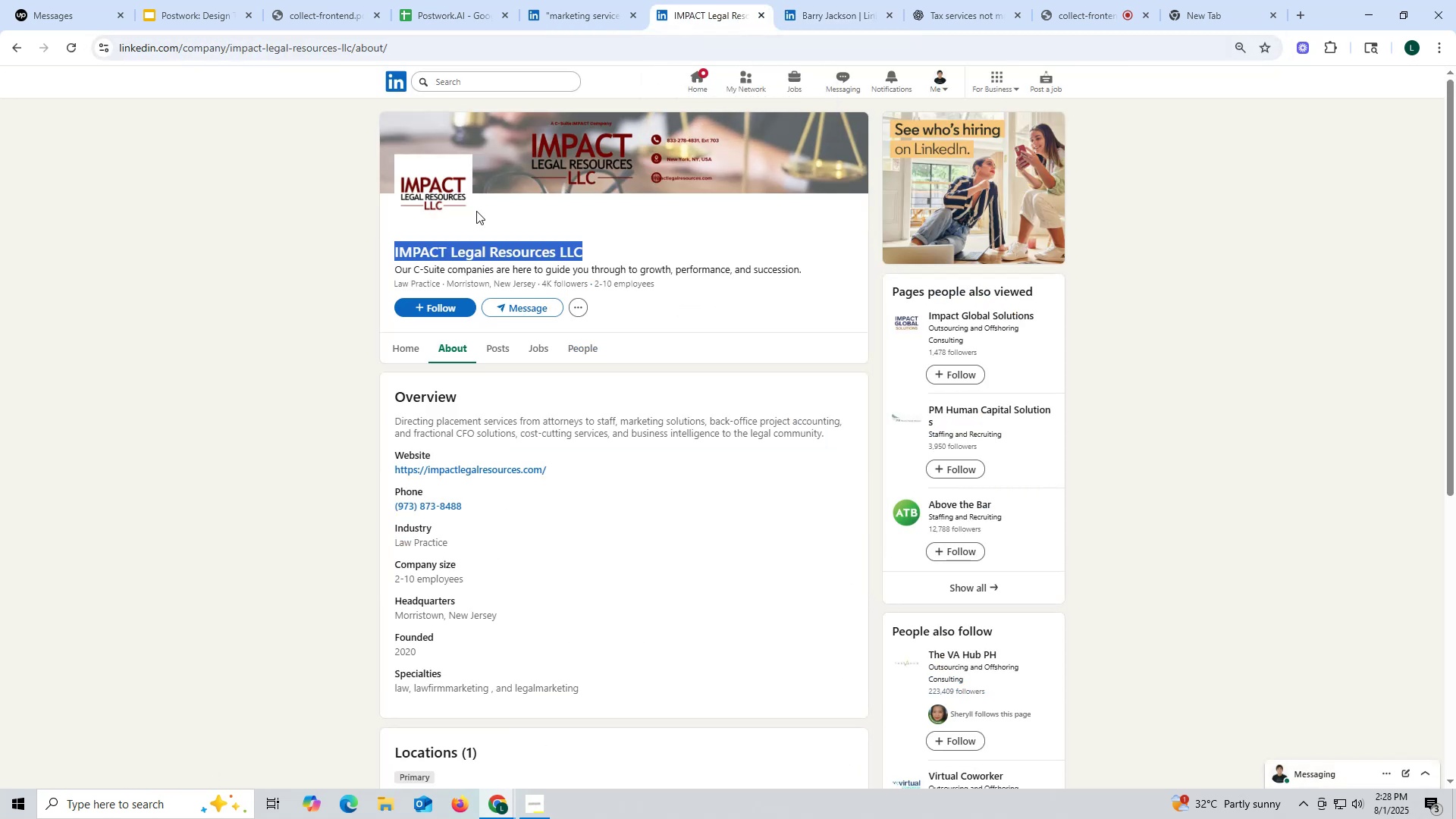 
key(Control+ControlLeft)
 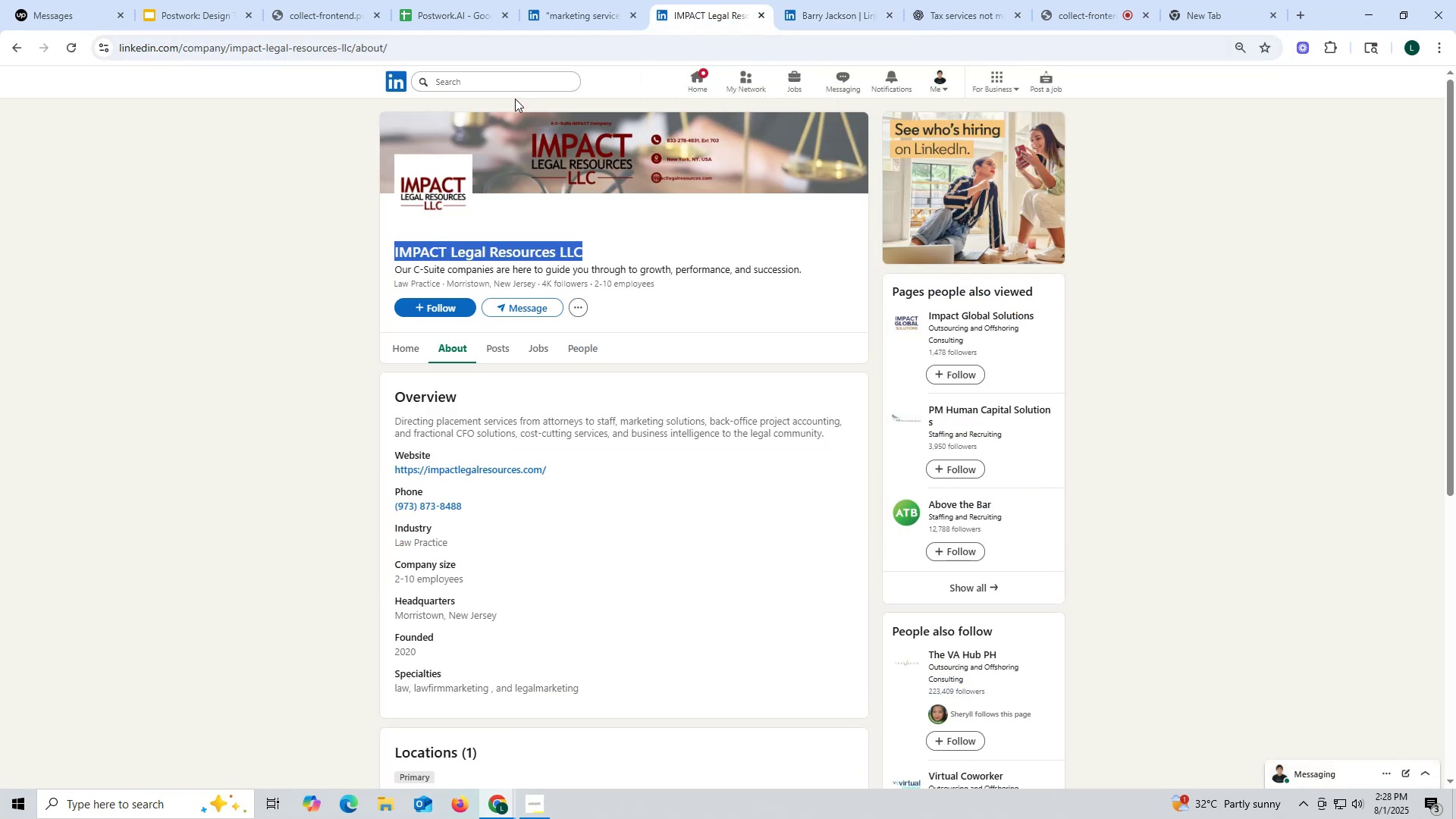 
key(Control+C)
 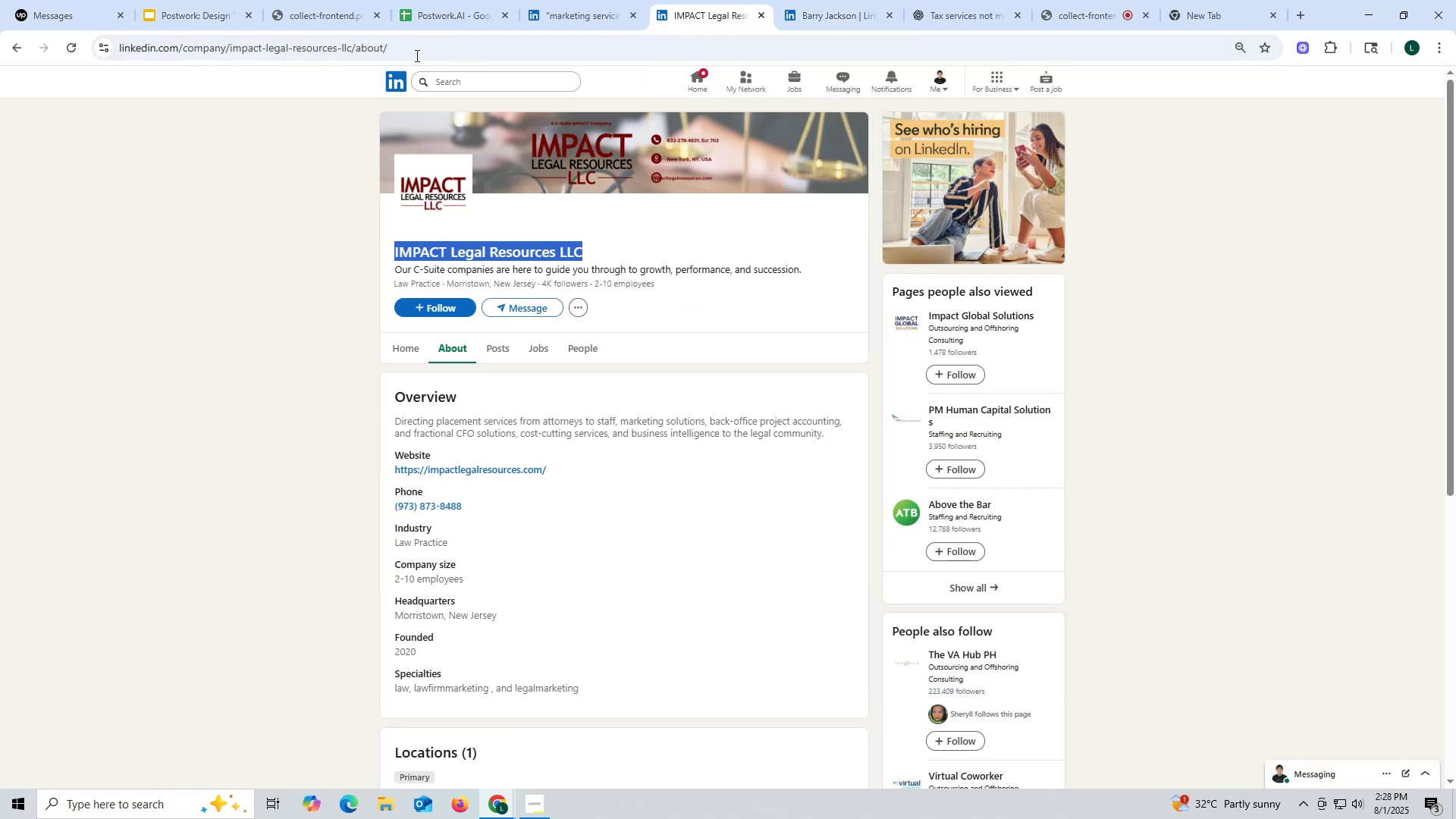 
key(Control+ControlLeft)
 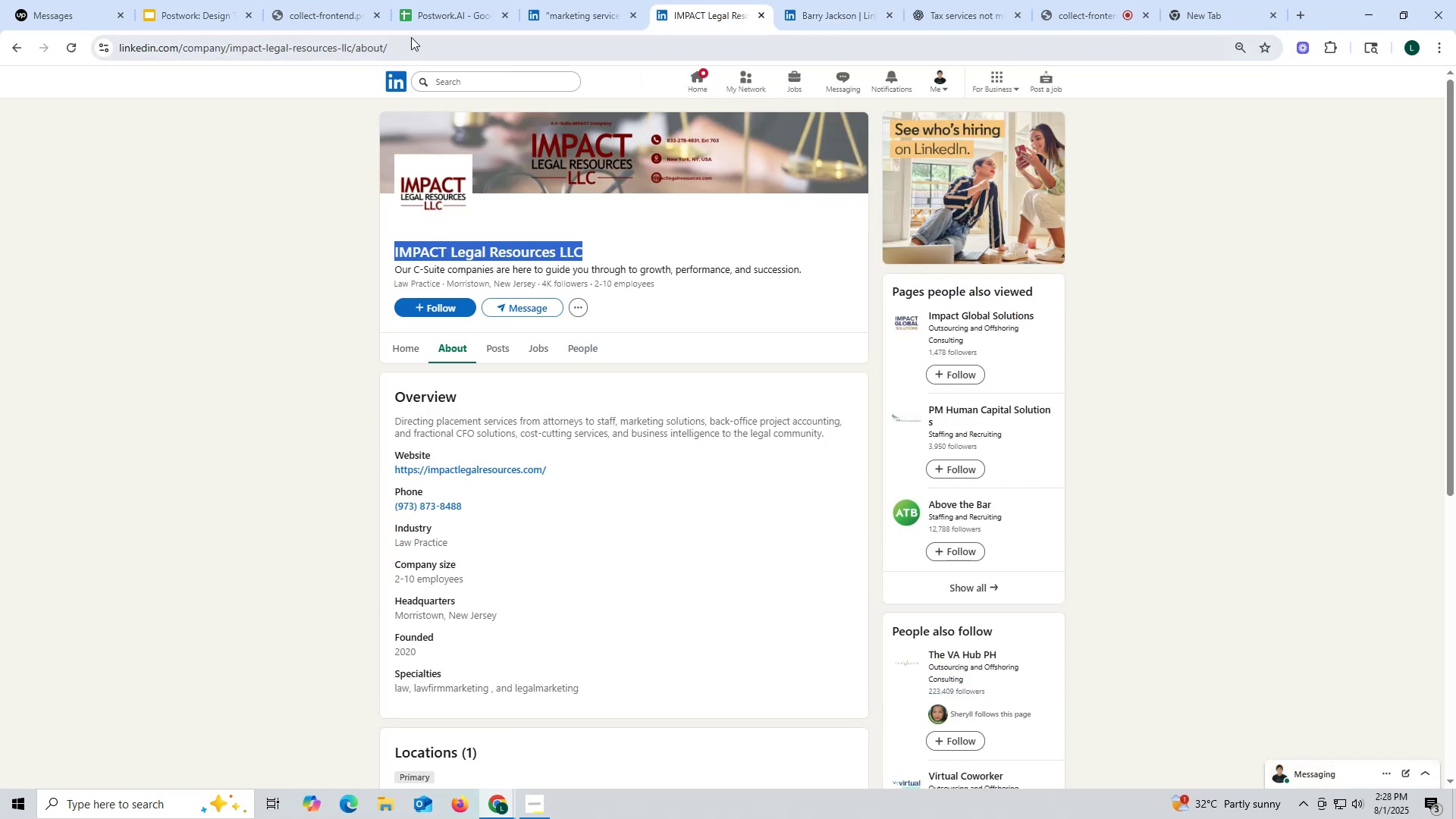 
key(Control+C)
 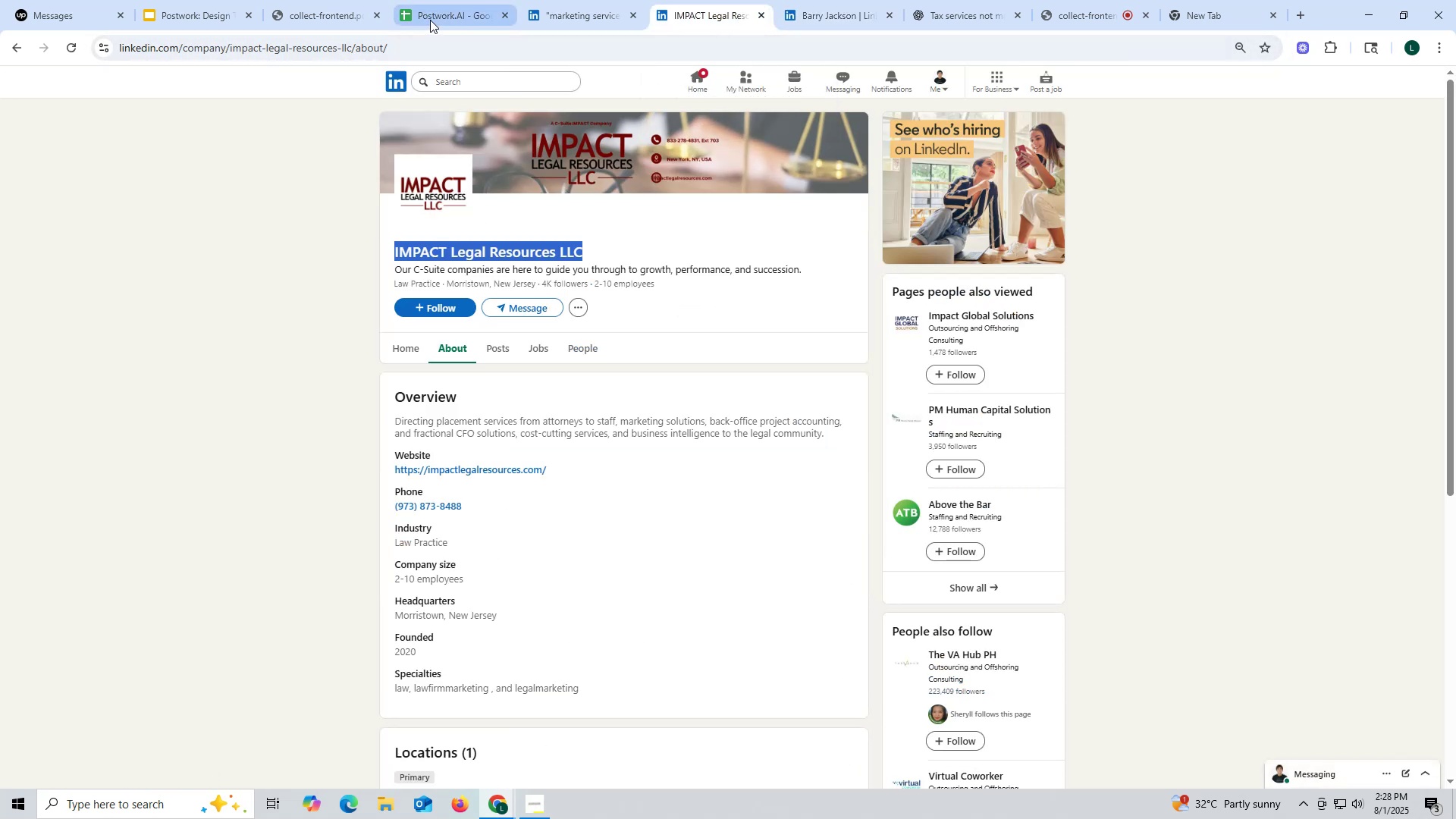 
left_click([430, 20])
 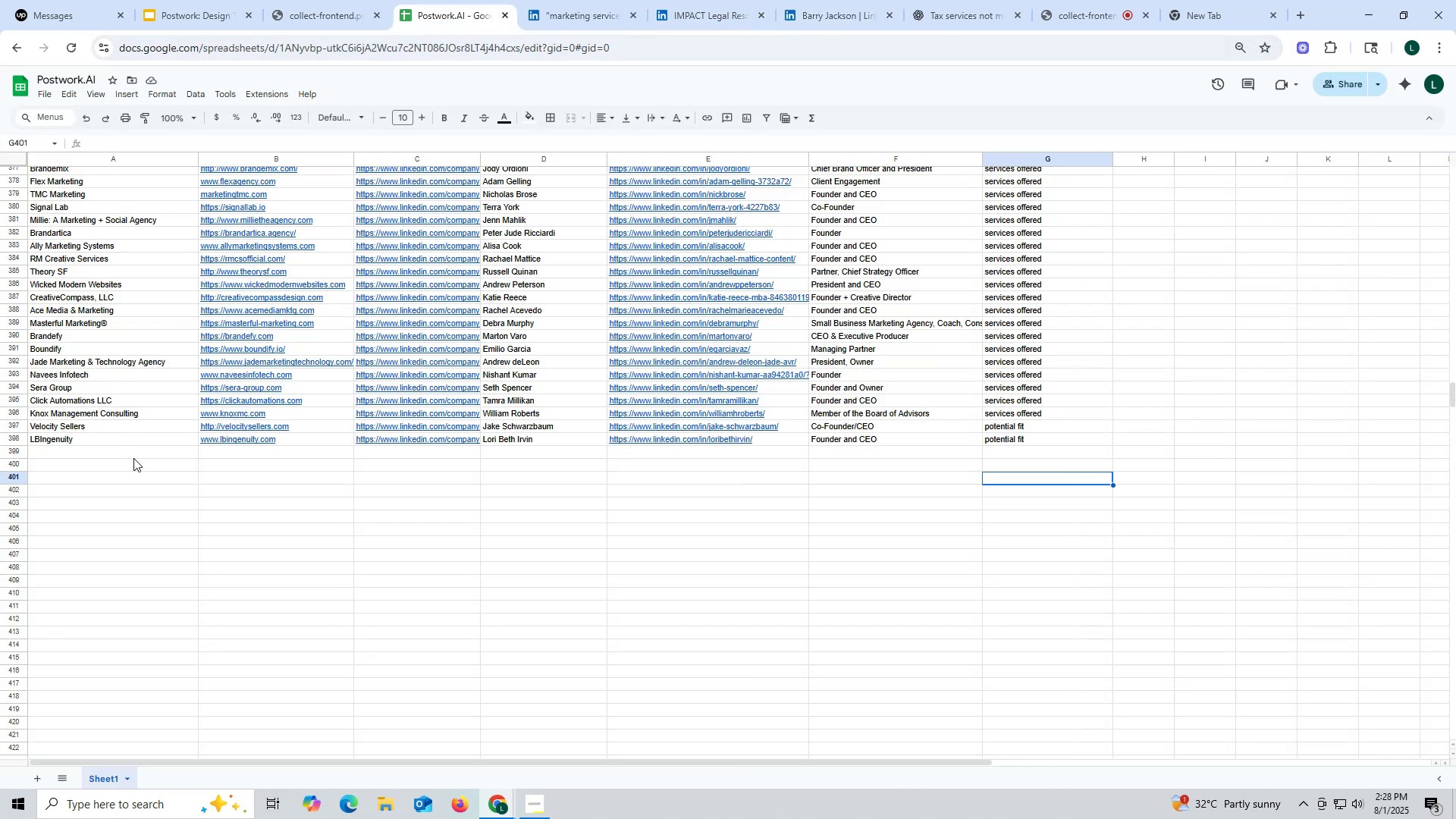 
double_click([133, 458])
 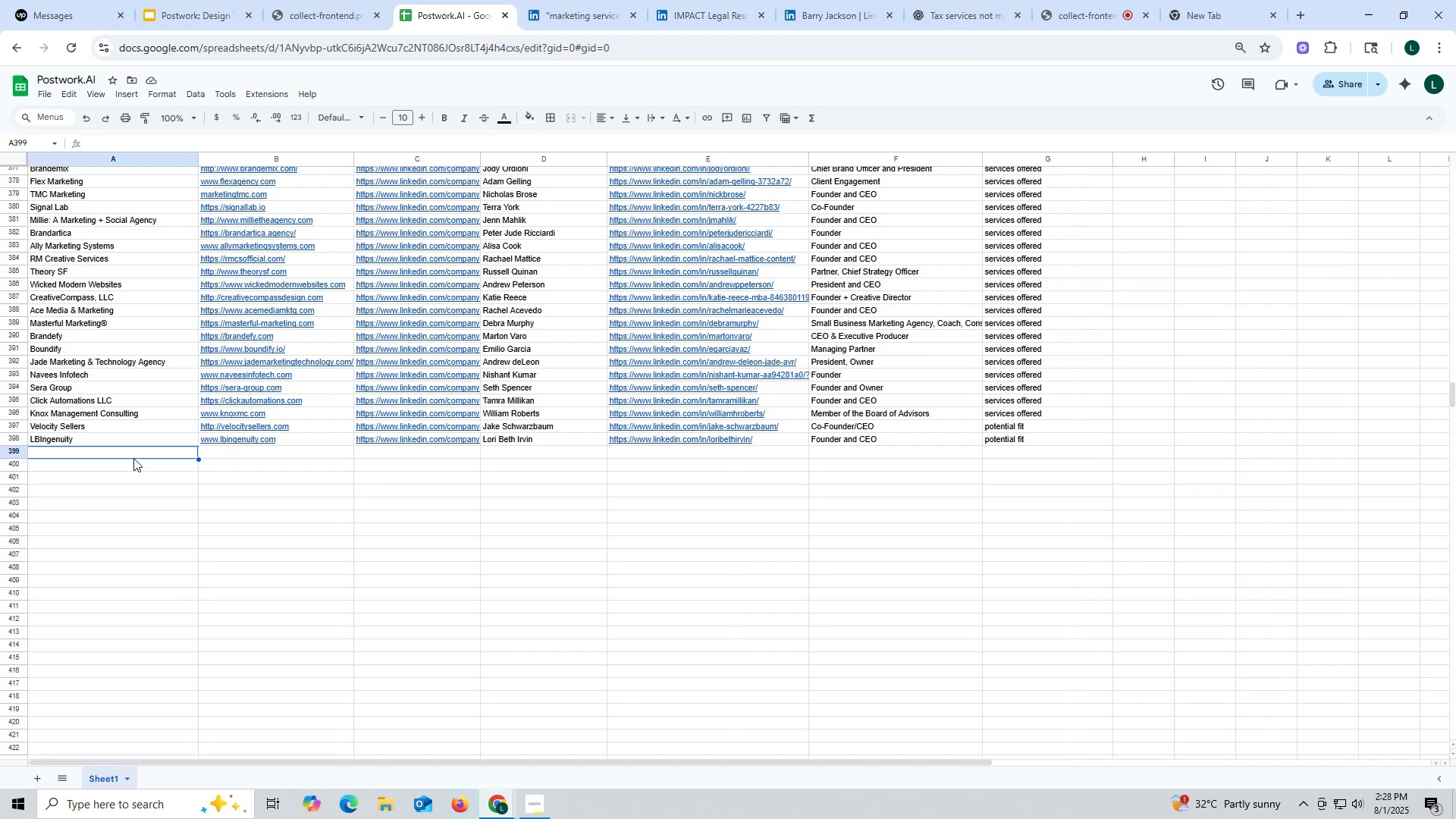 
key(Control+ControlLeft)
 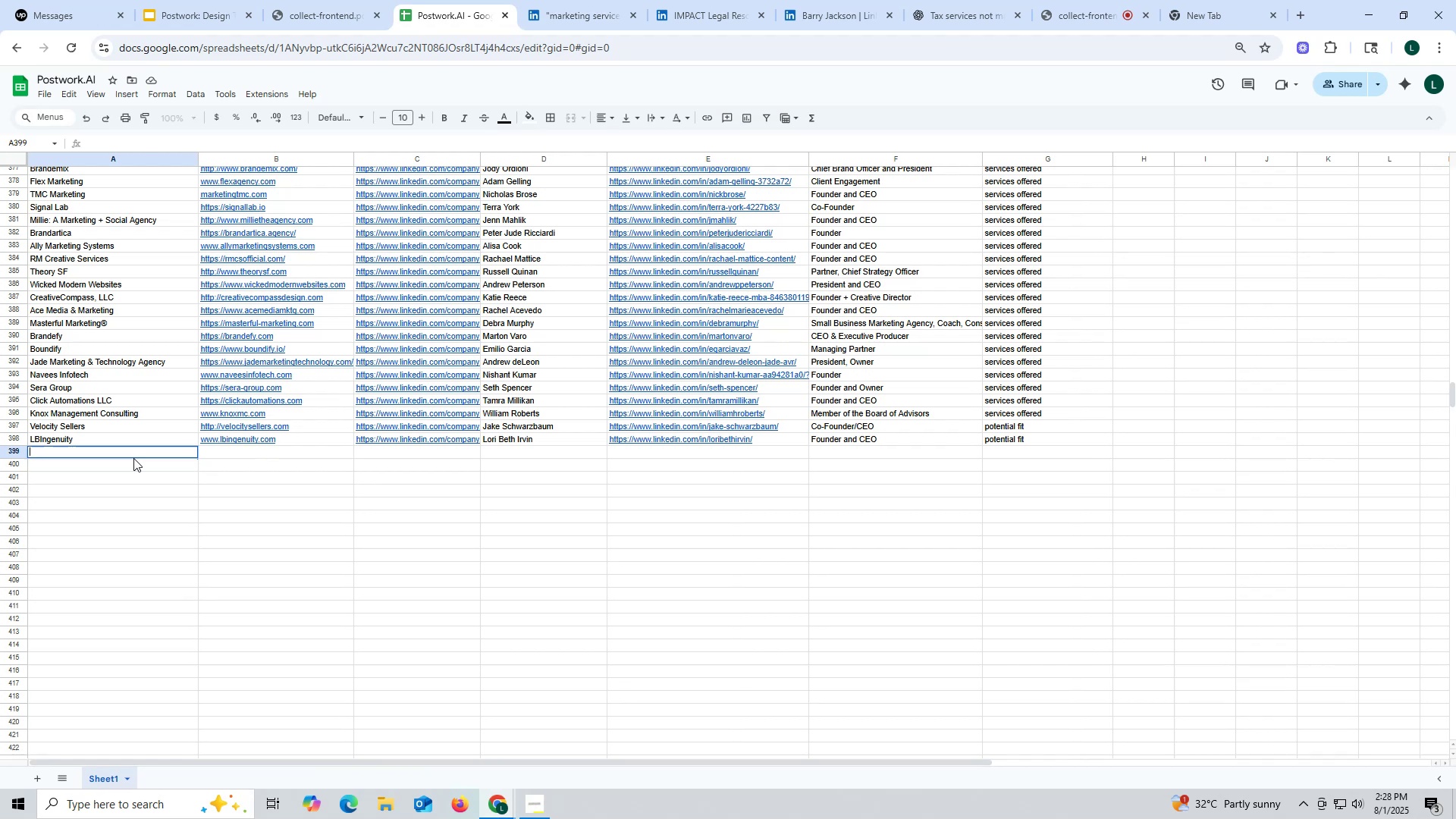 
key(Control+V)
 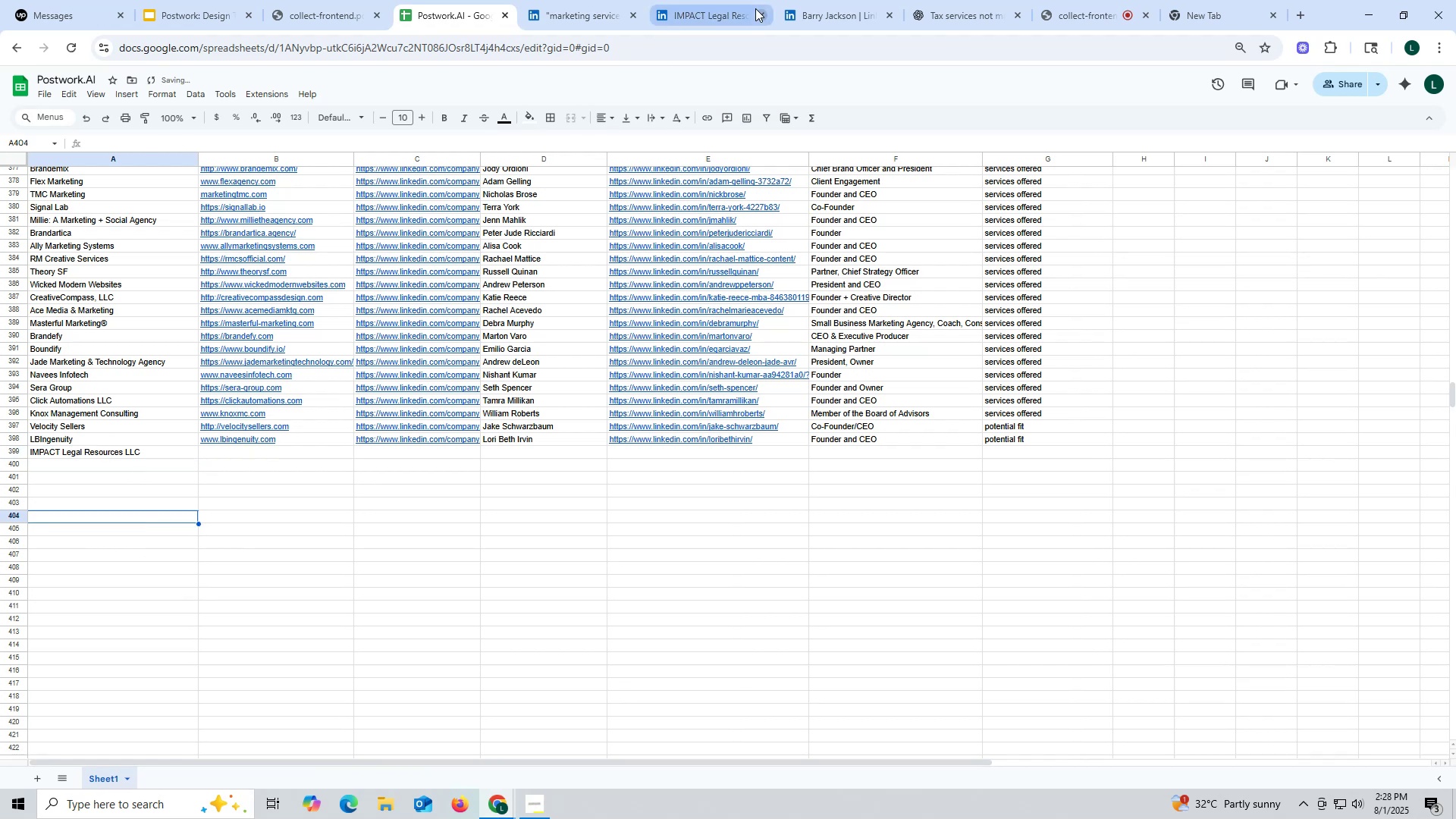 
left_click([702, 19])
 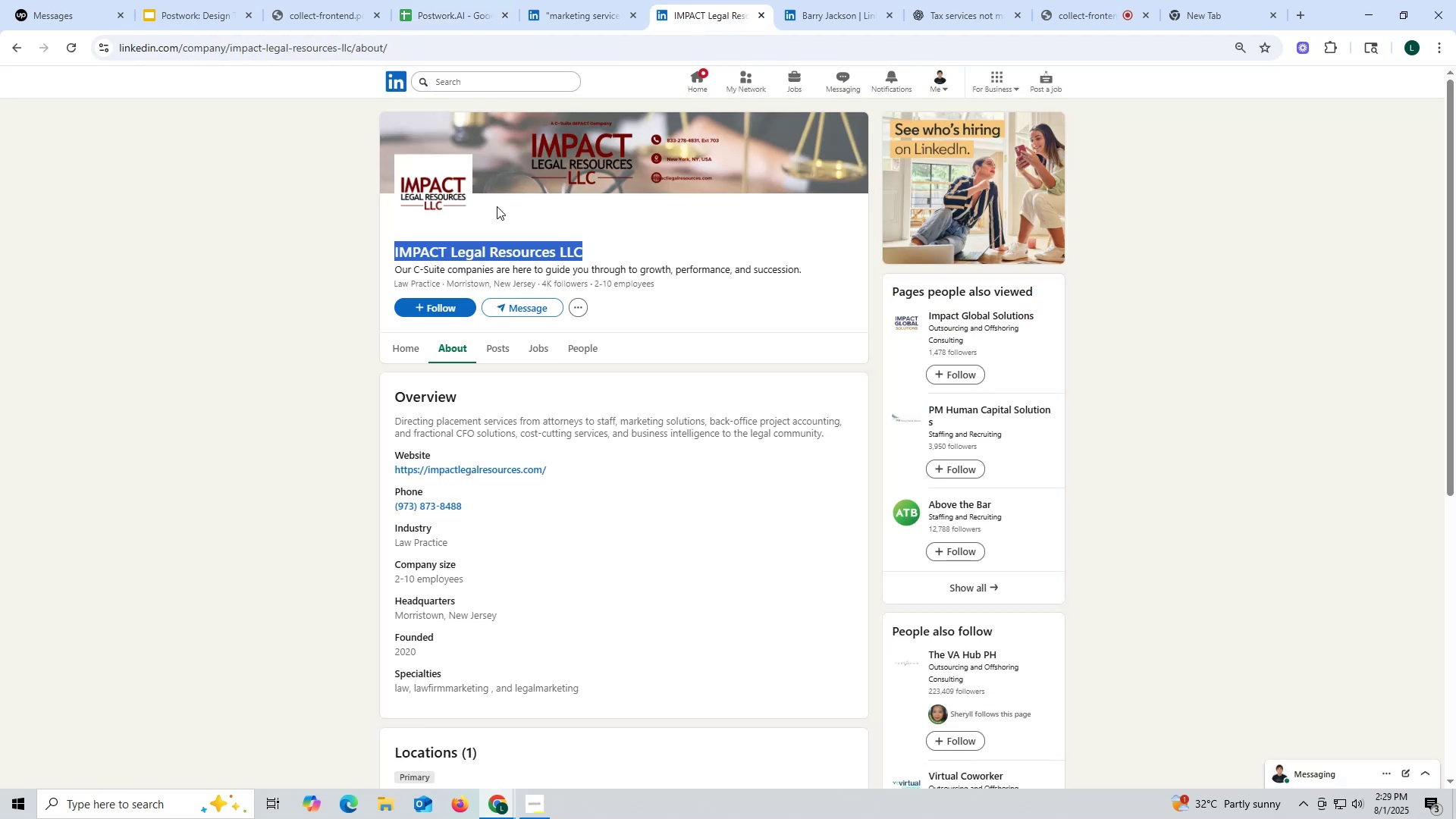 
wait(5.88)
 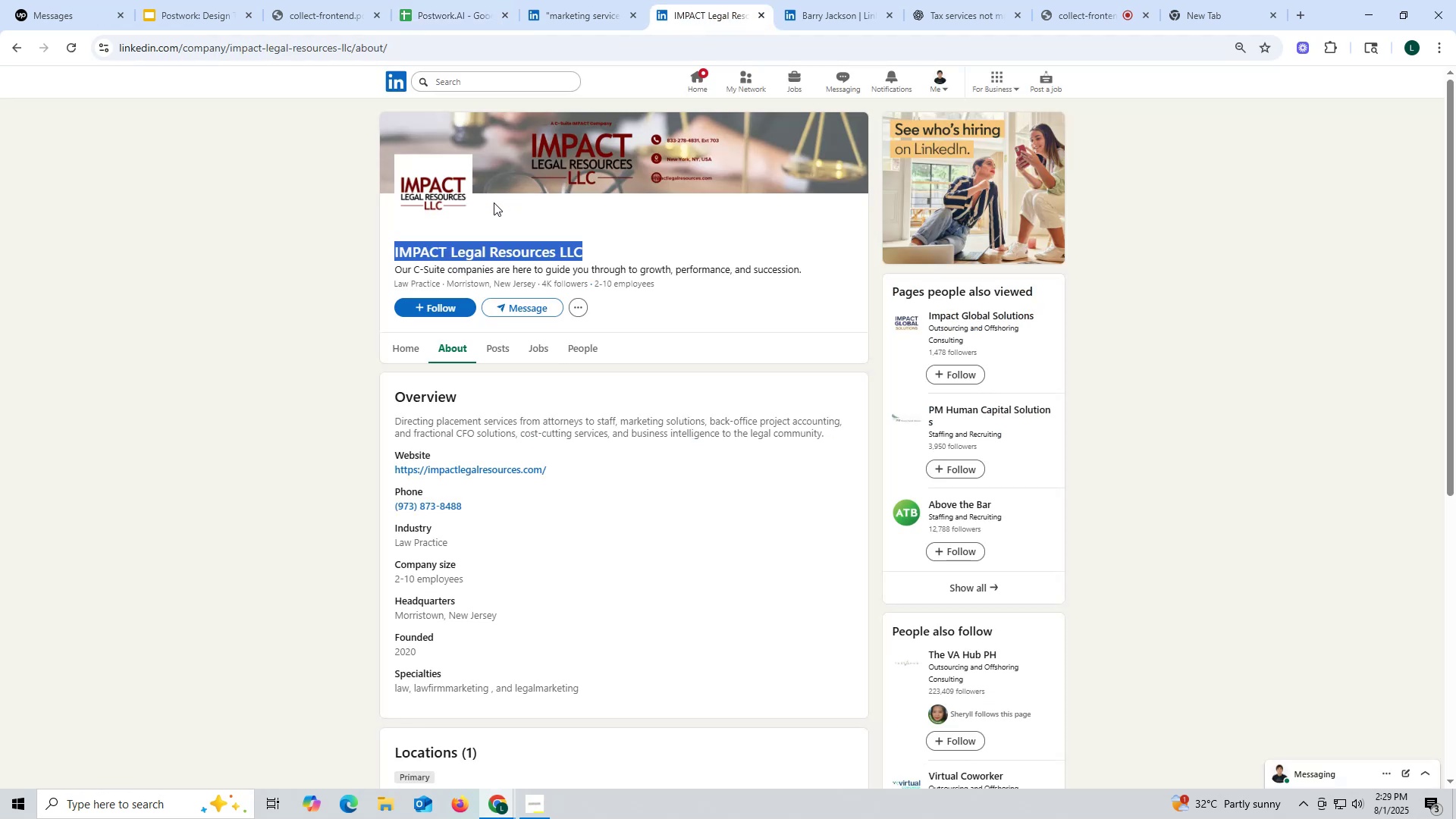 
left_click_drag(start_coordinate=[384, 467], to_coordinate=[625, 483])
 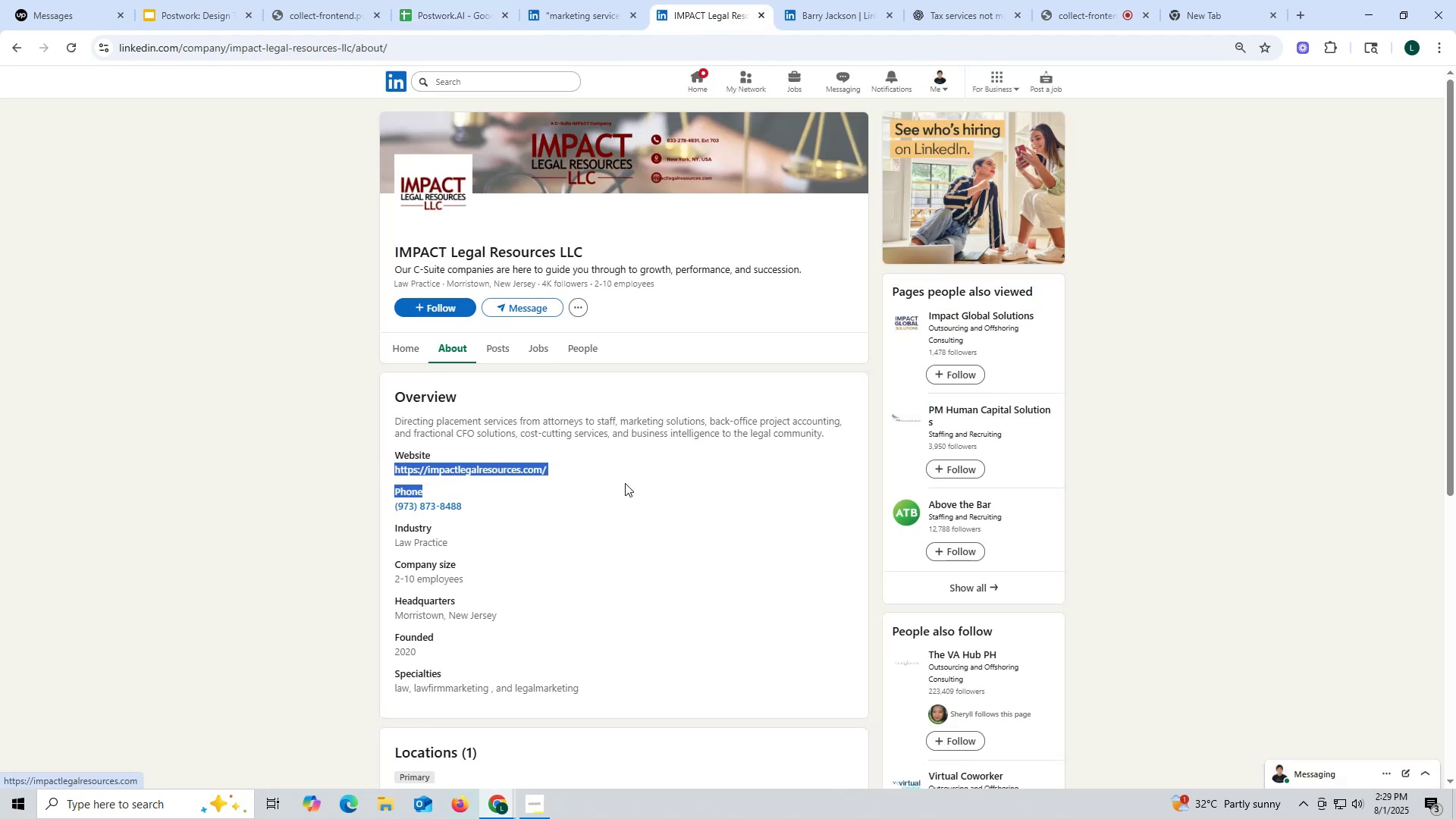 
key(Control+ControlLeft)
 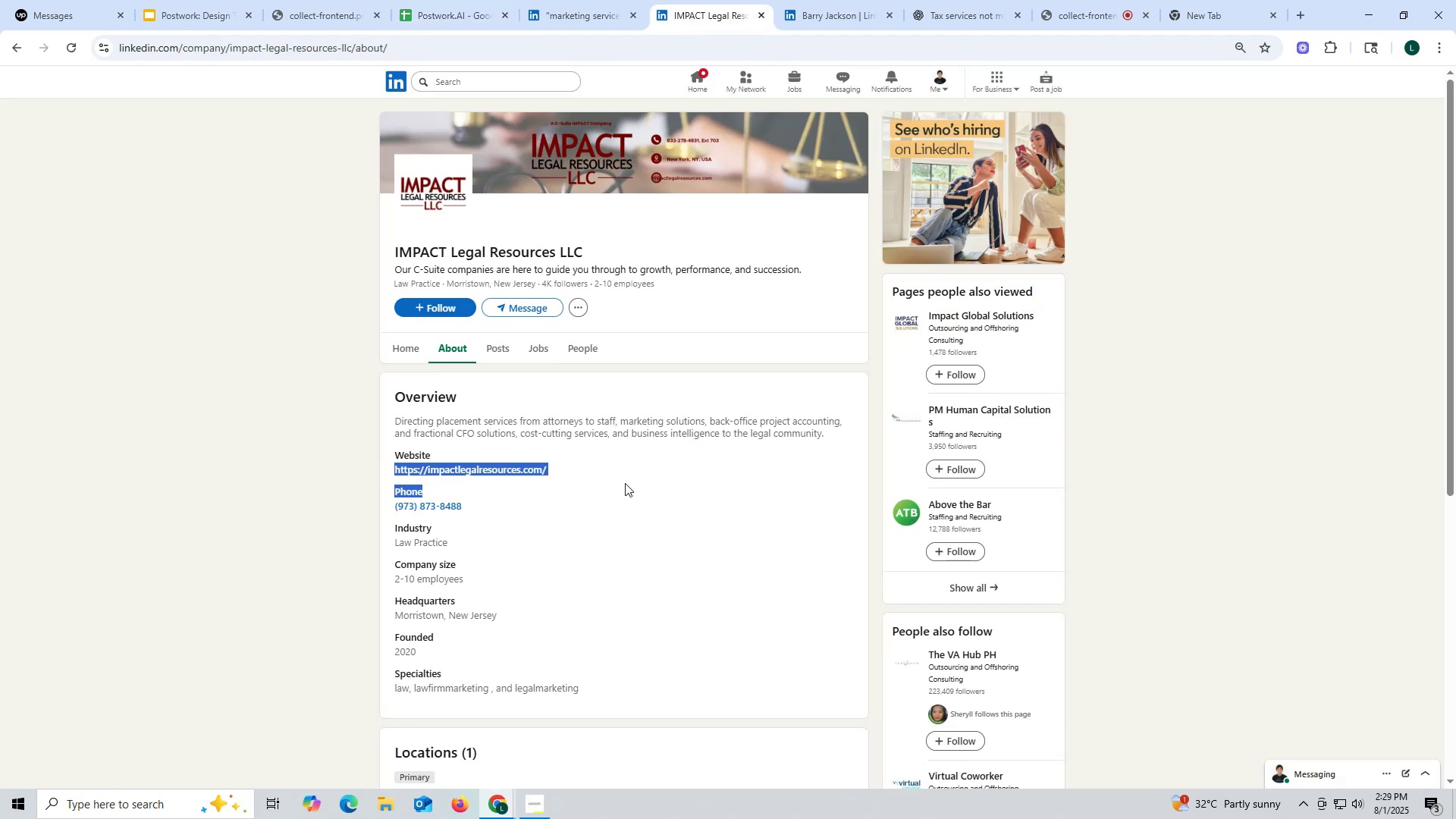 
left_click([625, 483])
 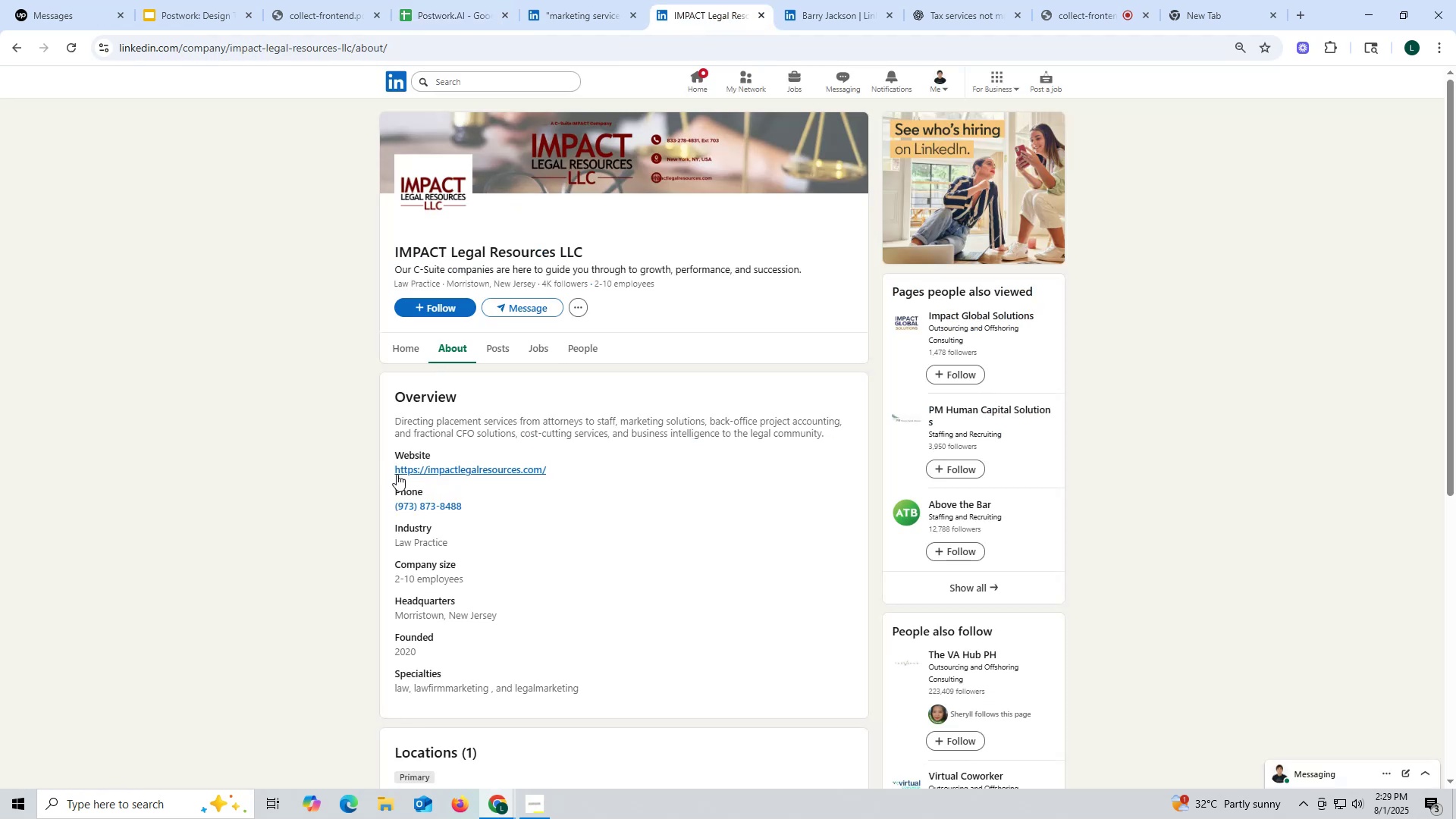 
left_click_drag(start_coordinate=[388, 469], to_coordinate=[599, 473])
 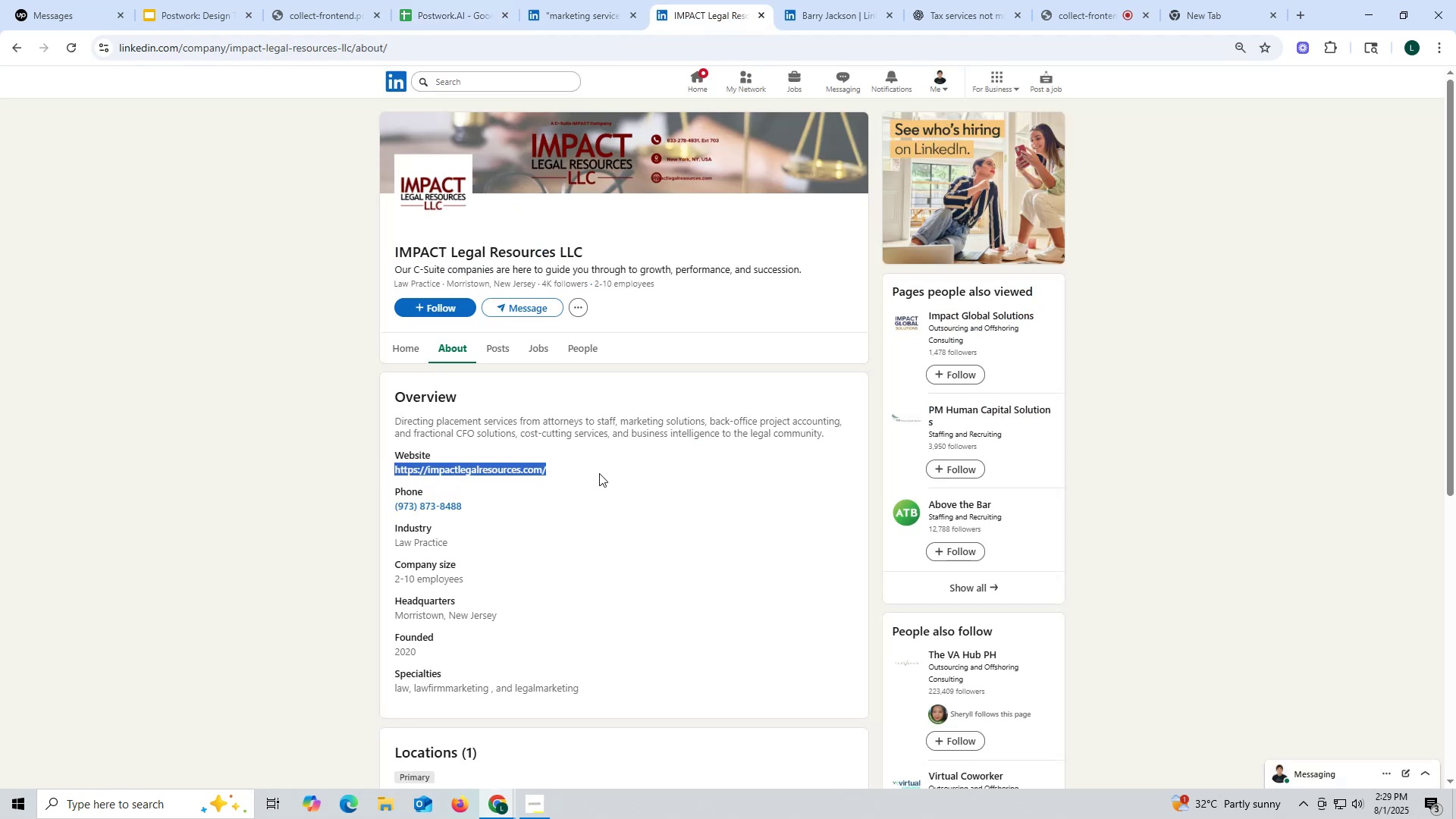 
key(Control+ControlLeft)
 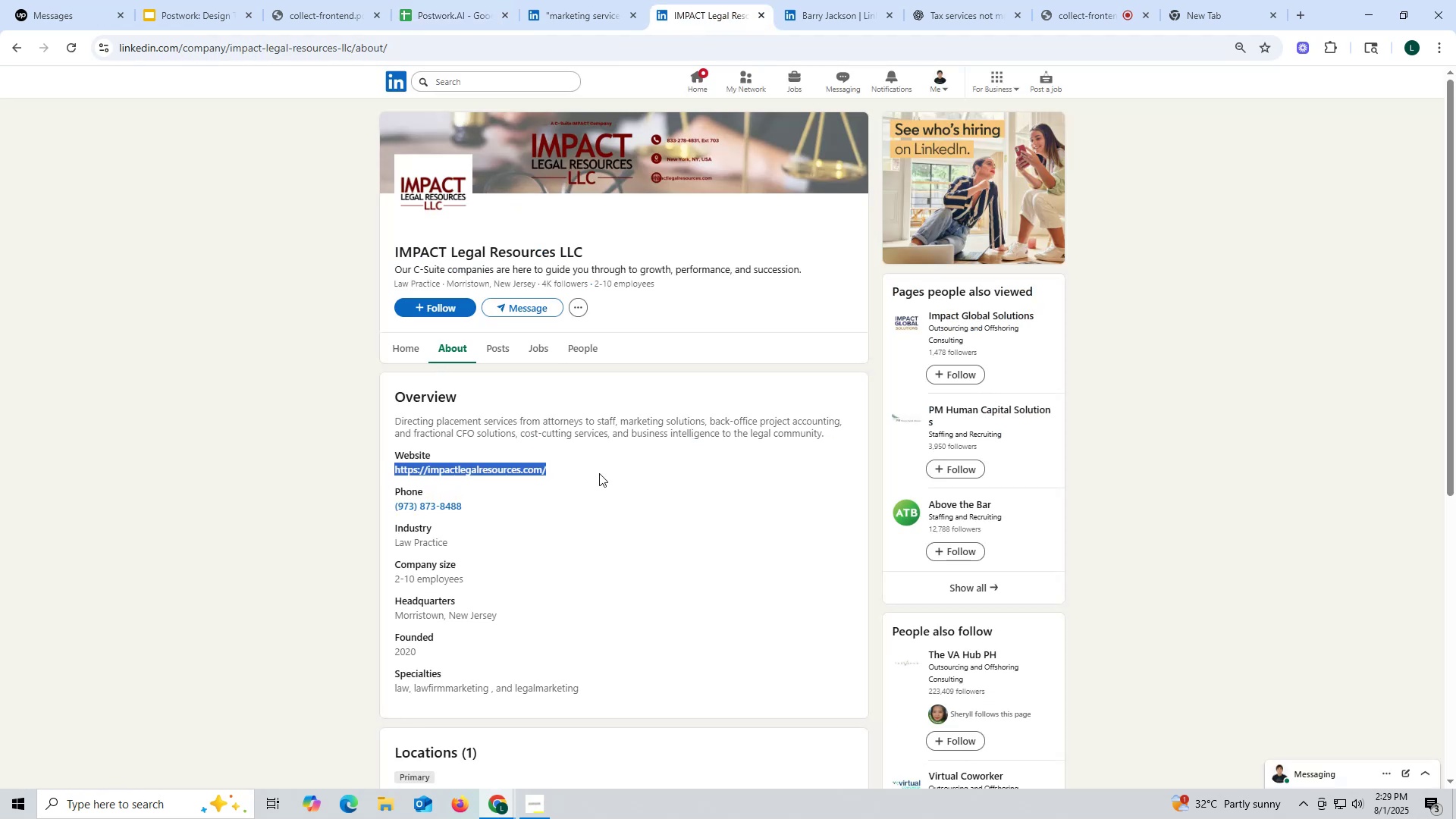 
key(Control+C)
 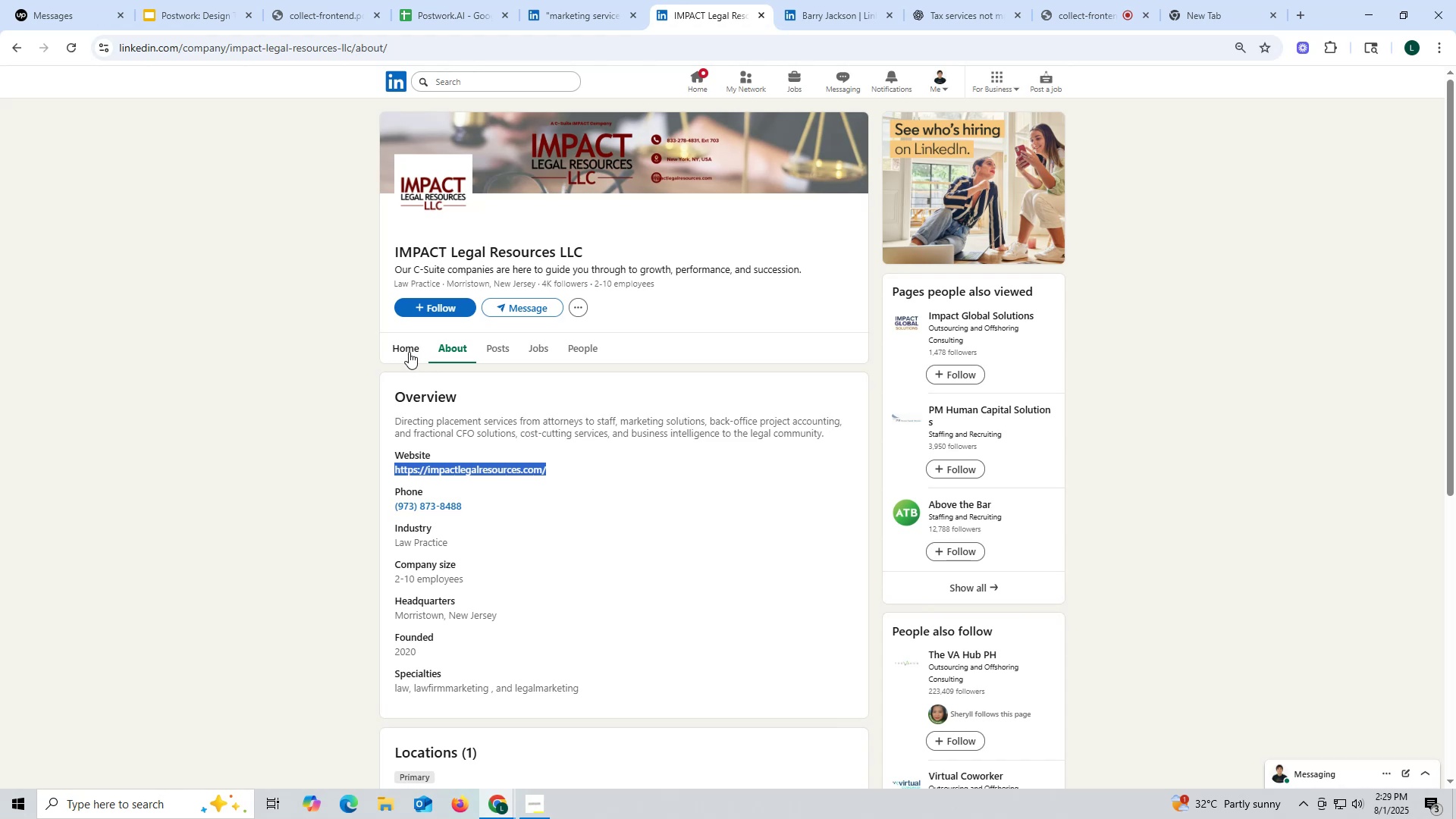 
left_click([404, 347])
 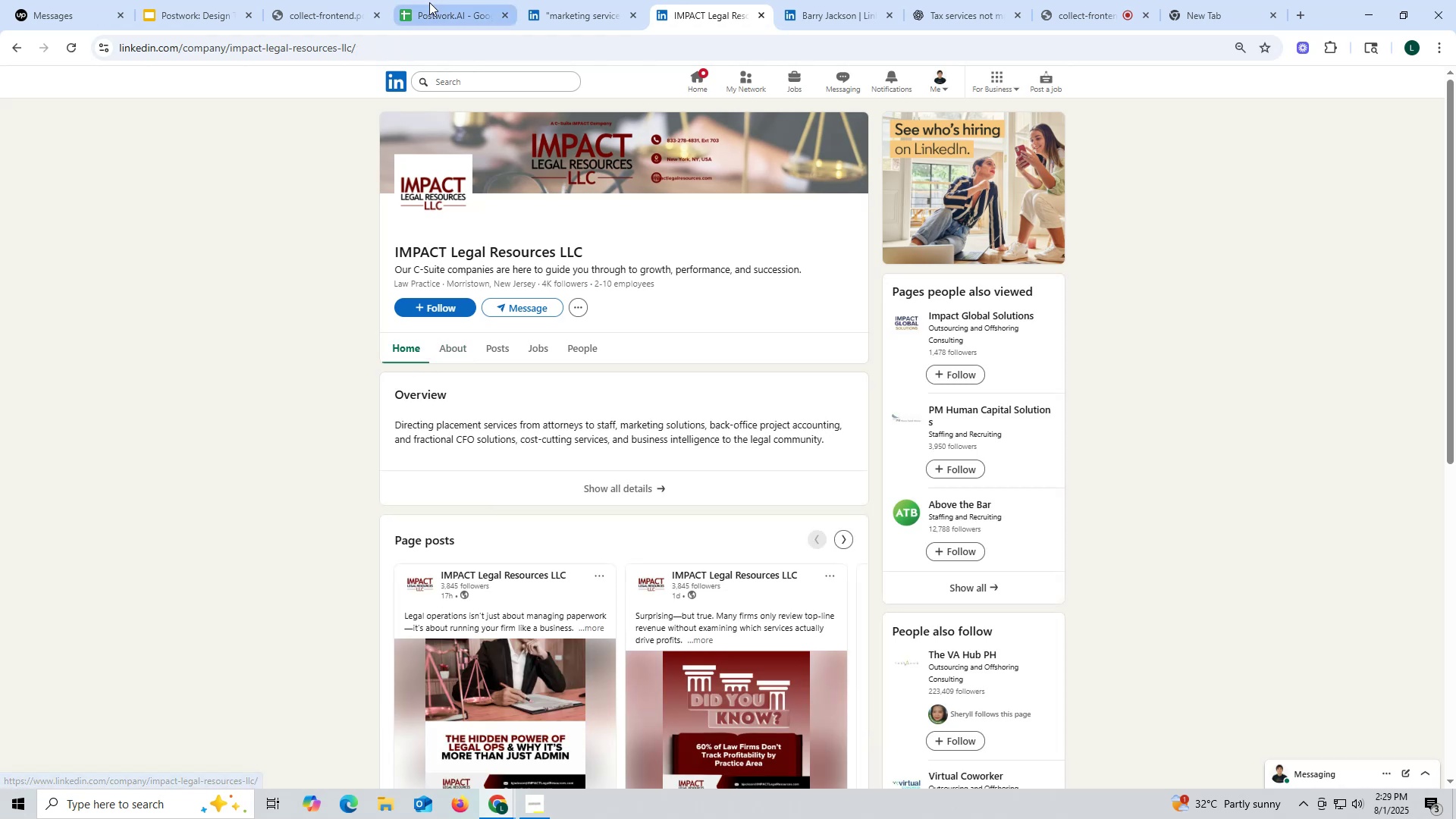 
left_click([441, 5])
 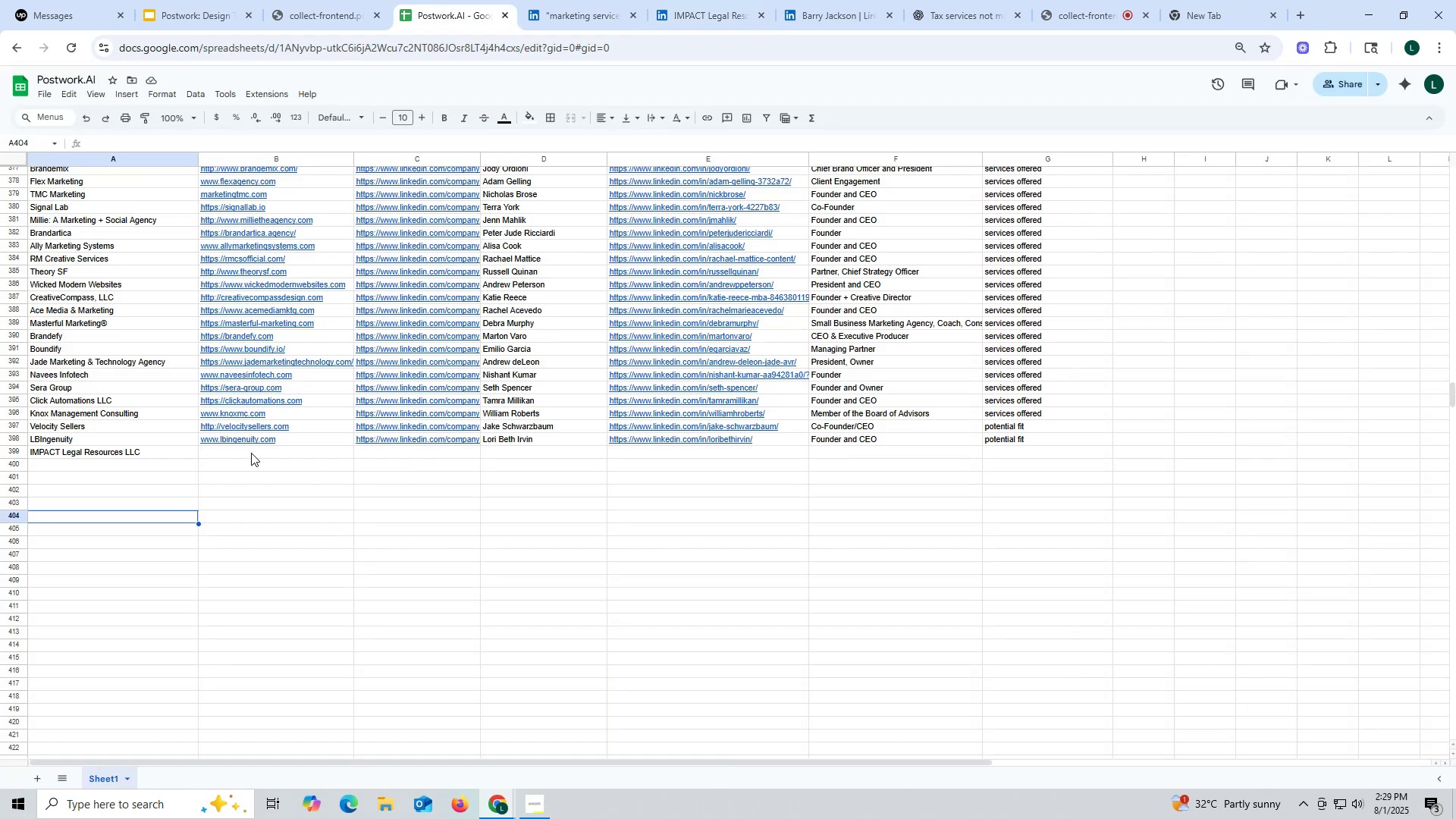 
double_click([251, 453])
 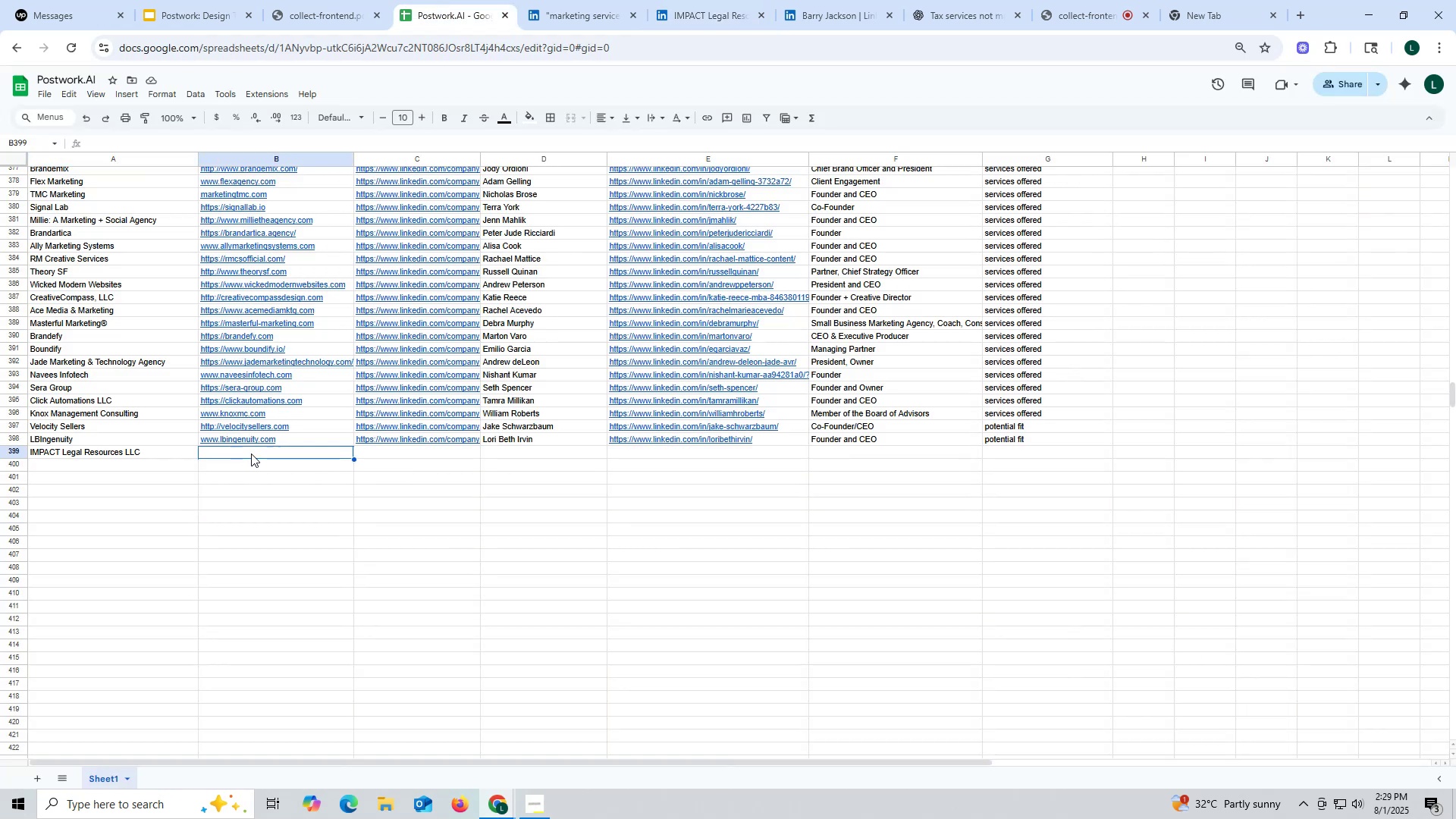 
key(Control+ControlLeft)
 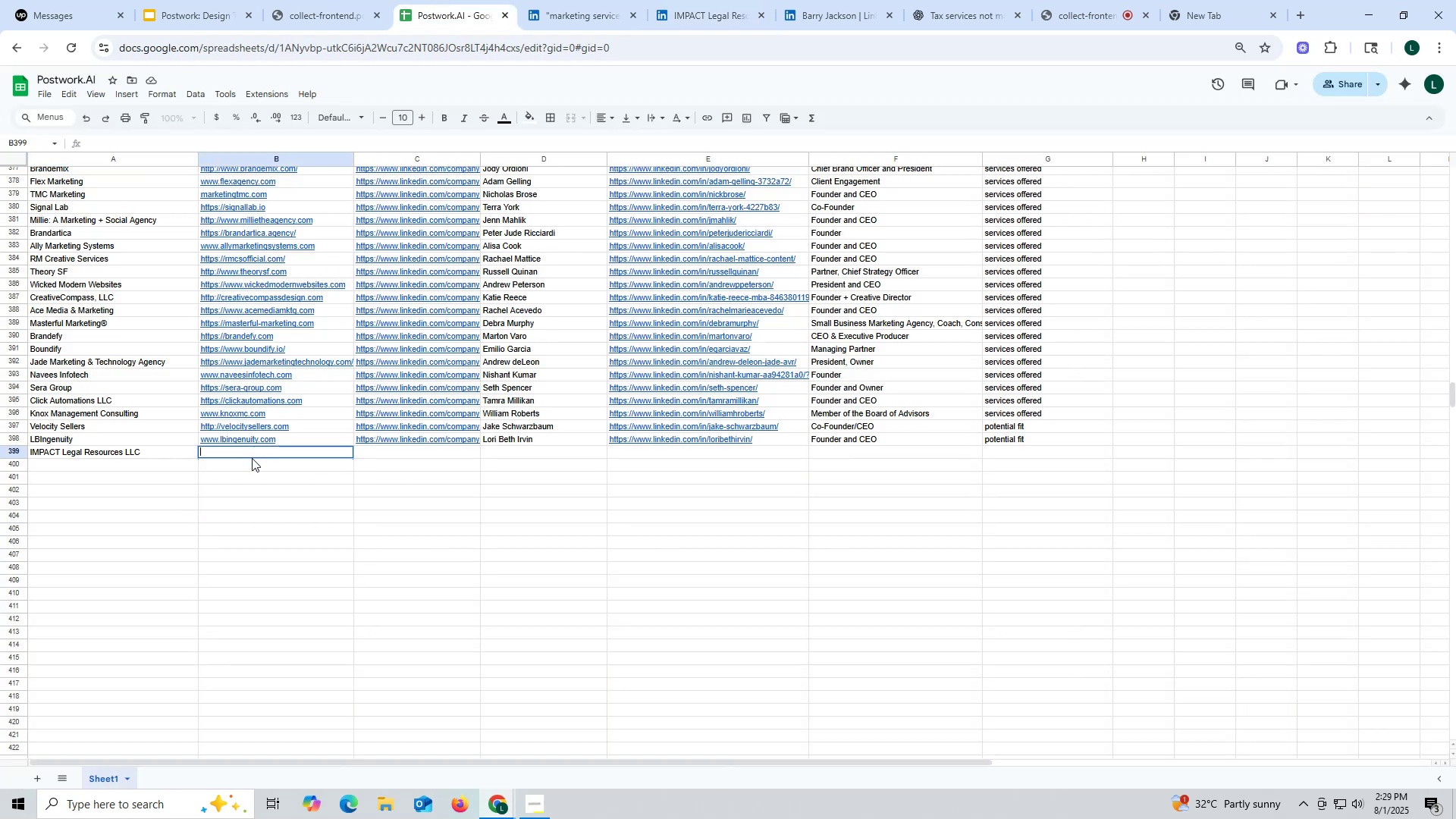 
key(Control+V)
 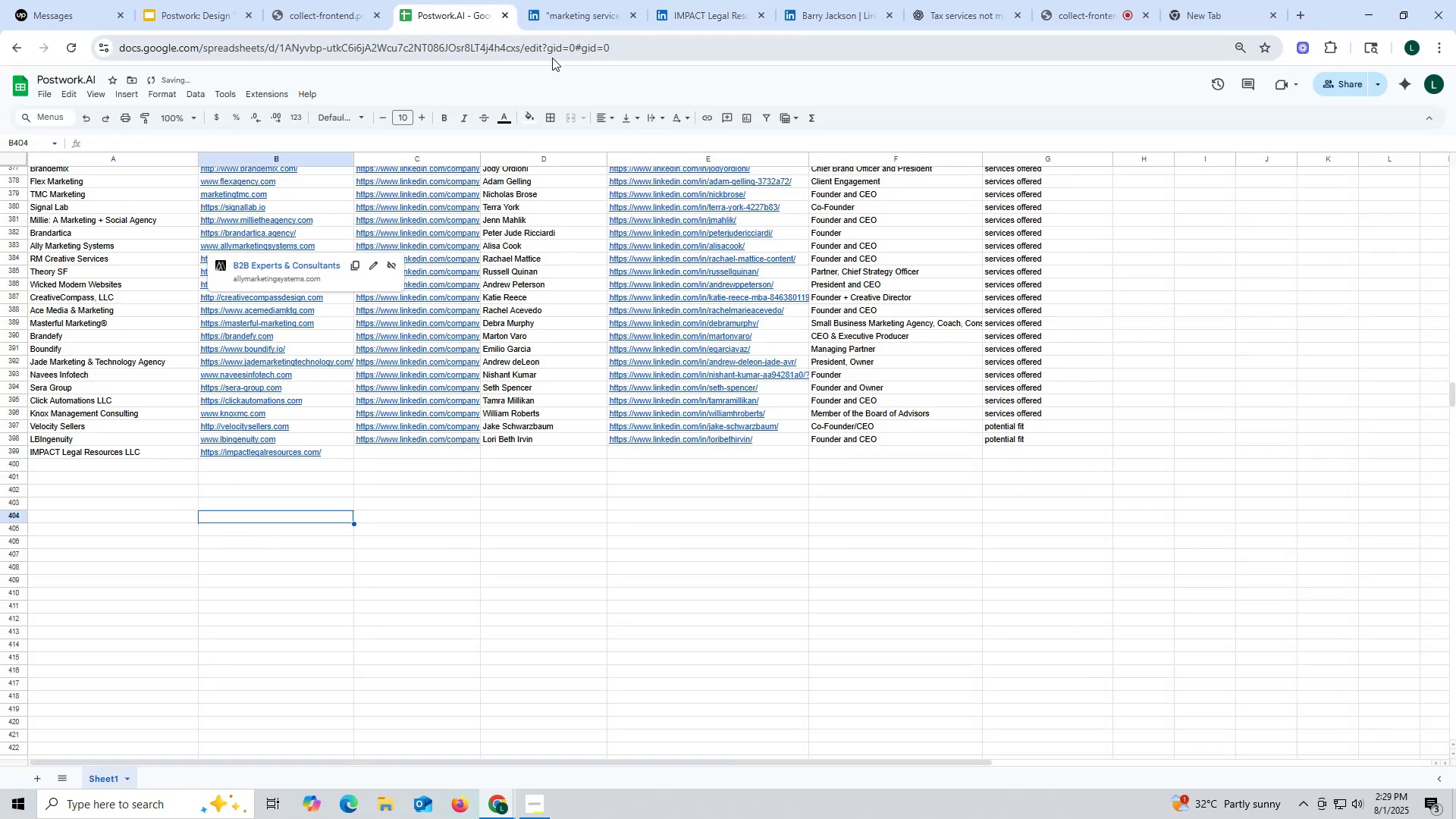 
left_click([692, 13])
 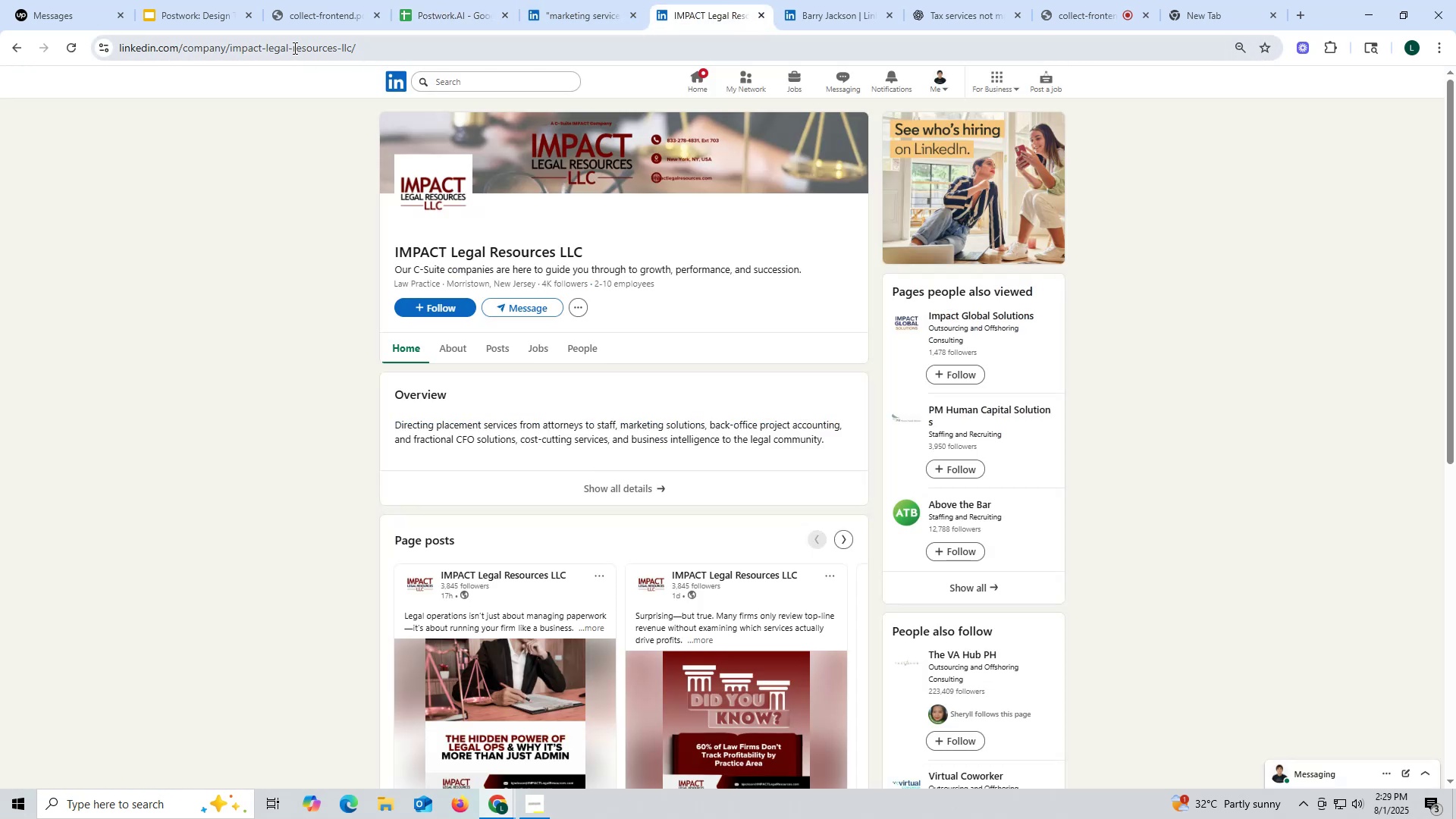 
double_click([293, 48])
 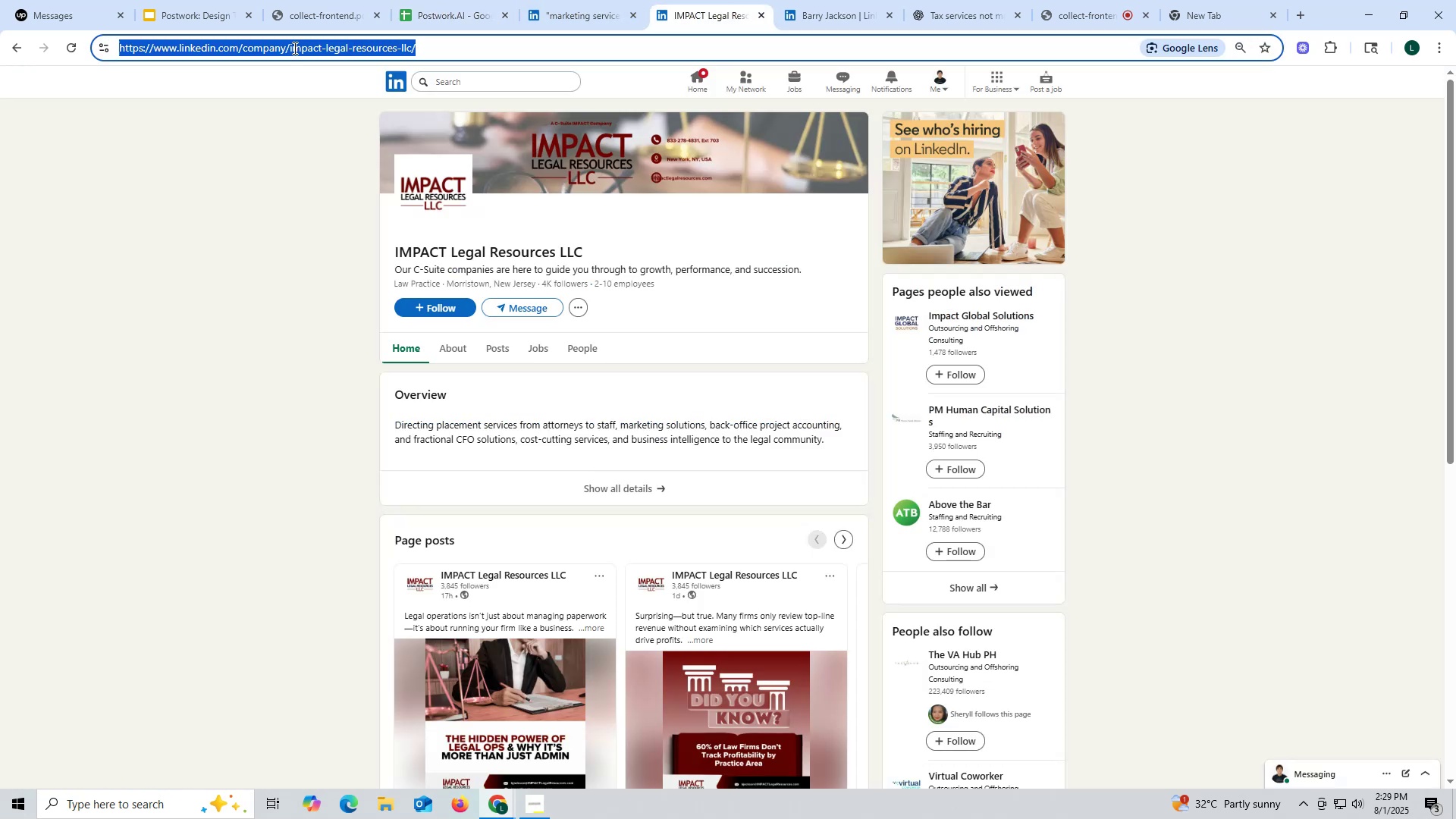 
triple_click([293, 48])
 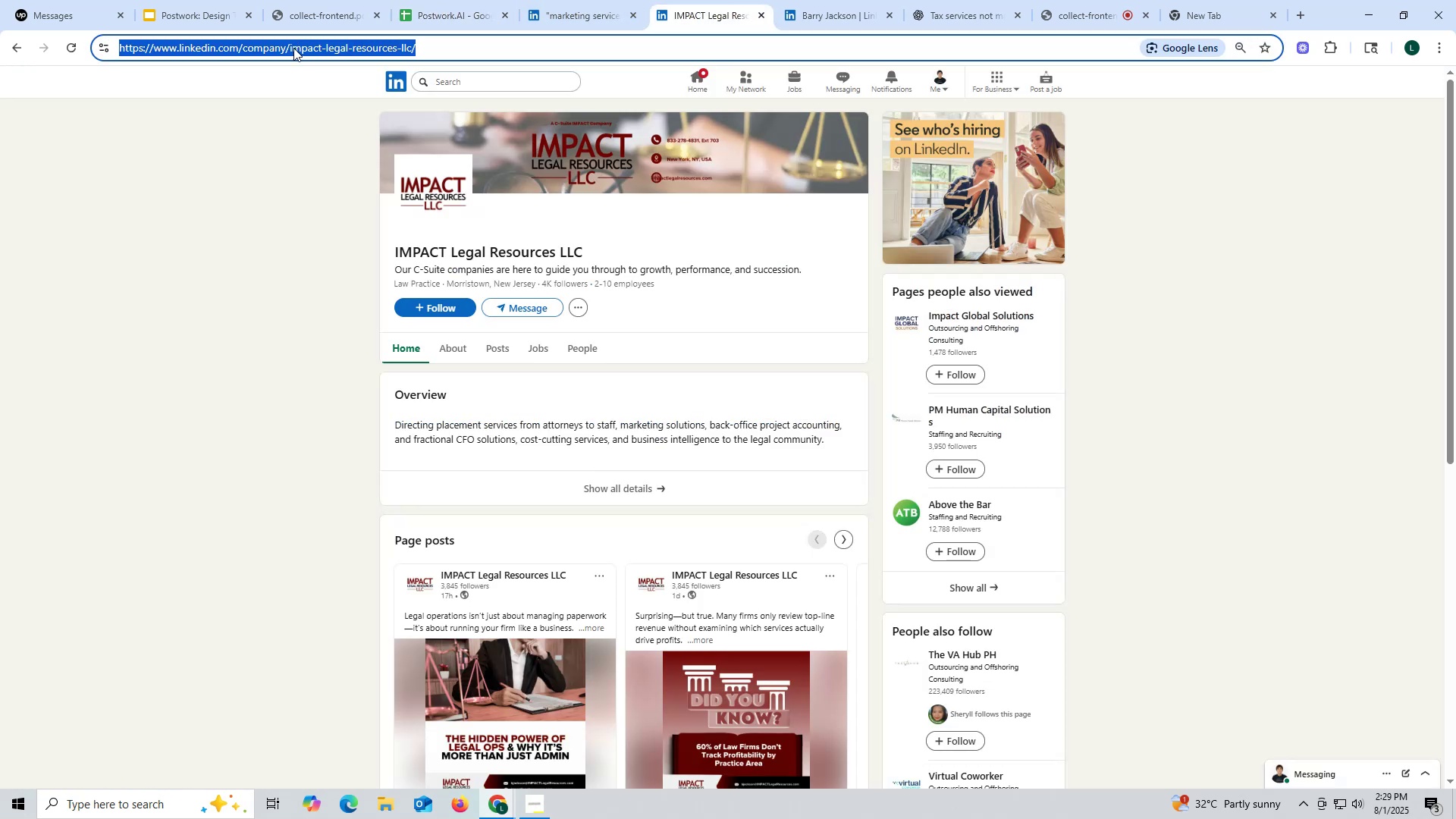 
key(Control+ControlLeft)
 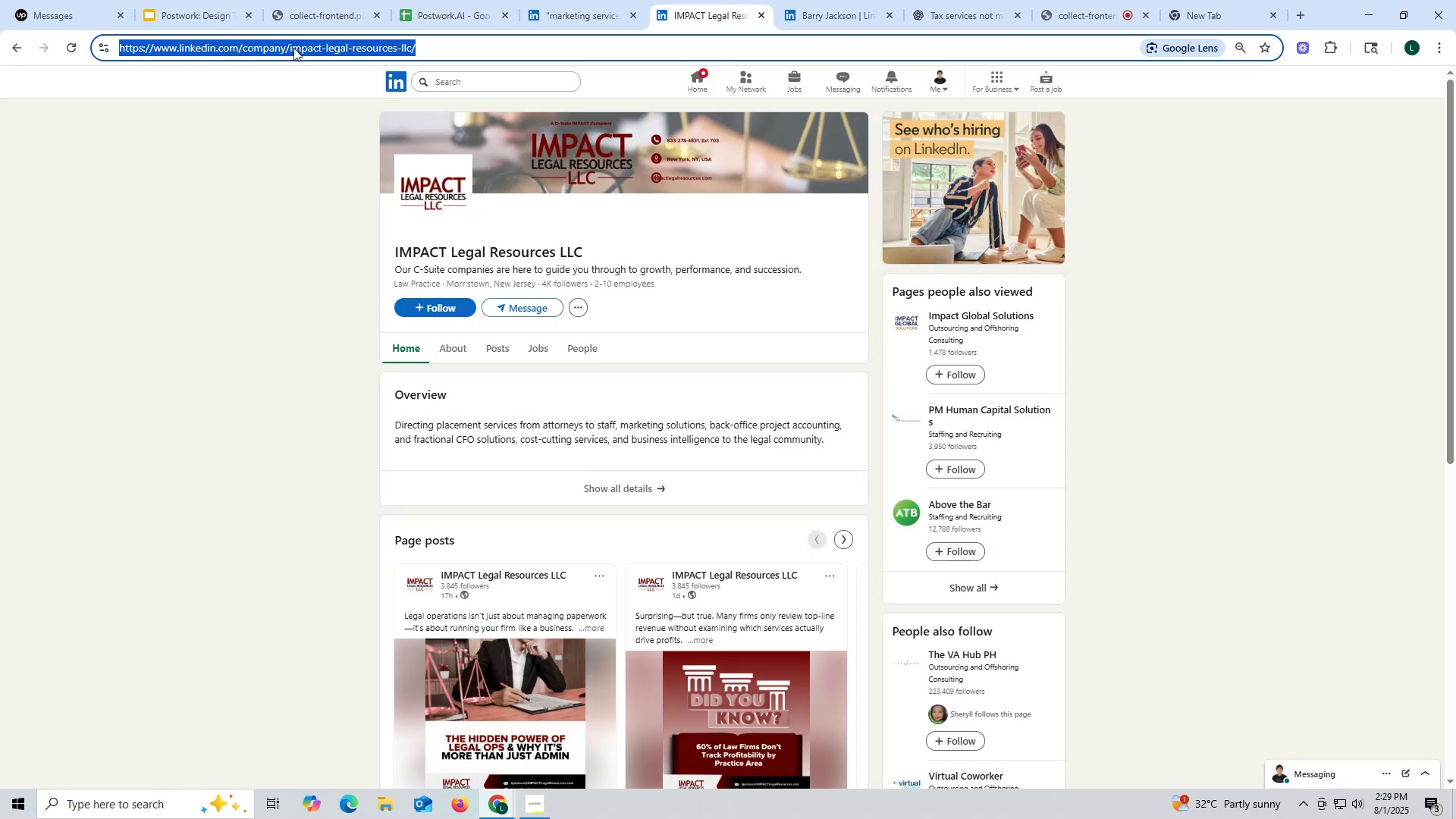 
key(Control+C)
 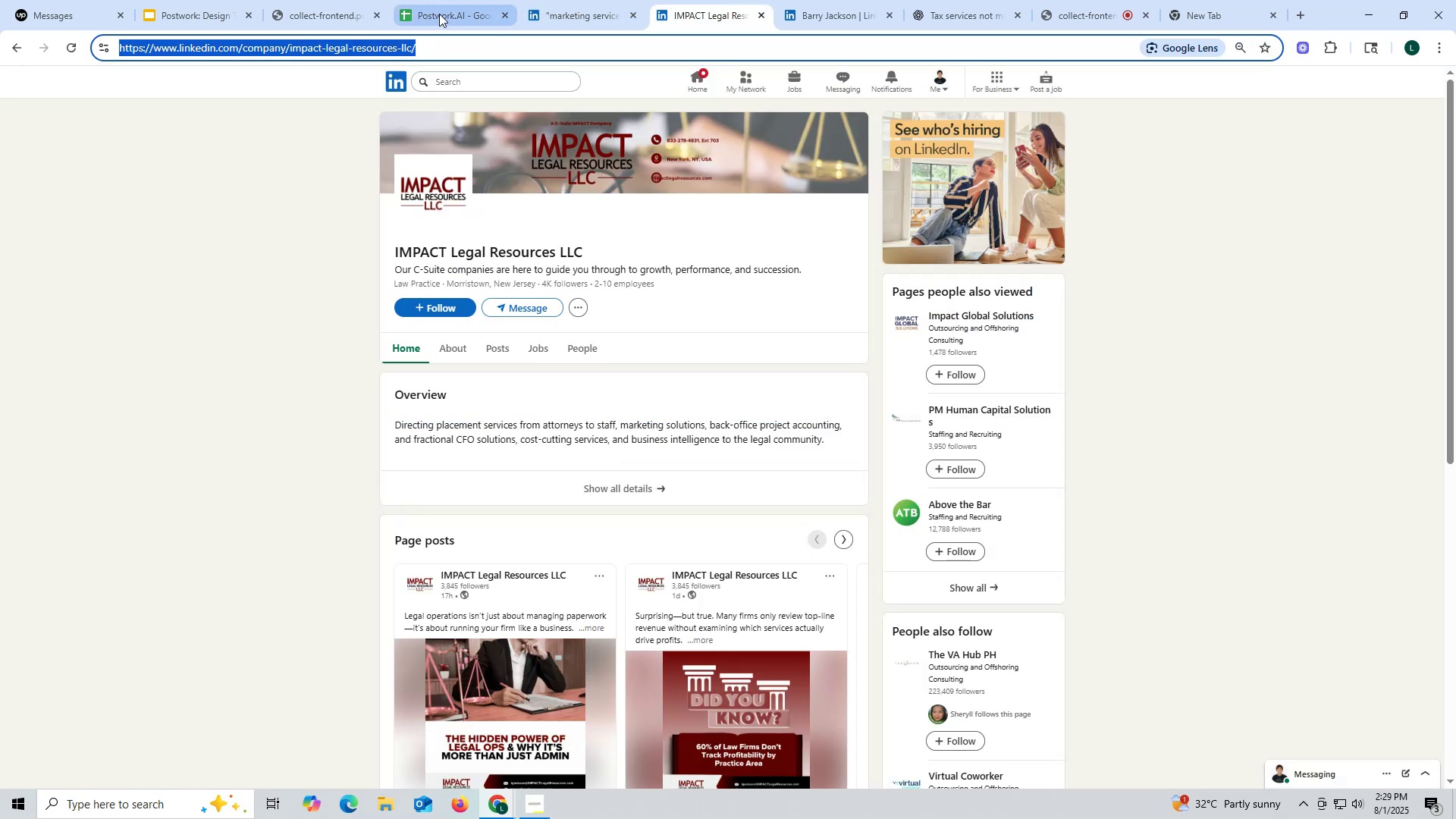 
left_click([439, 14])
 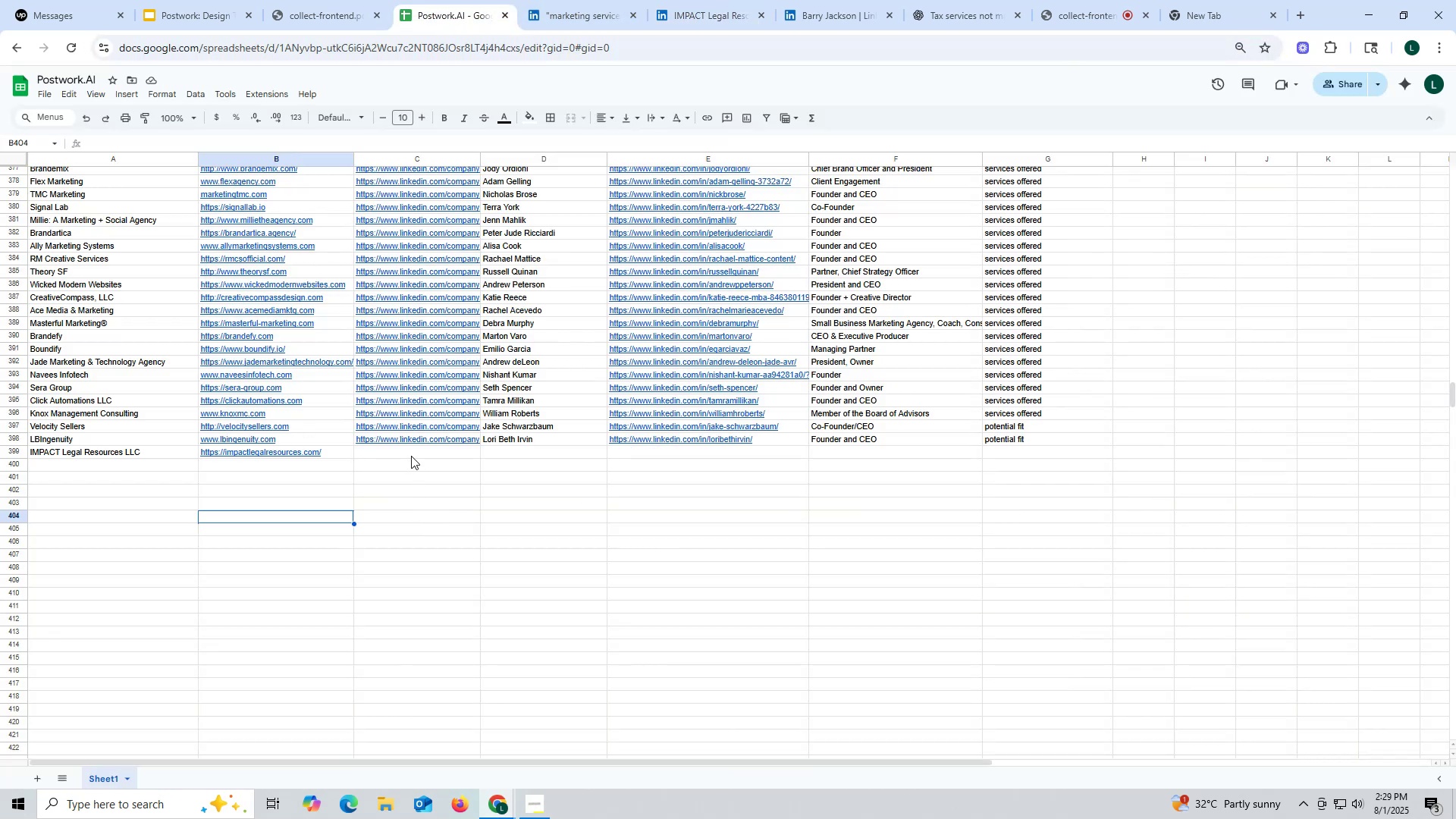 
double_click([411, 456])
 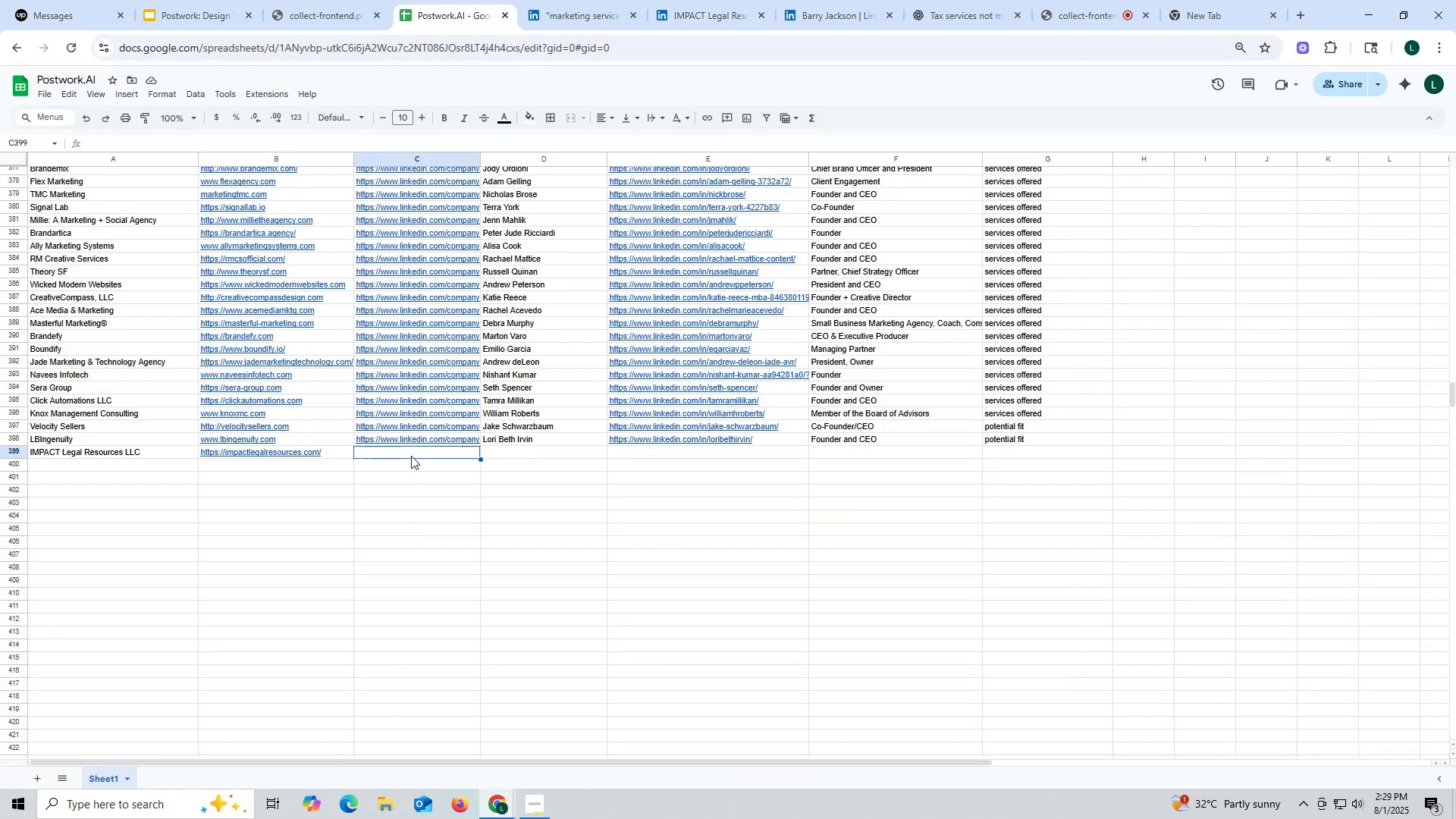 
key(Control+ControlLeft)
 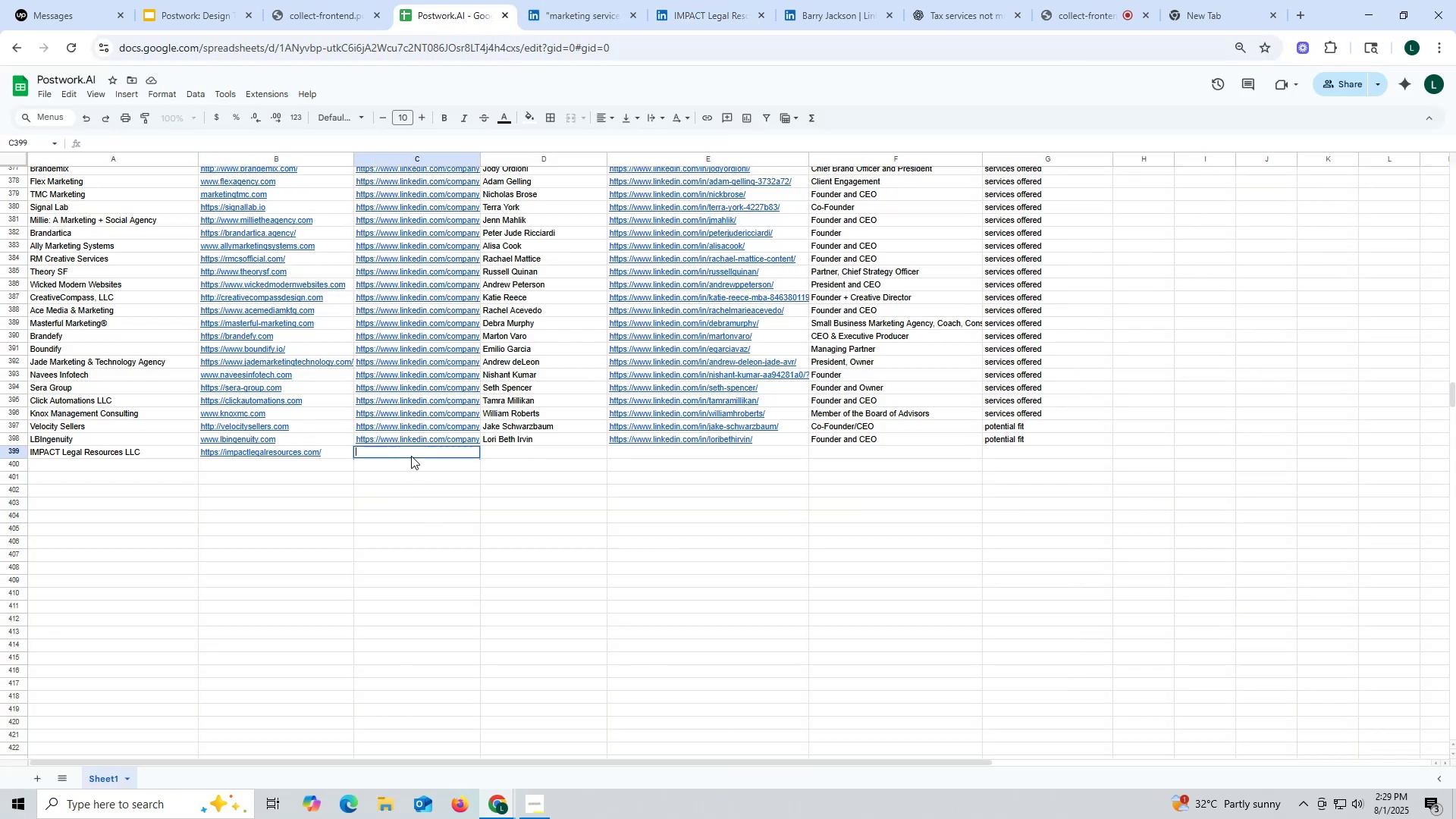 
key(Control+V)
 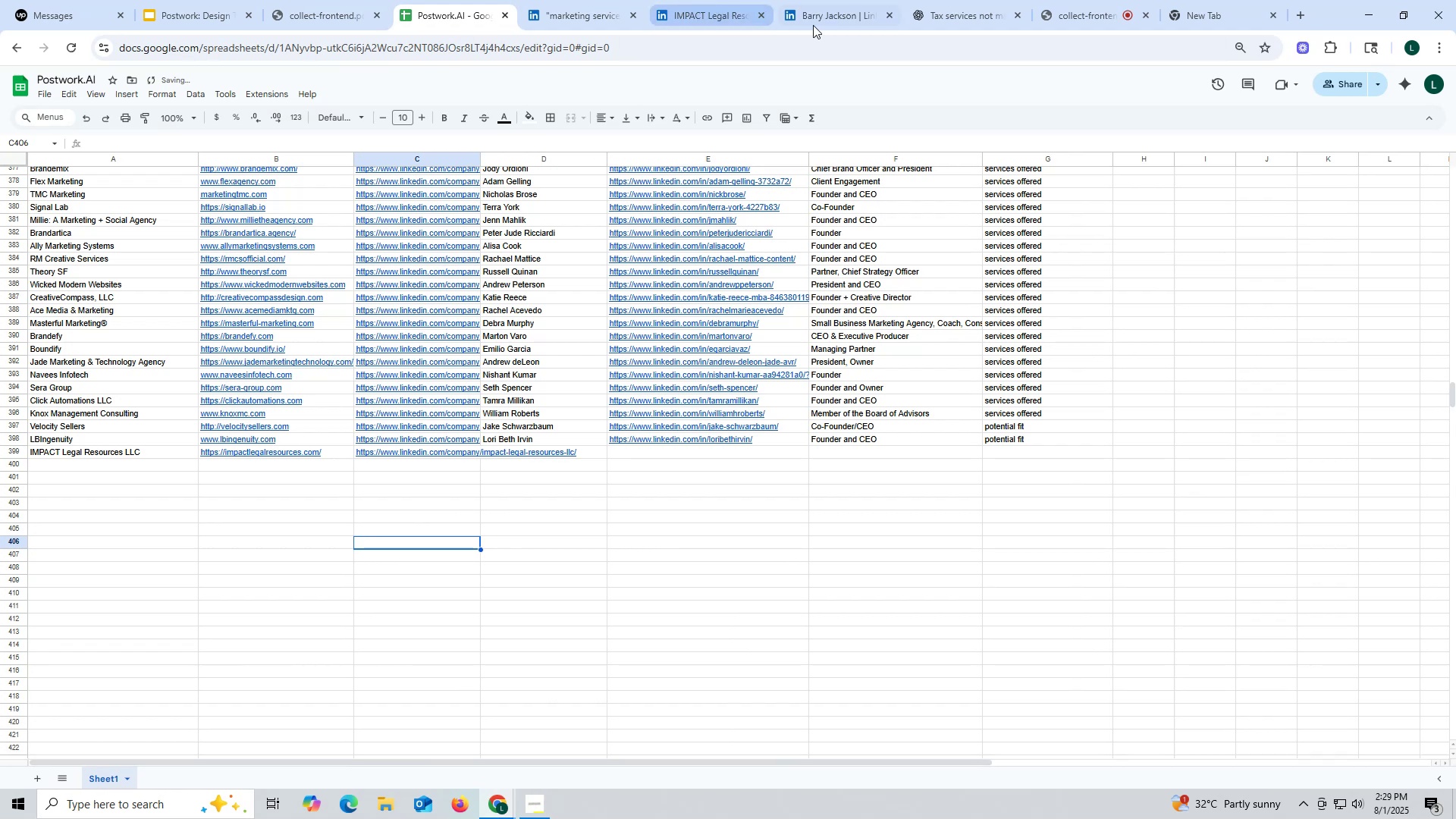 
left_click([835, 21])
 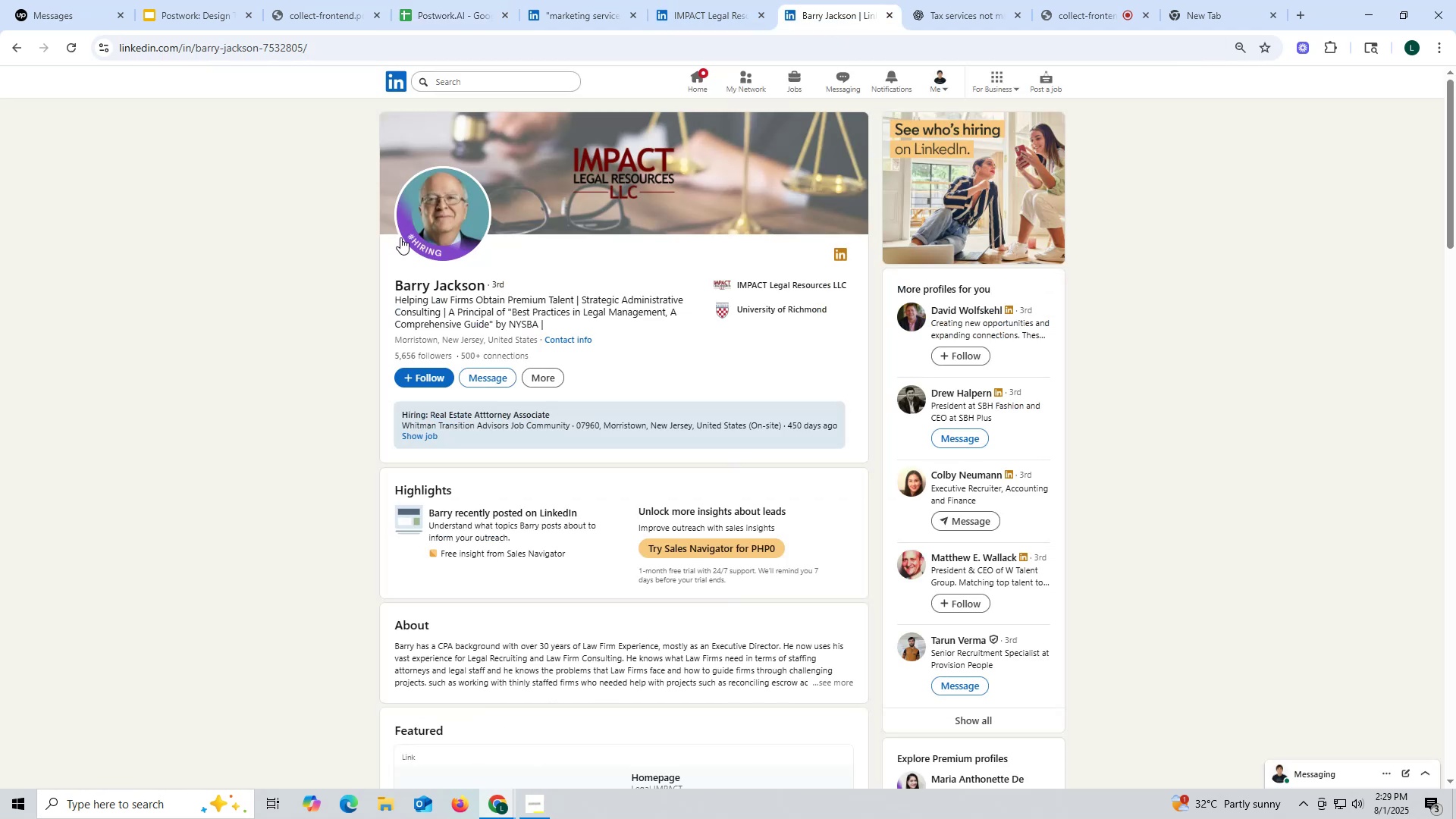 
left_click_drag(start_coordinate=[387, 288], to_coordinate=[485, 287])
 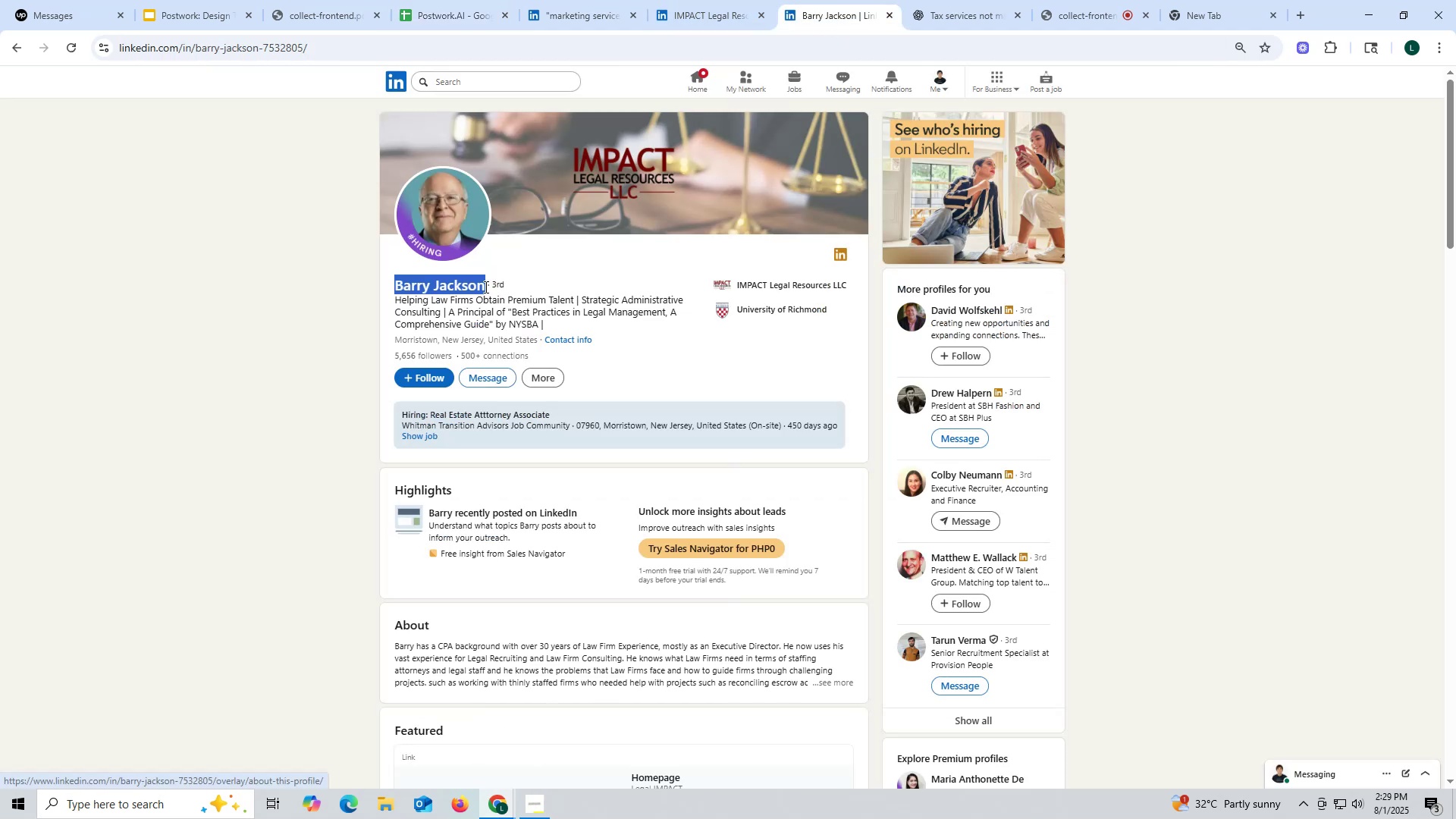 
key(Control+ControlLeft)
 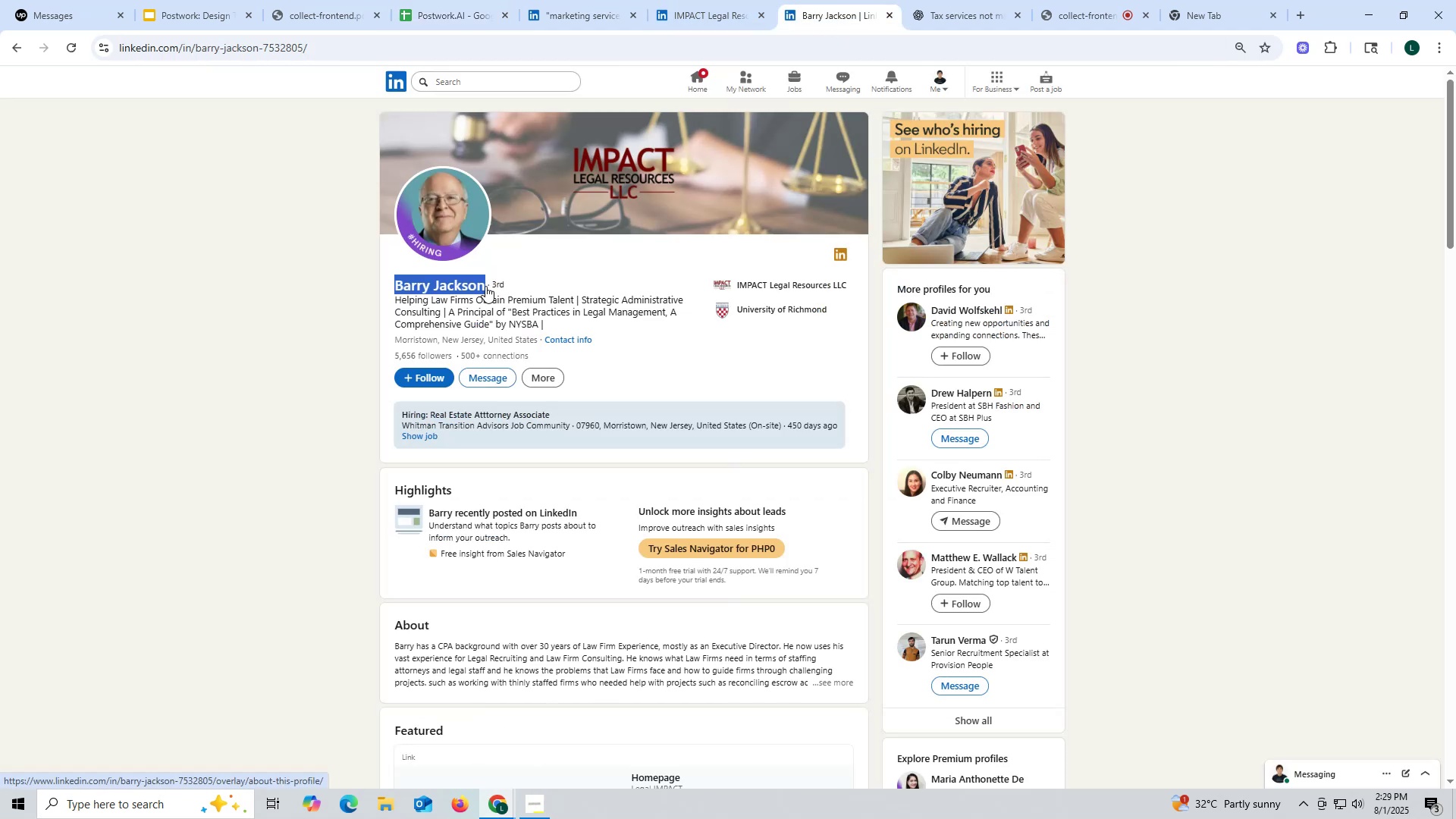 
key(Control+C)
 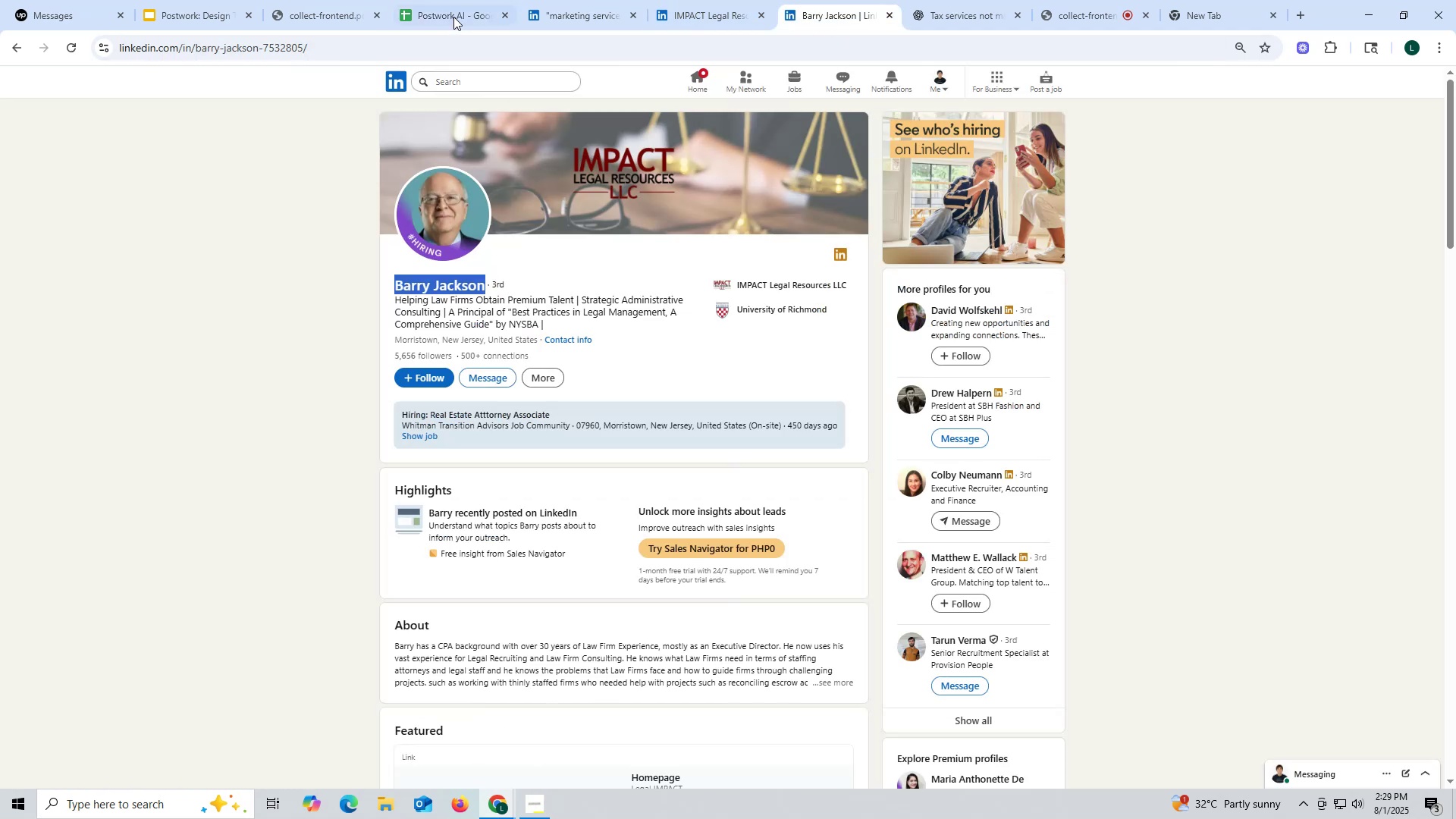 
left_click([451, 14])
 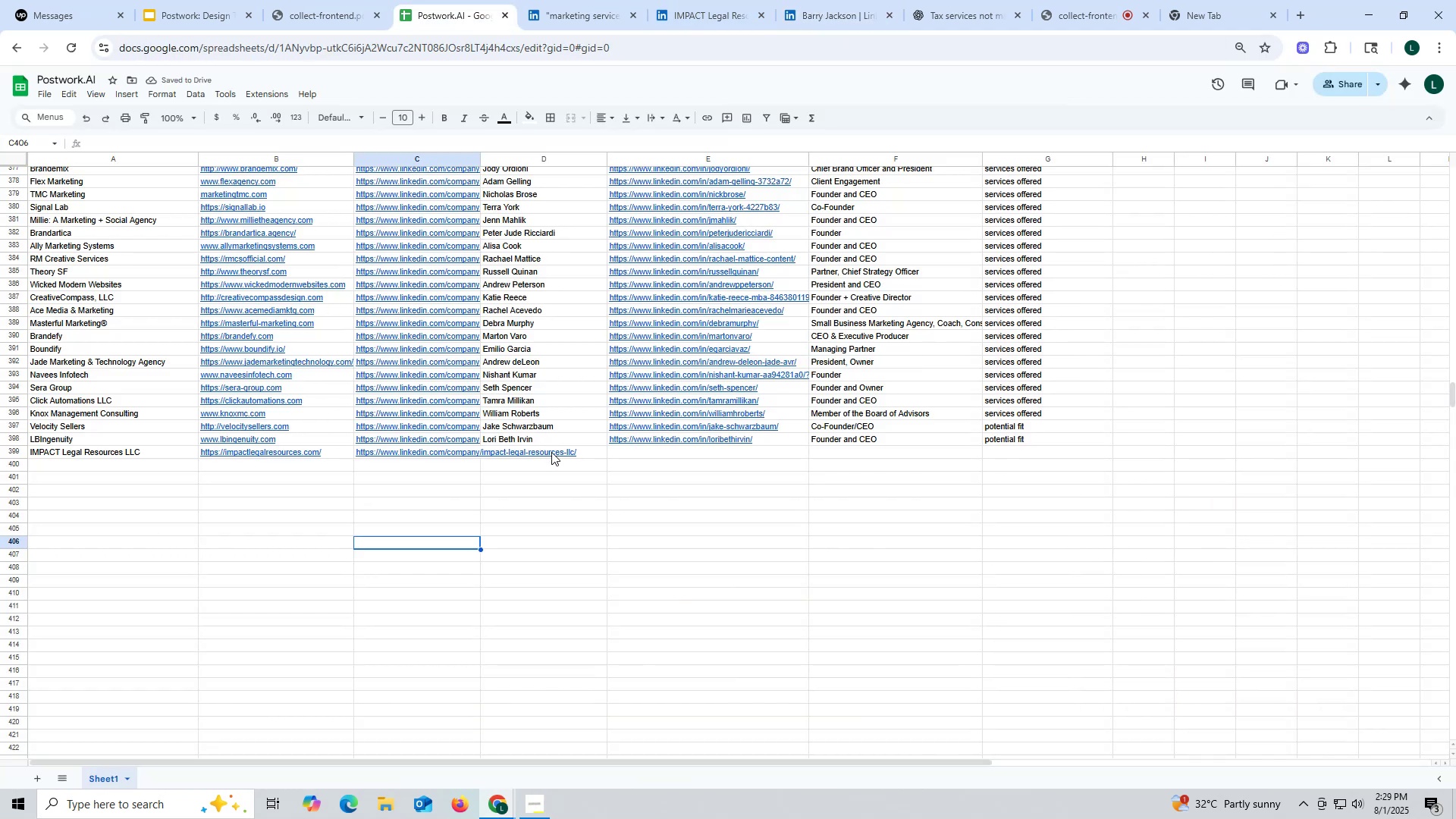 
double_click([551, 452])
 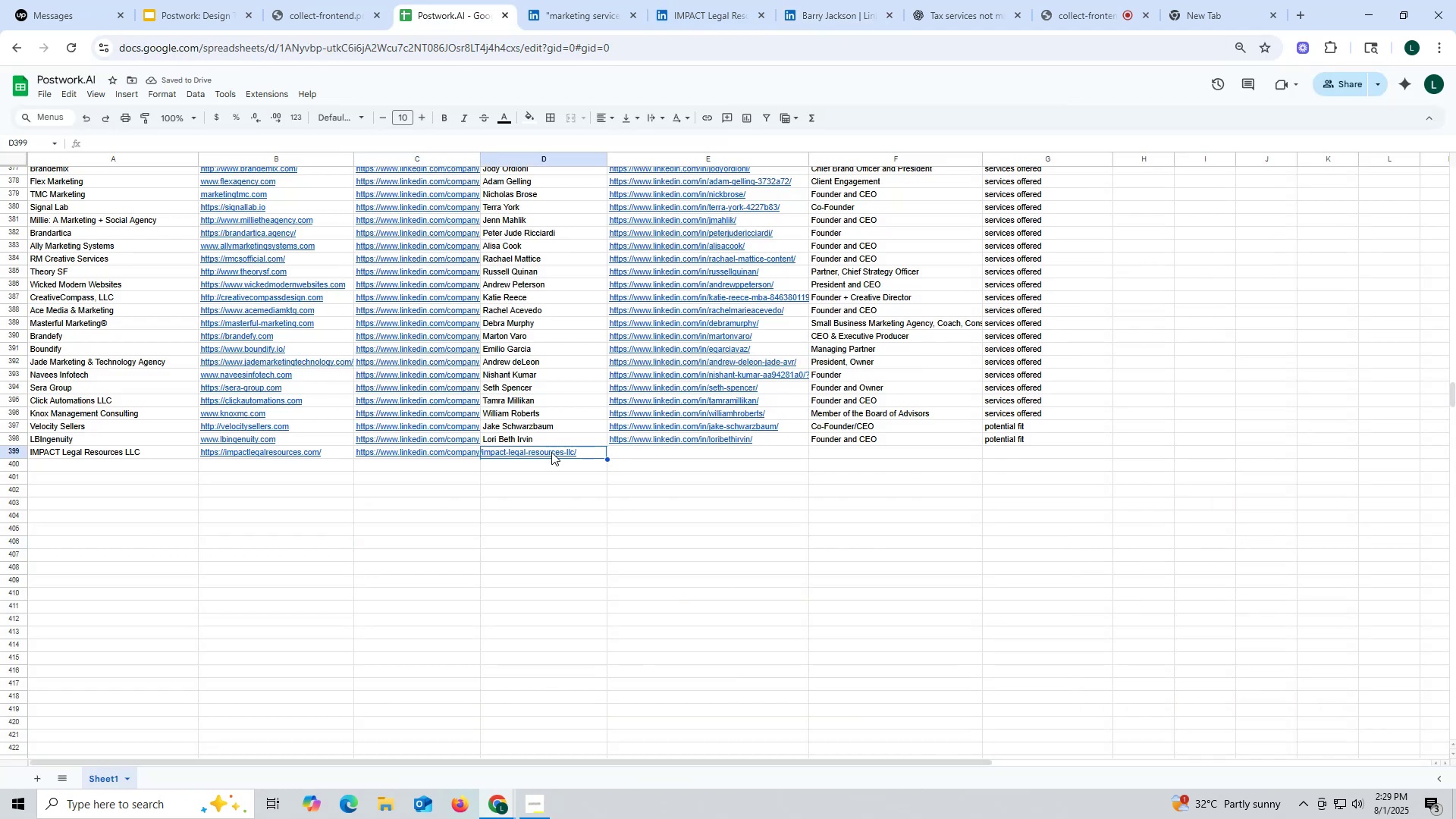 
key(Control+ControlLeft)
 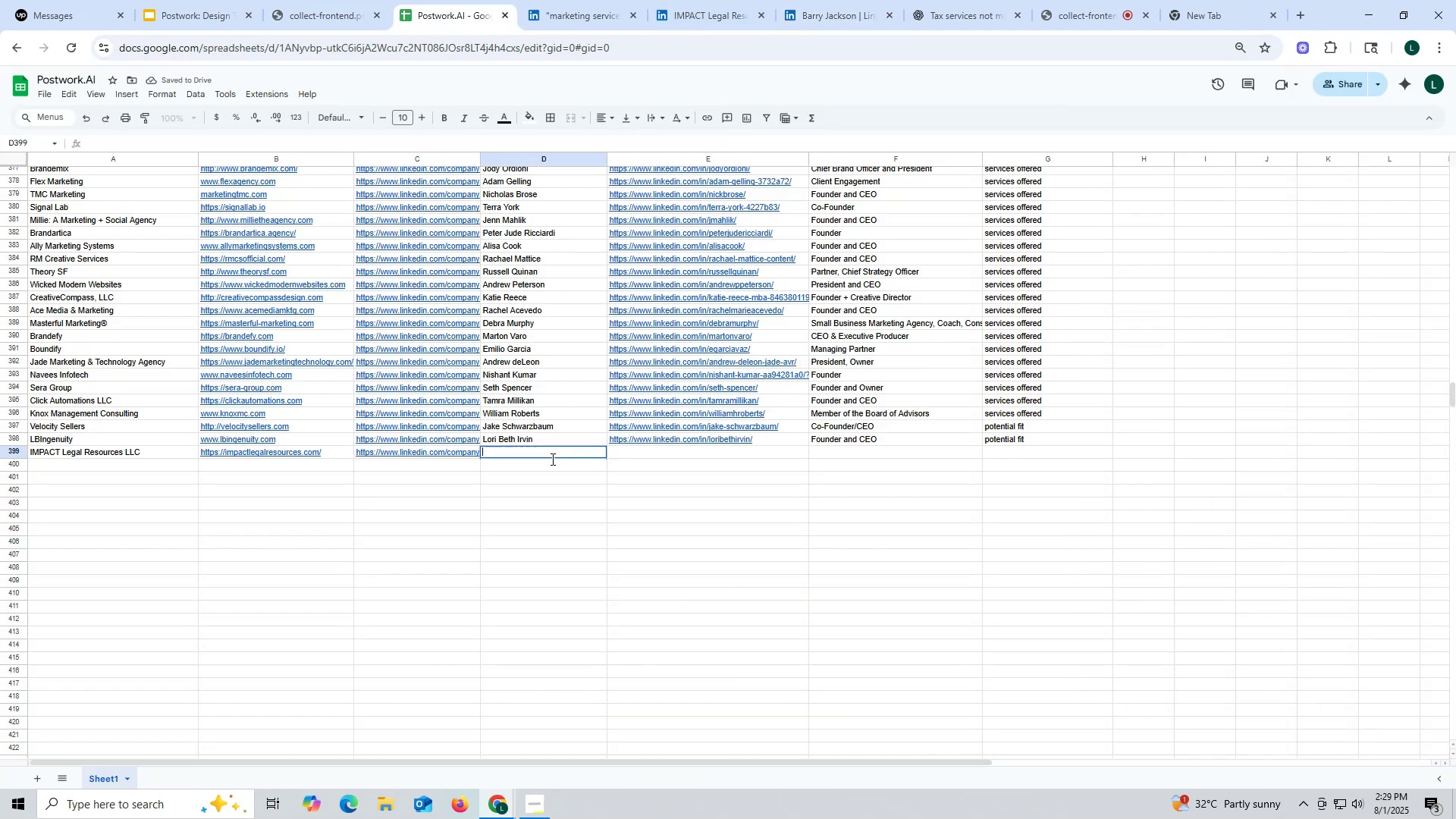 
key(Control+V)
 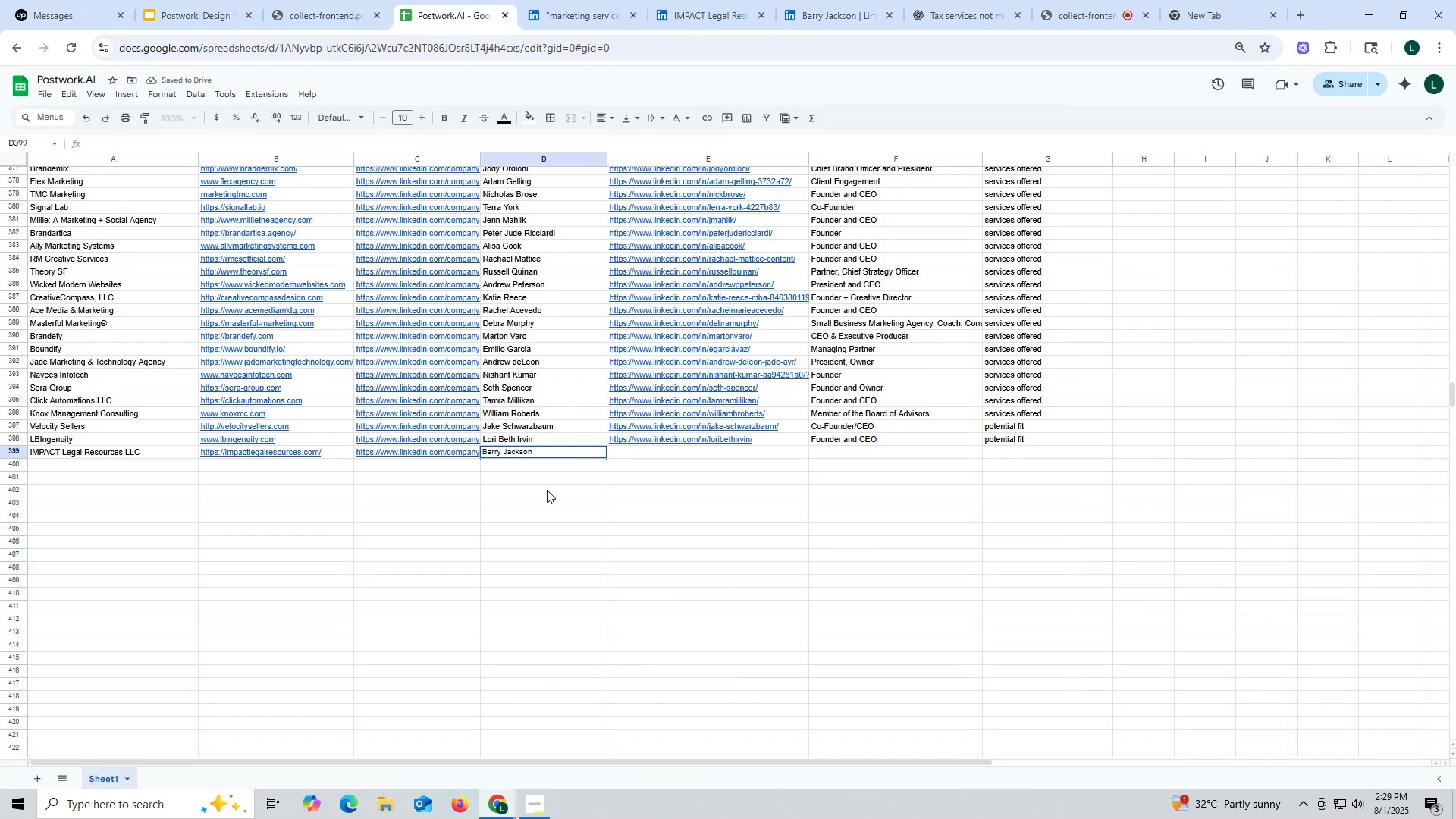 
triple_click([547, 490])
 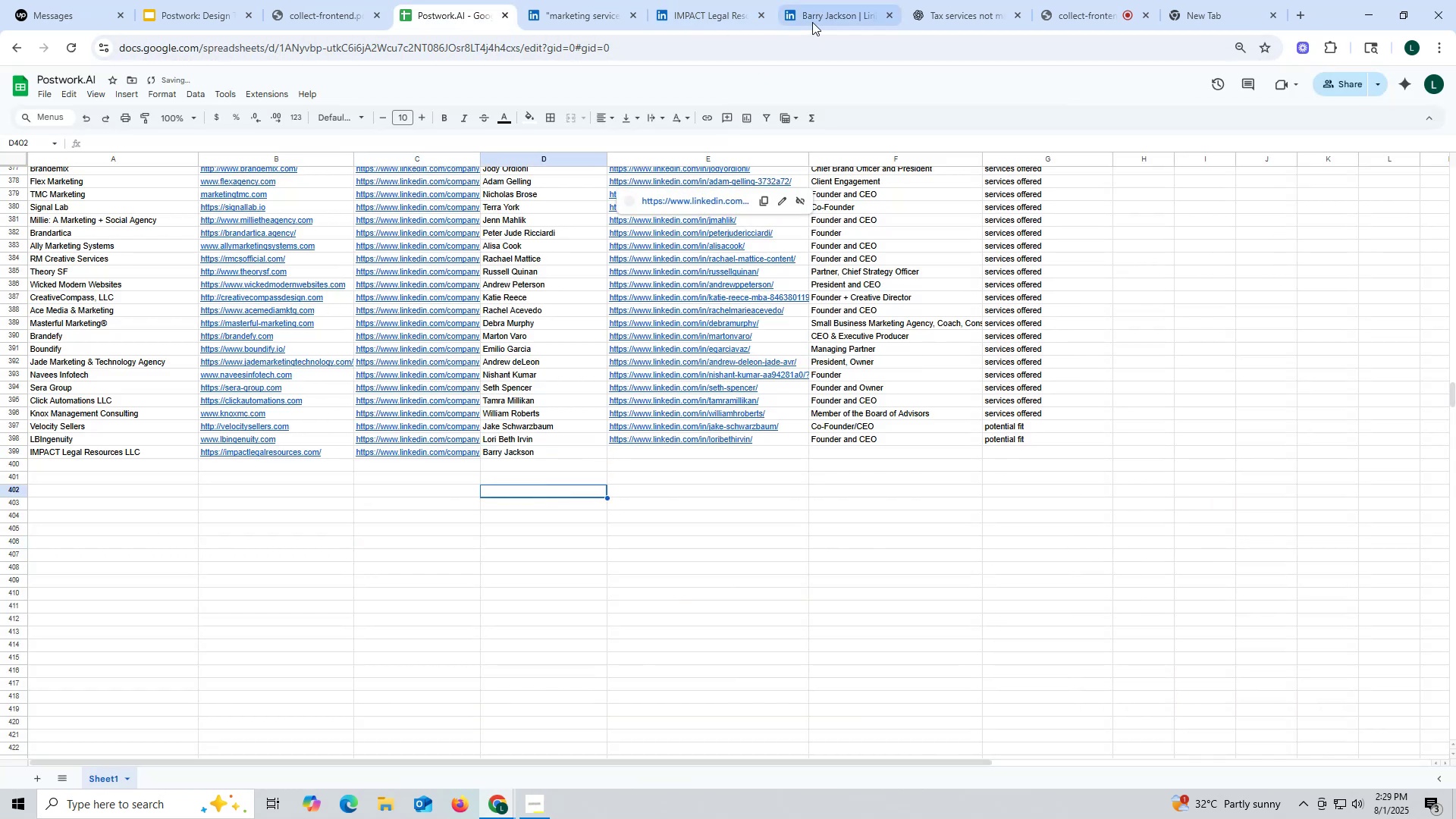 
left_click([825, 14])
 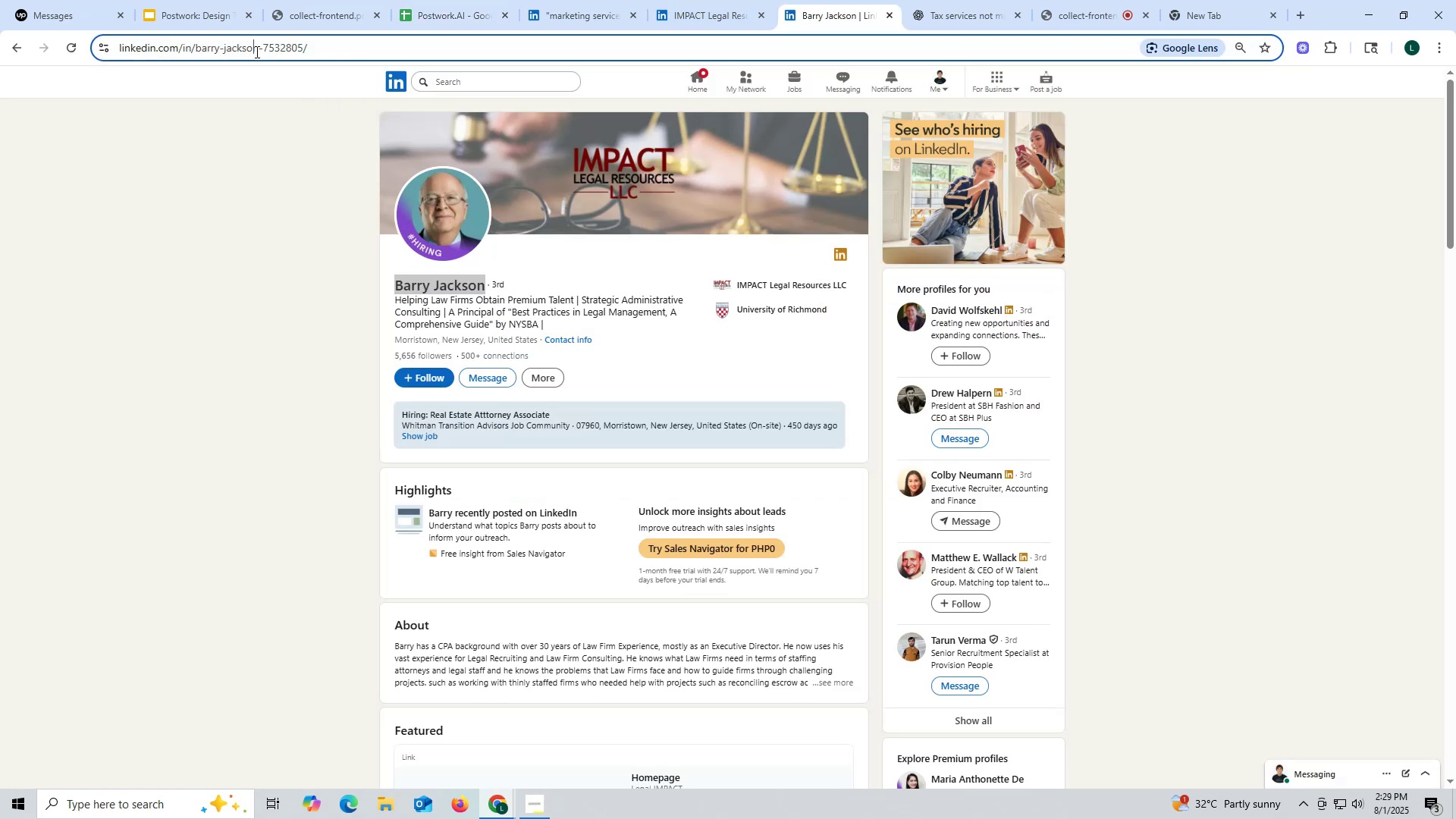 
double_click([256, 52])
 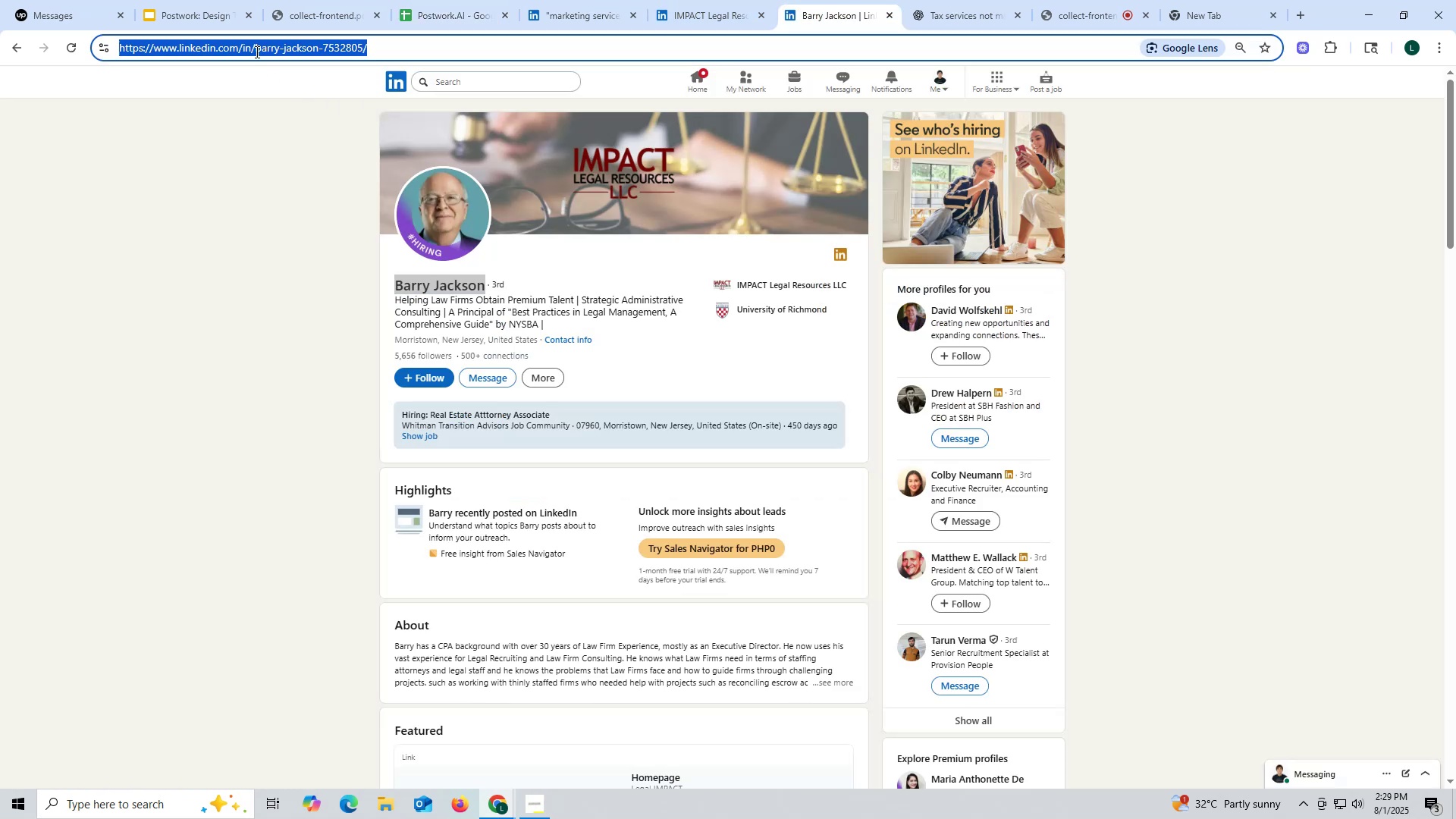 
triple_click([256, 52])
 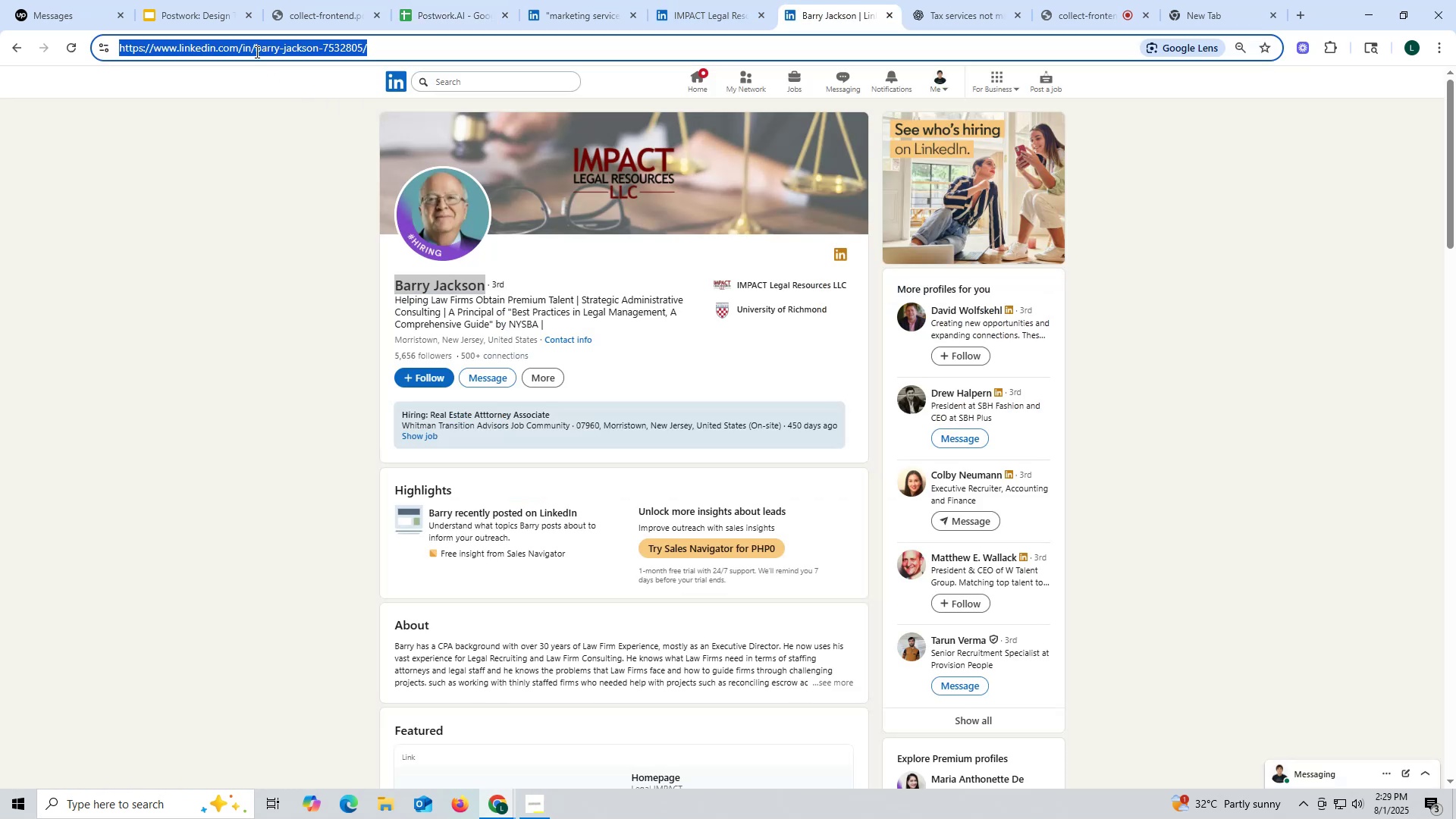 
key(Control+ControlLeft)
 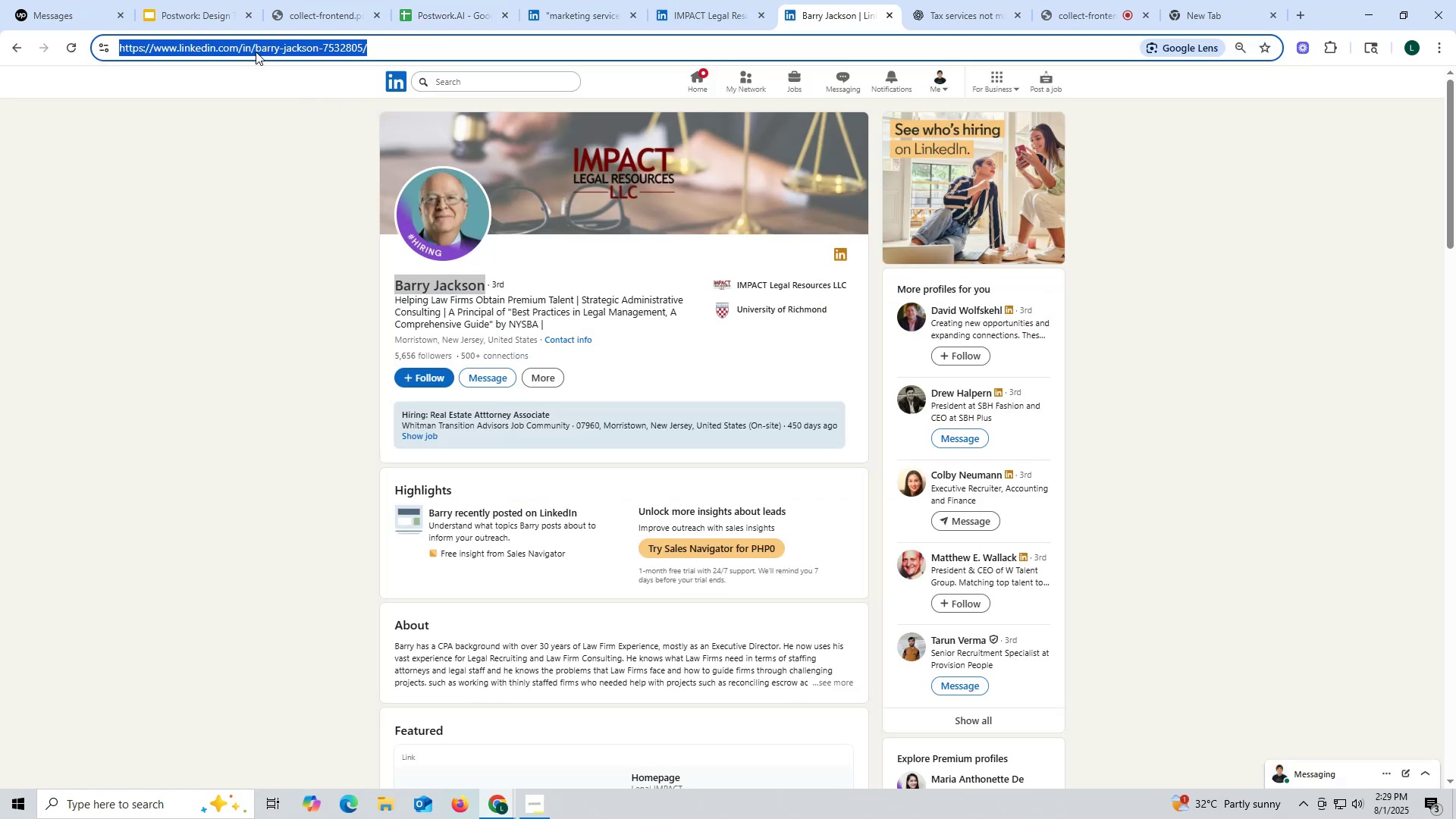 
key(Control+C)
 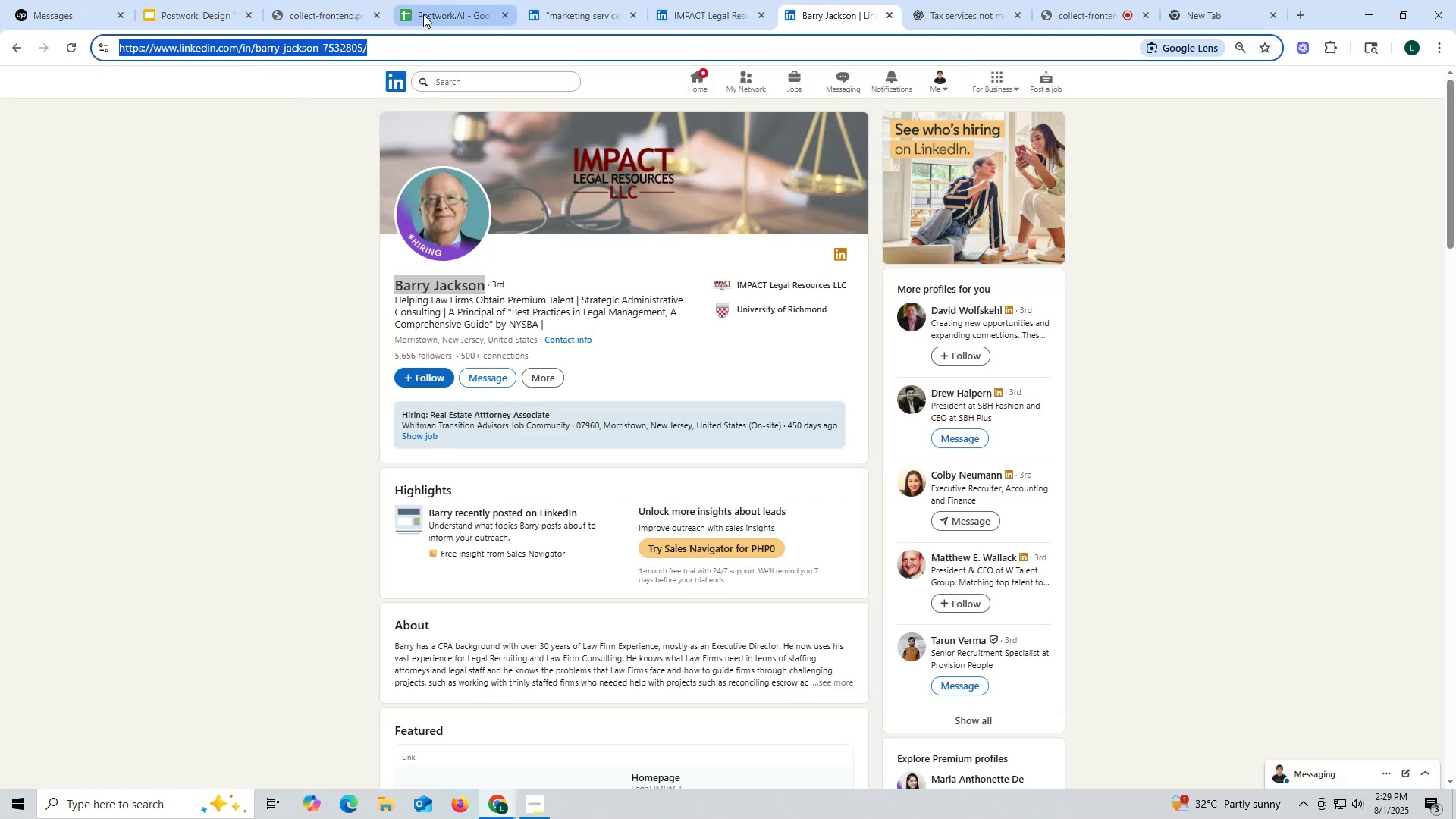 
left_click([428, 22])
 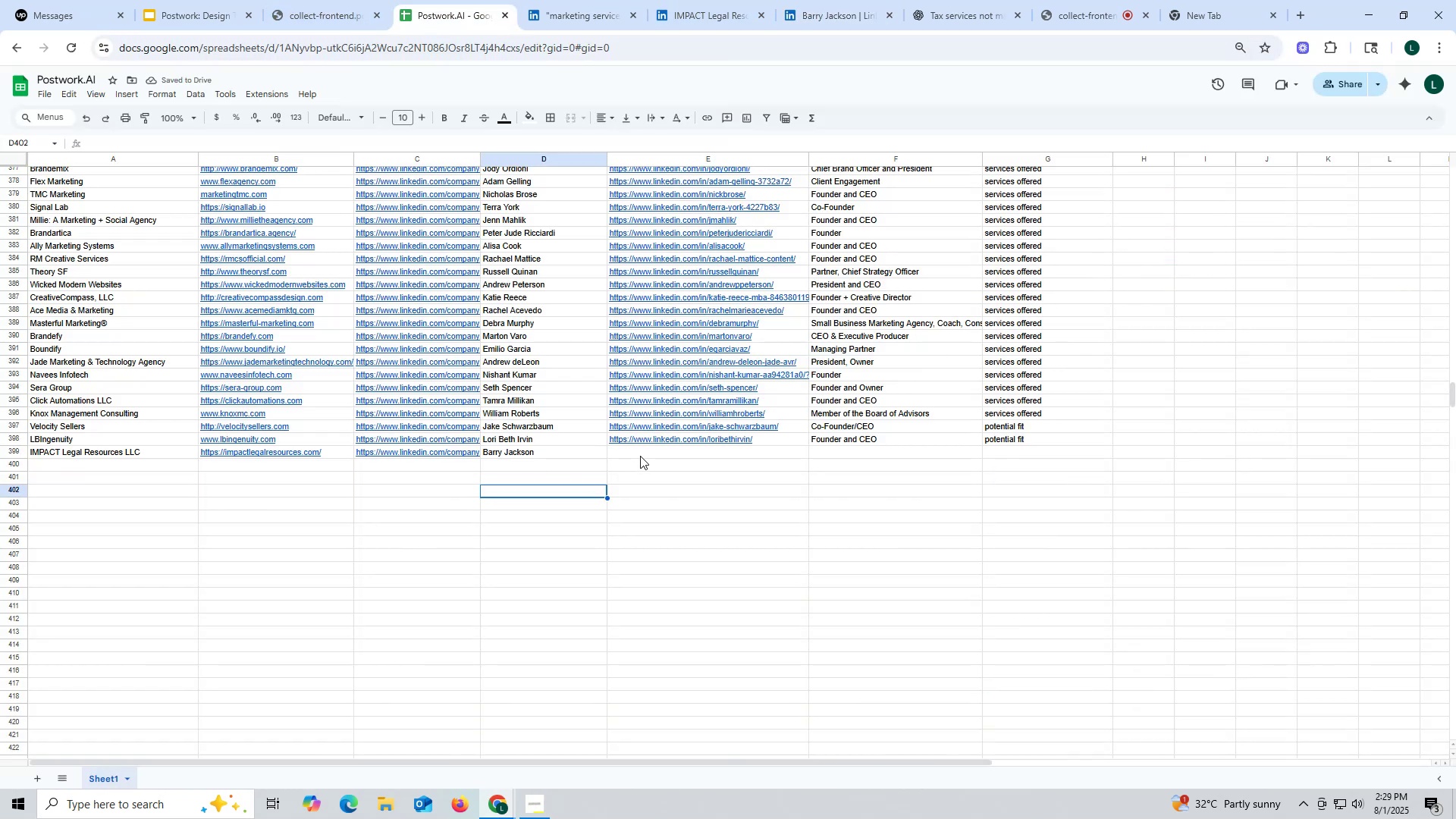 
double_click([640, 455])
 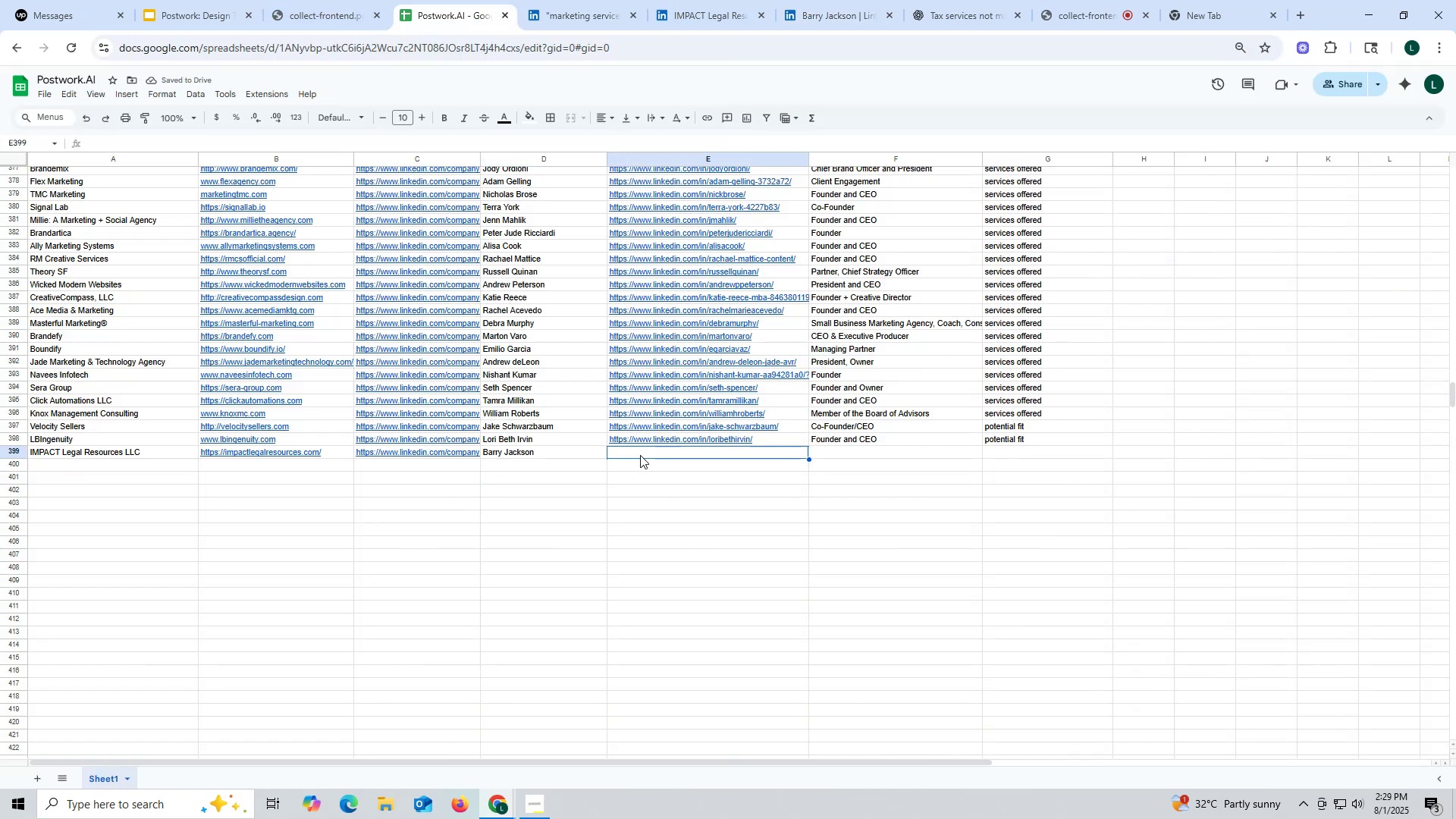 
key(Control+ControlLeft)
 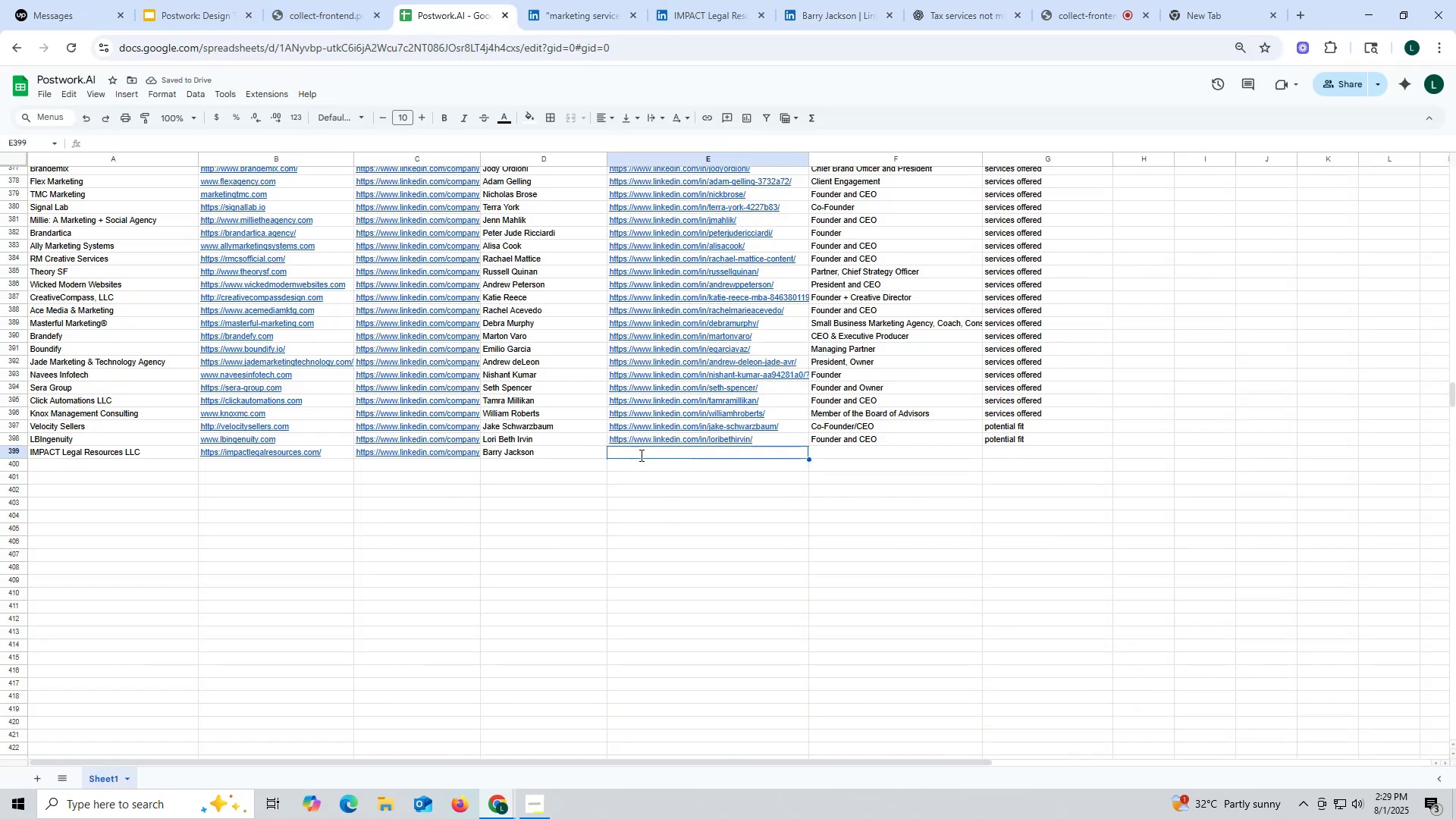 
key(Control+V)
 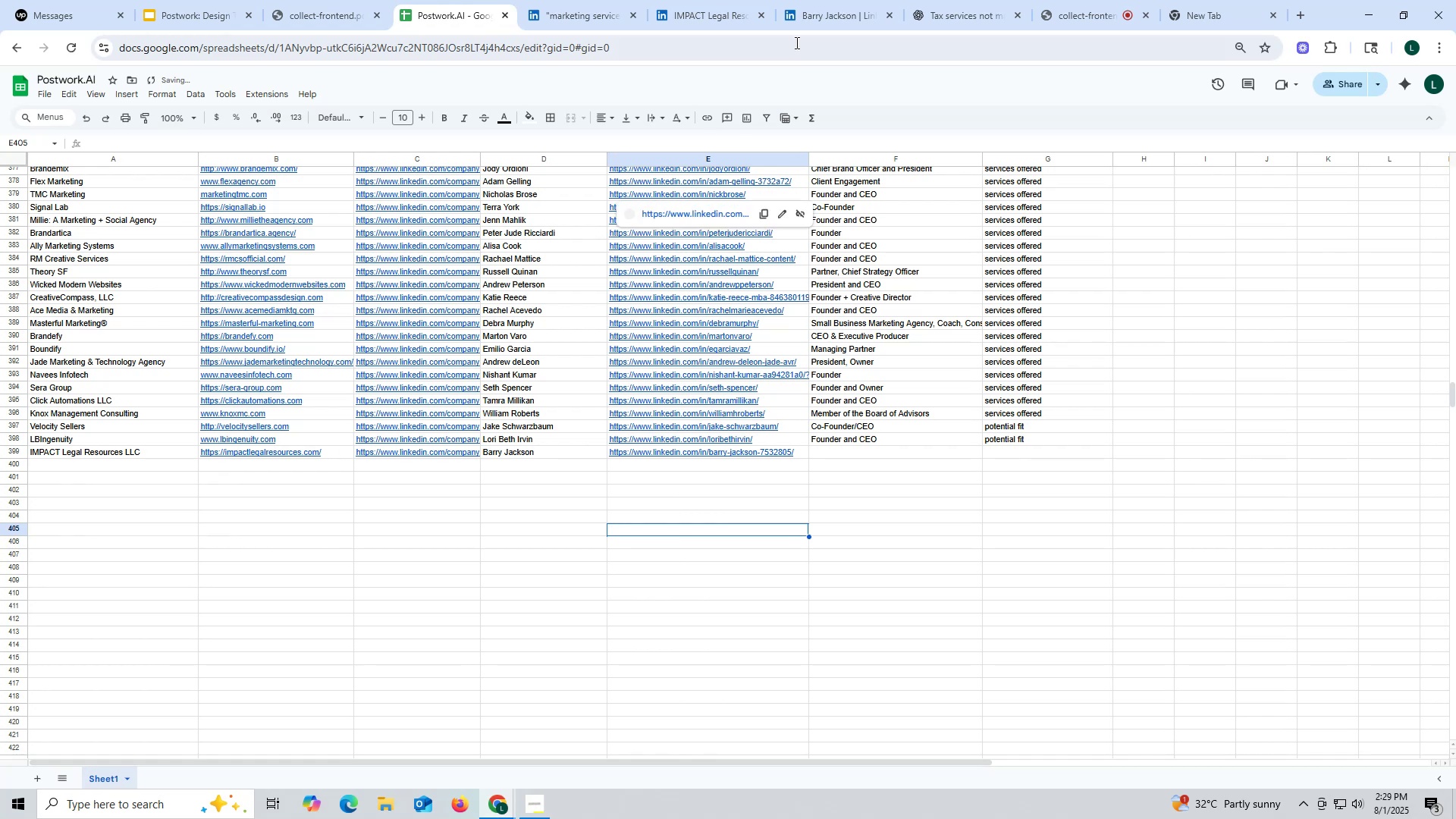 
left_click([830, 24])
 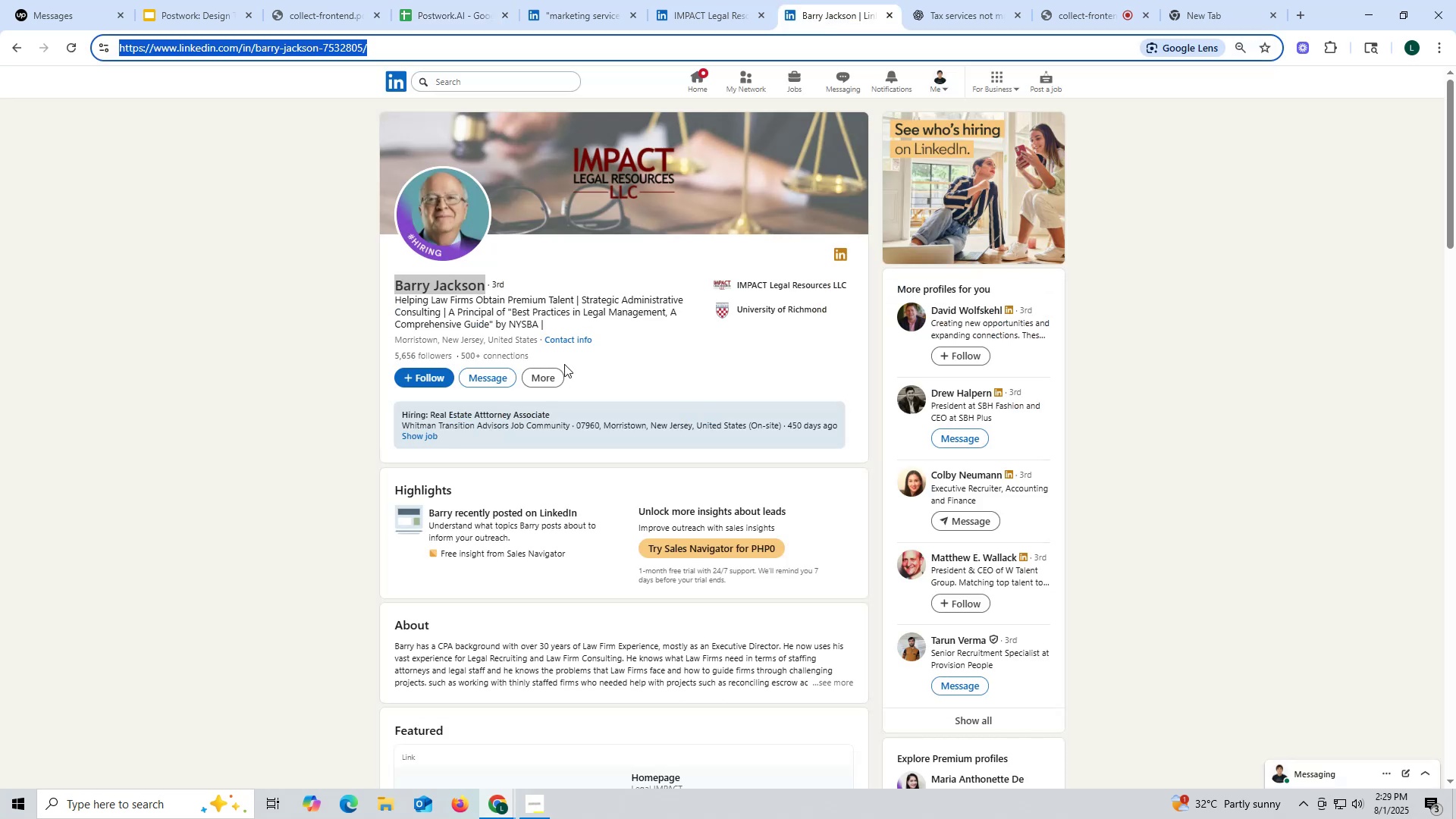 
scroll: coordinate [564, 364], scroll_direction: down, amount: 13.0
 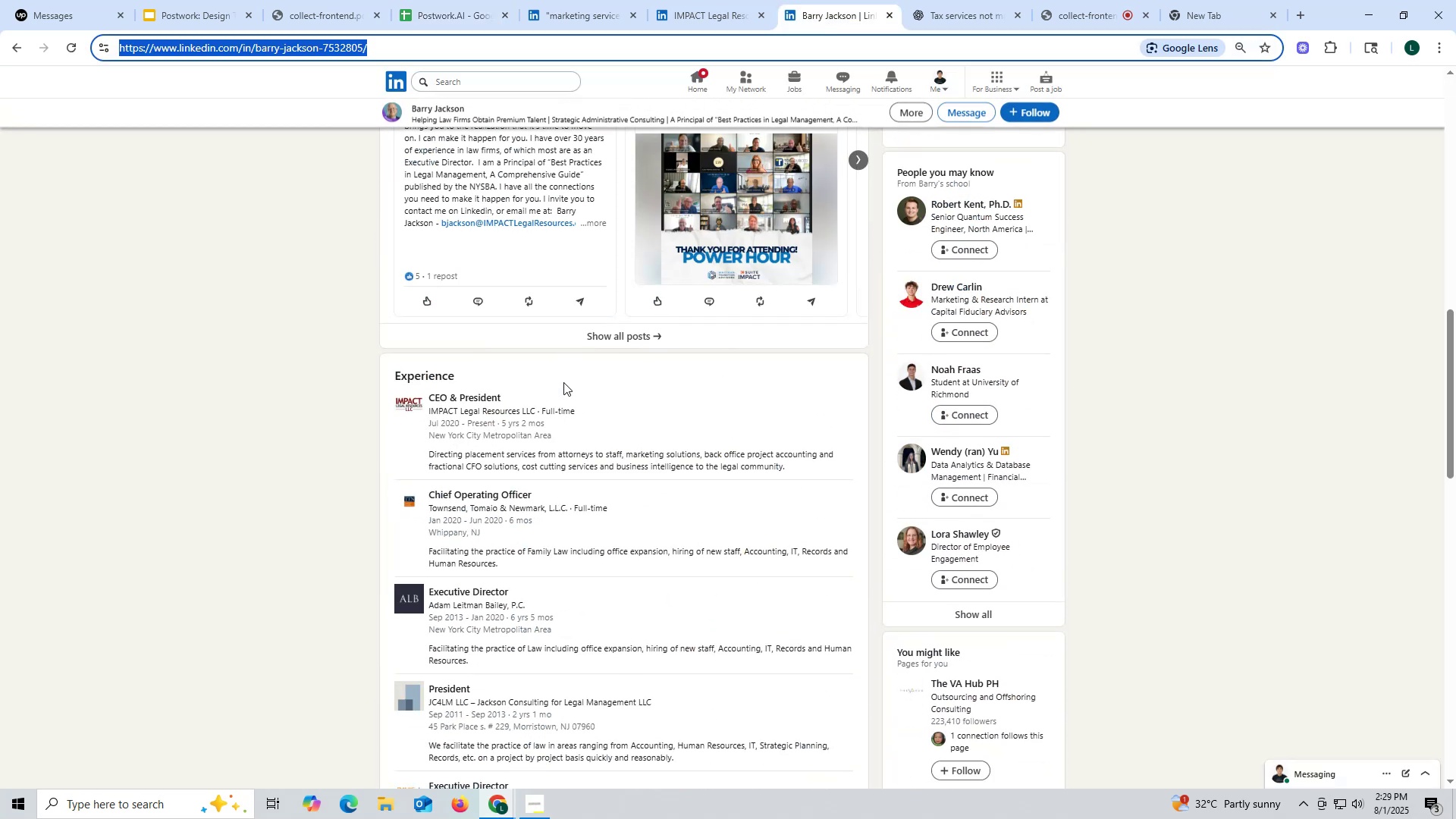 
scroll: coordinate [549, 332], scroll_direction: up, amount: 12.0
 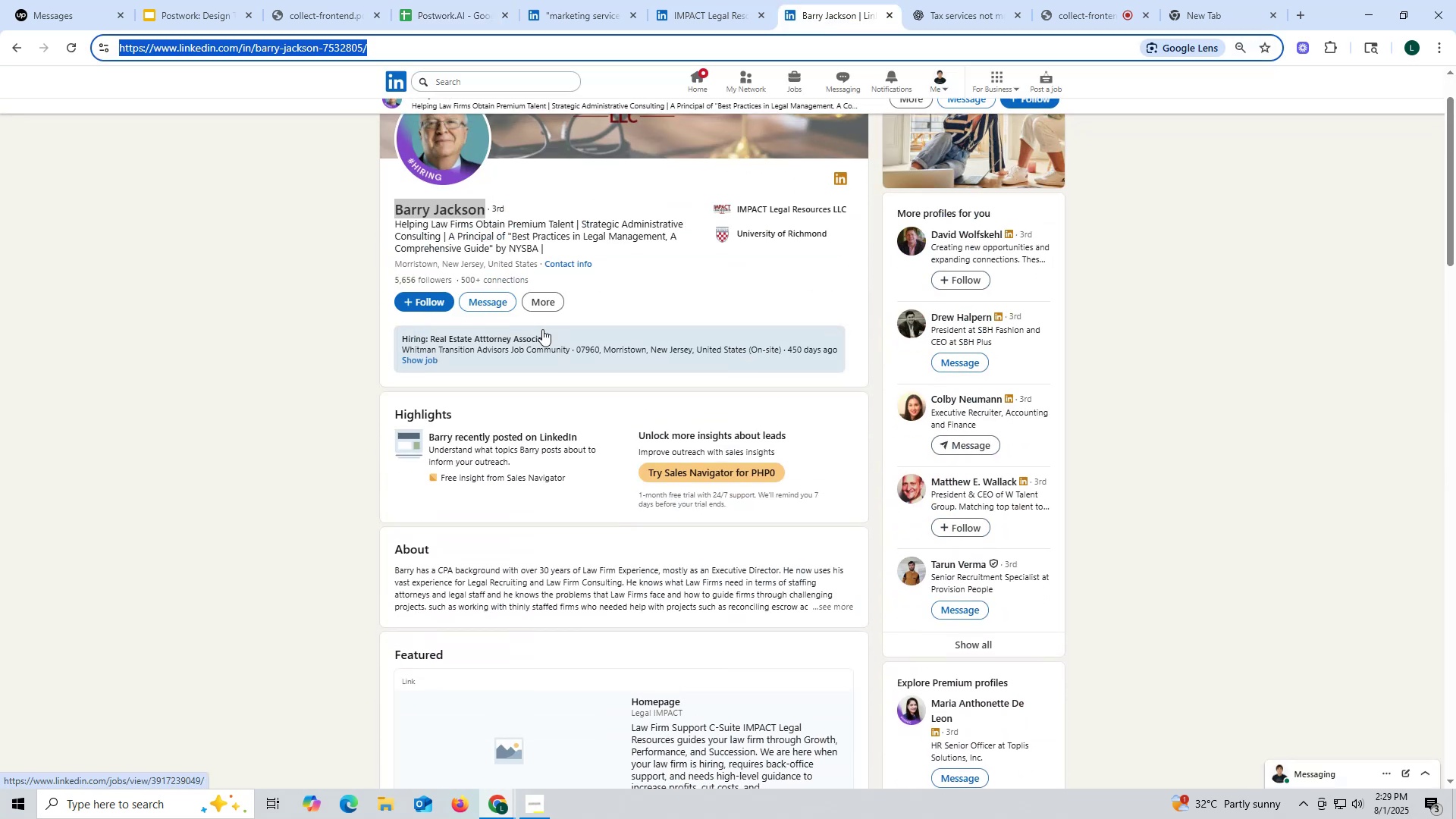 
scroll: coordinate [482, 321], scroll_direction: down, amount: 14.0
 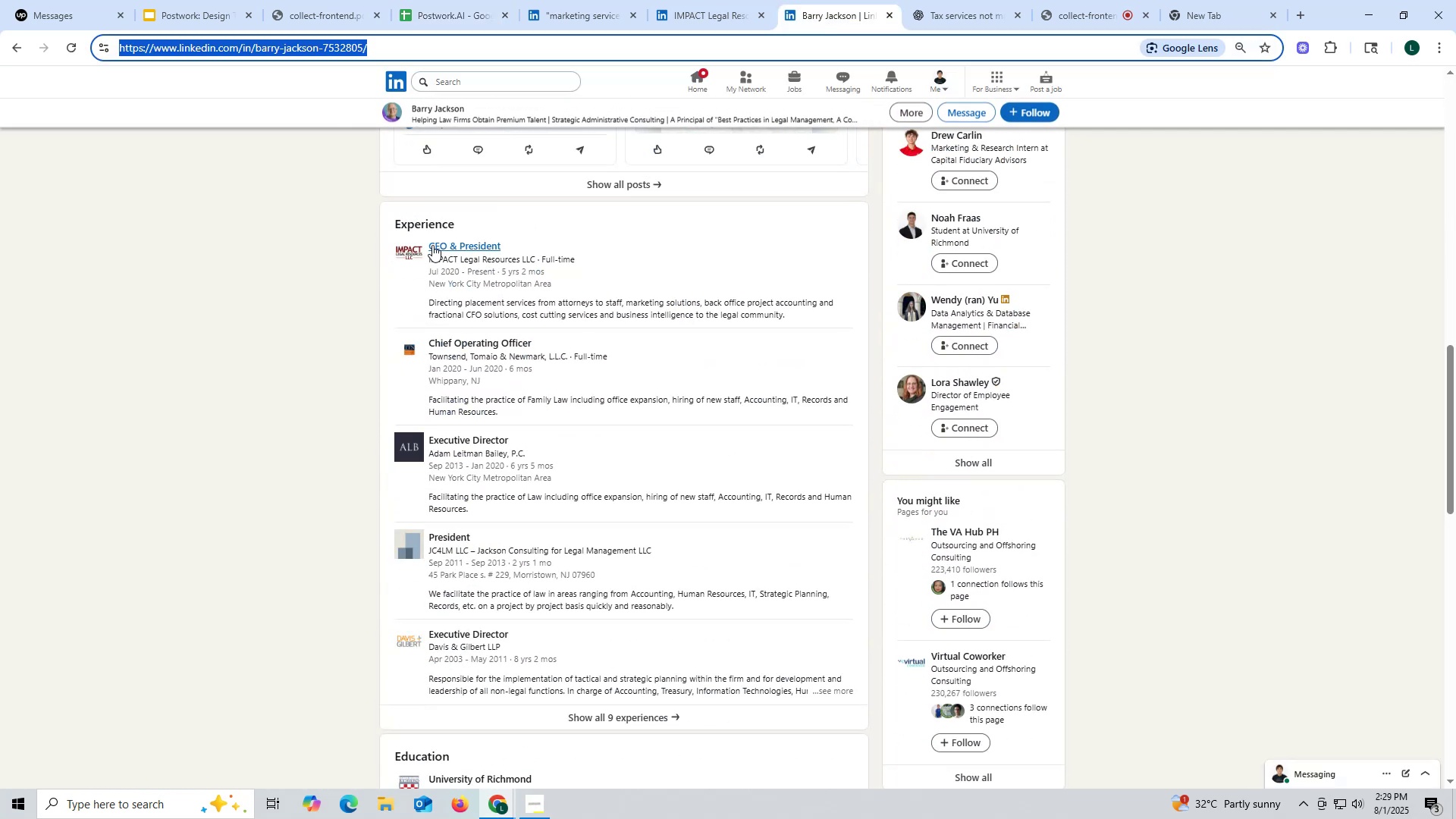 
left_click_drag(start_coordinate=[420, 238], to_coordinate=[541, 243])
 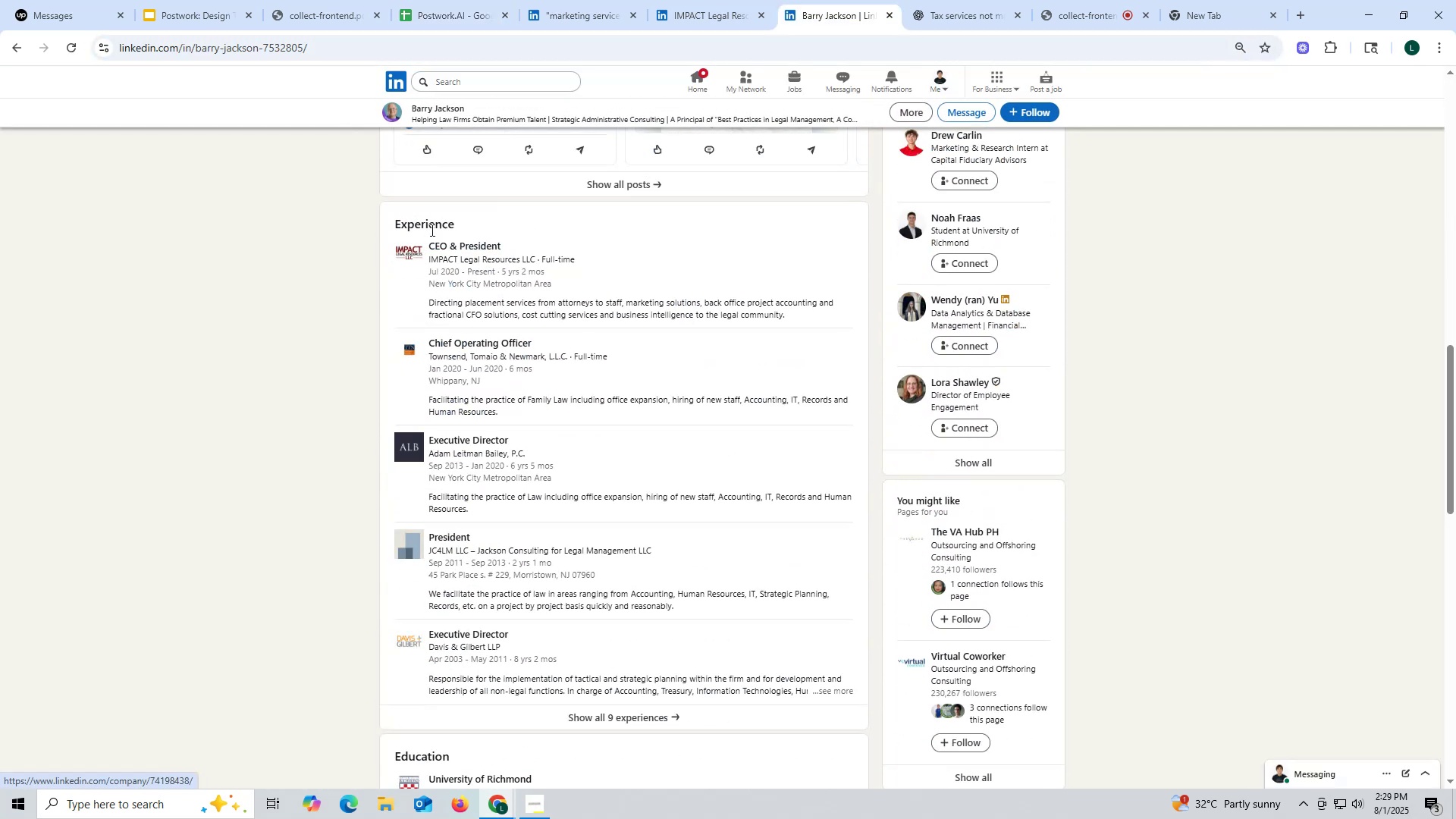 
left_click_drag(start_coordinate=[428, 228], to_coordinate=[514, 244])
 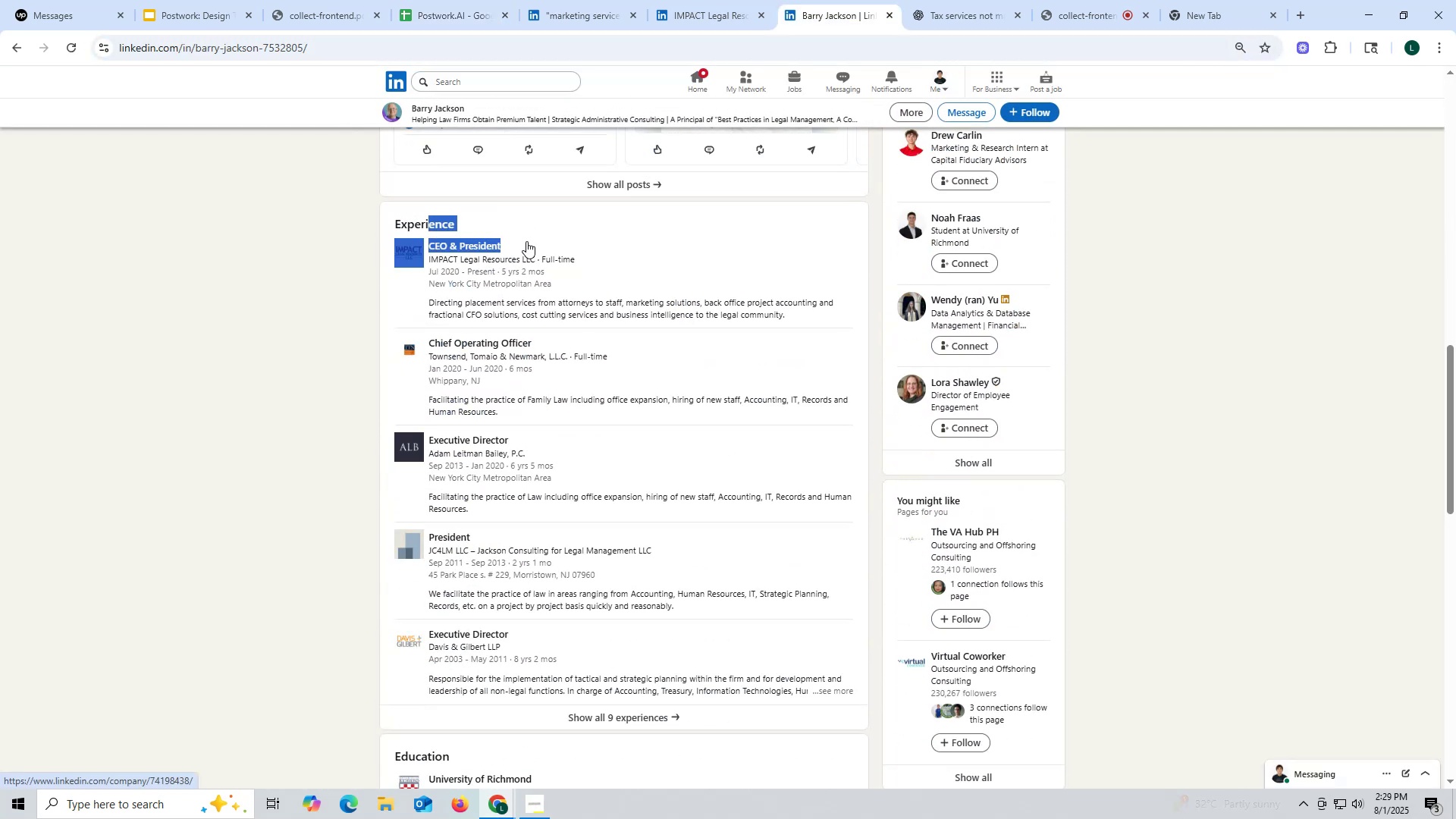 
key(Control+ControlLeft)
 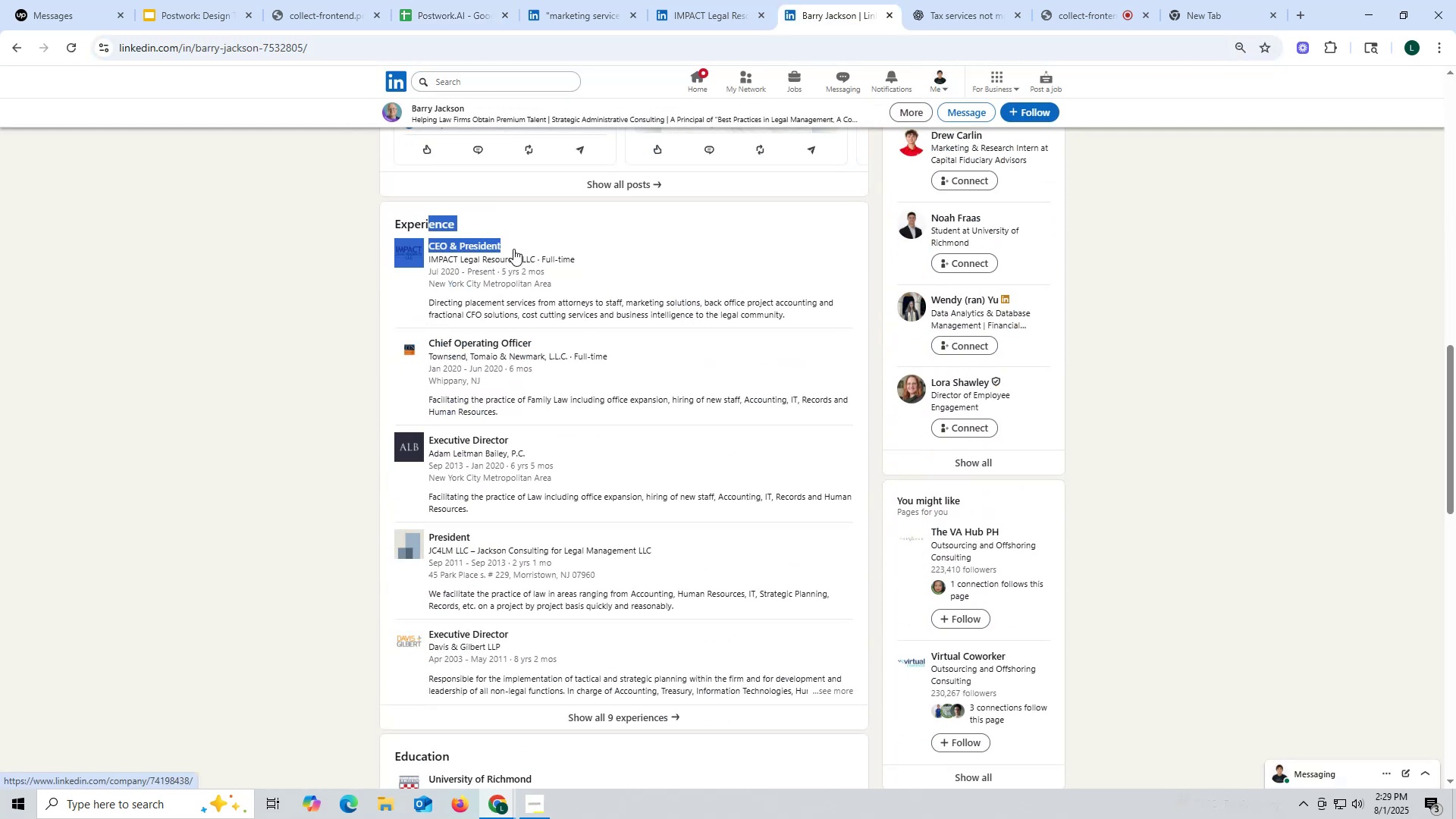 
key(Control+C)
 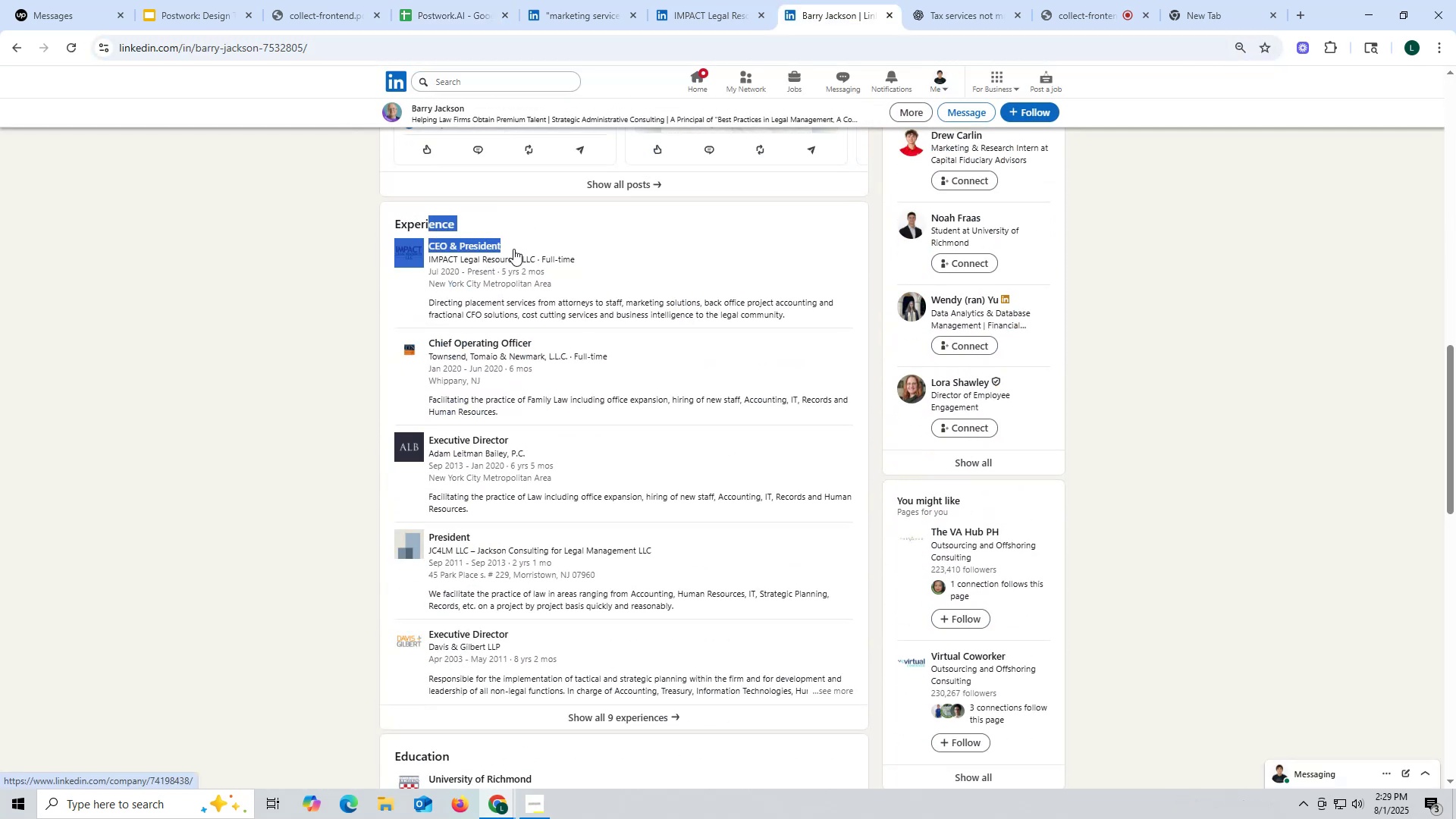 
key(Control+ControlLeft)
 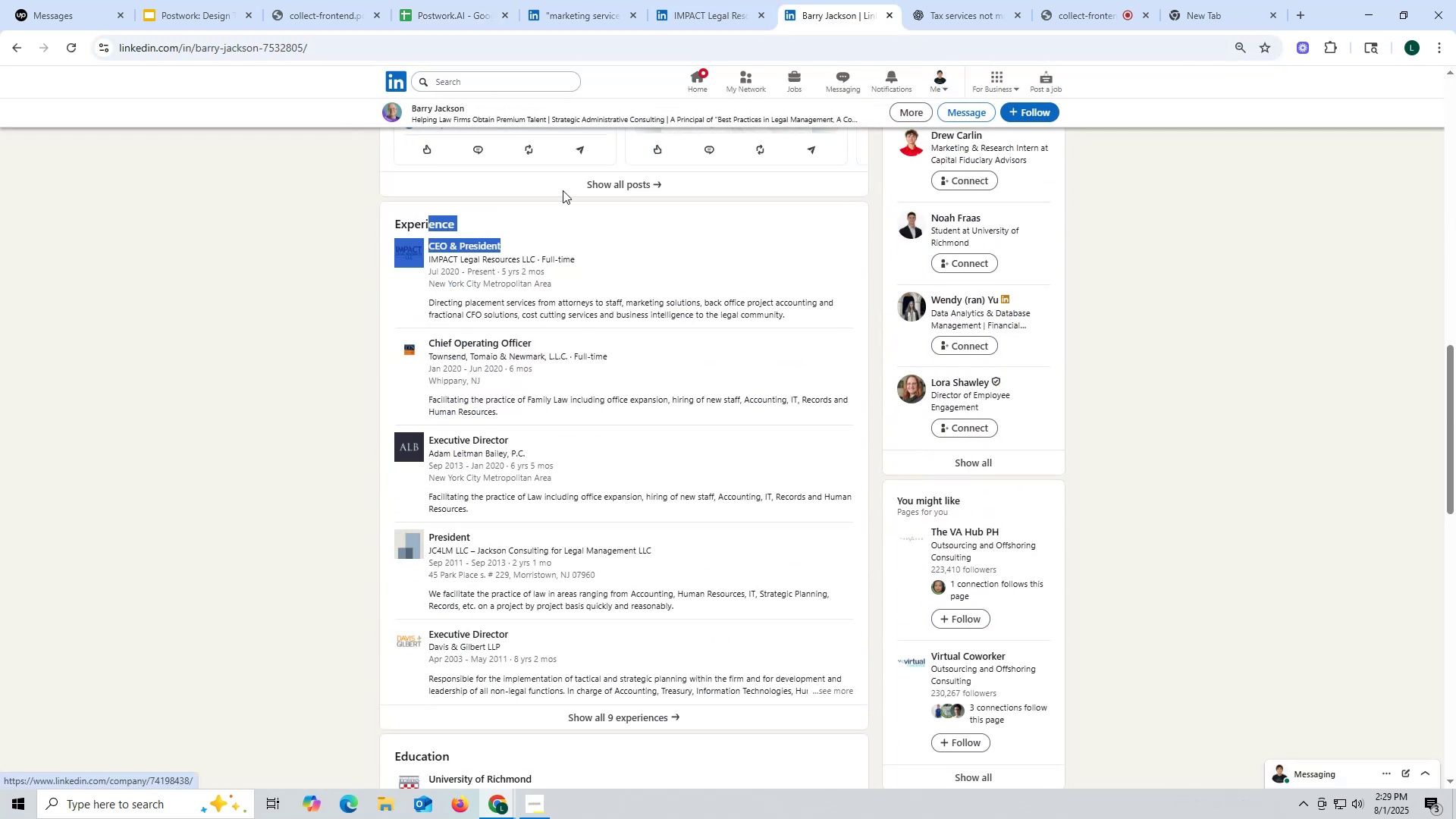 
key(Control+C)
 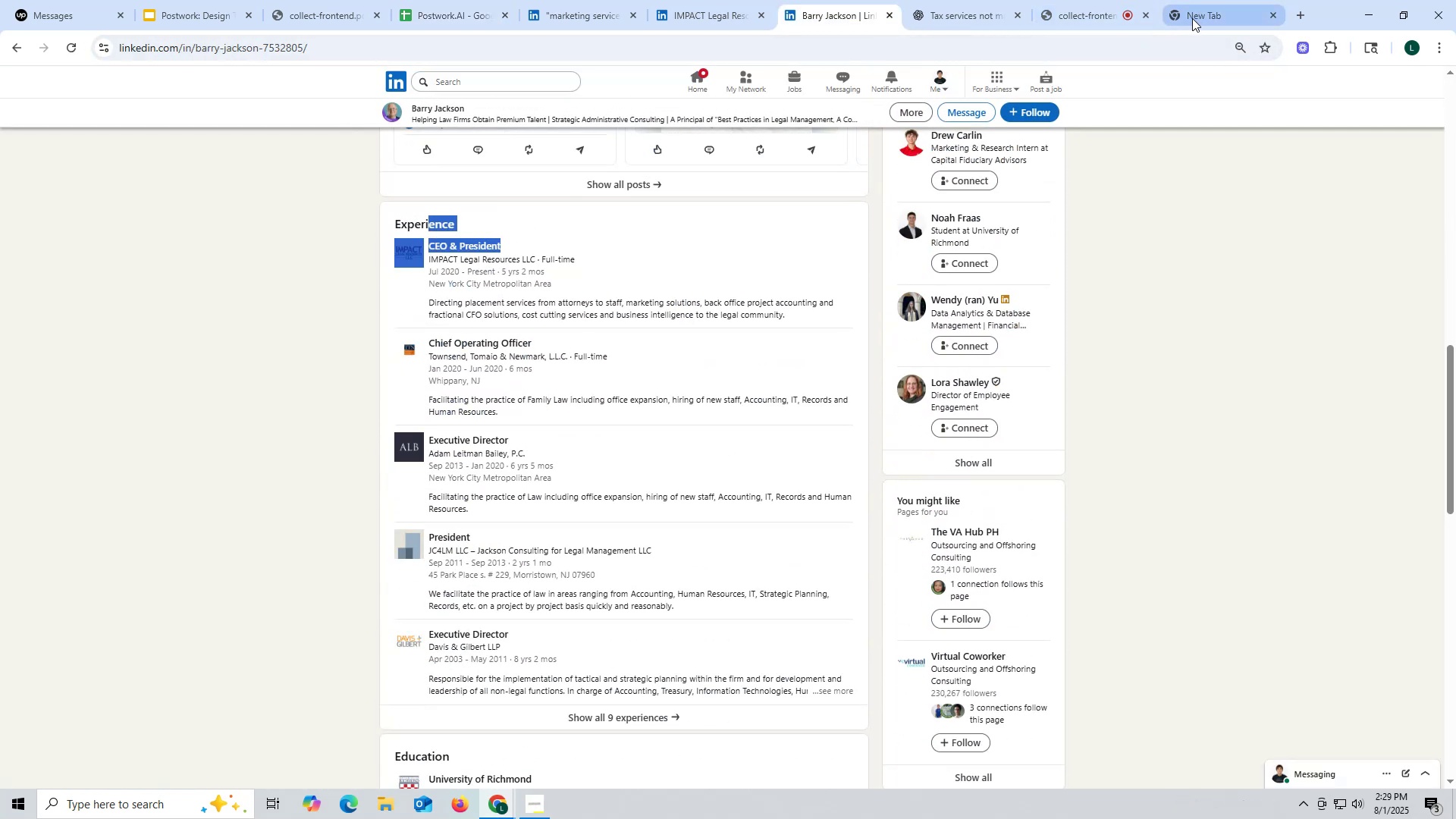 
left_click([1193, 12])
 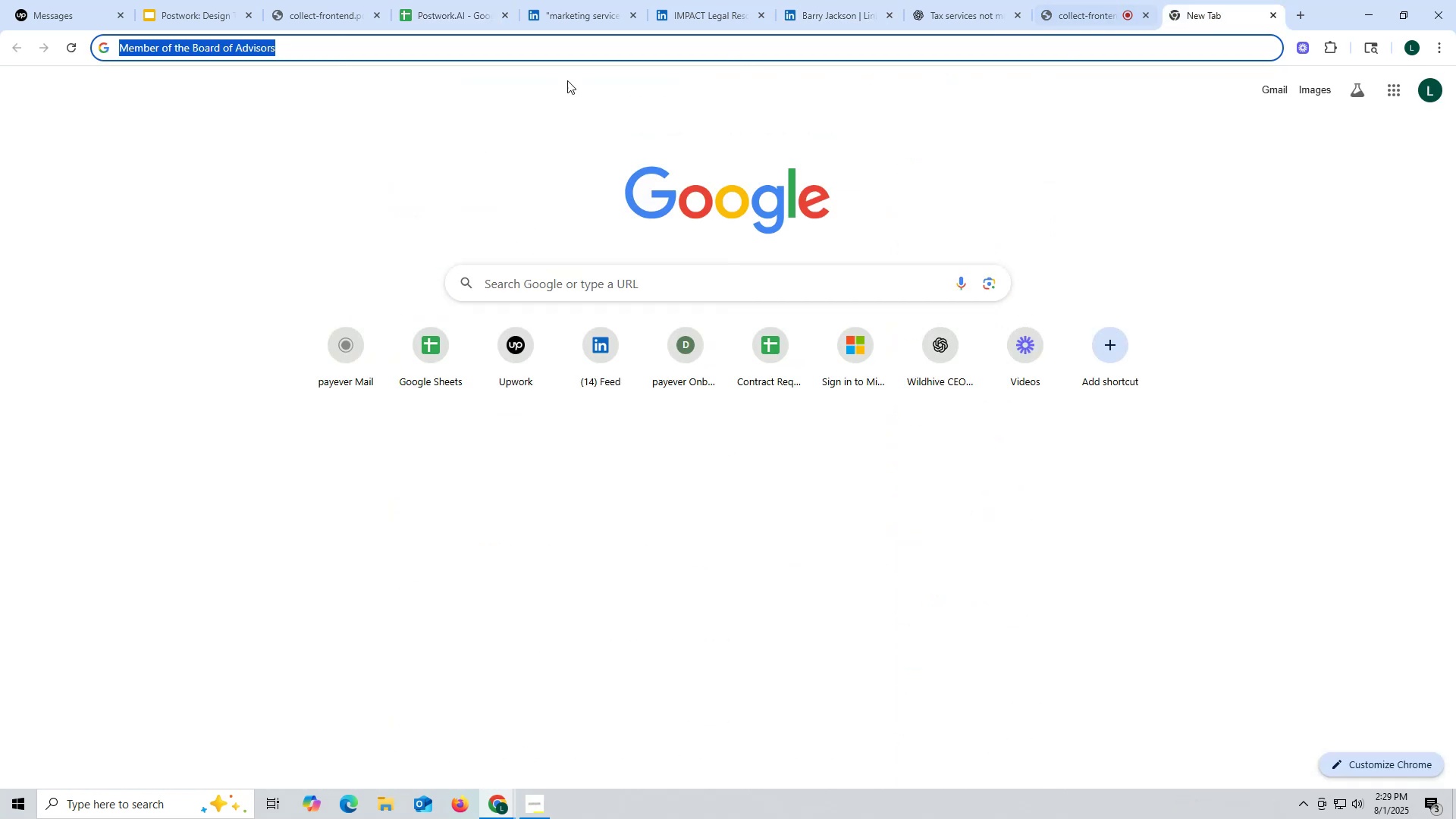 
key(Control+ControlLeft)
 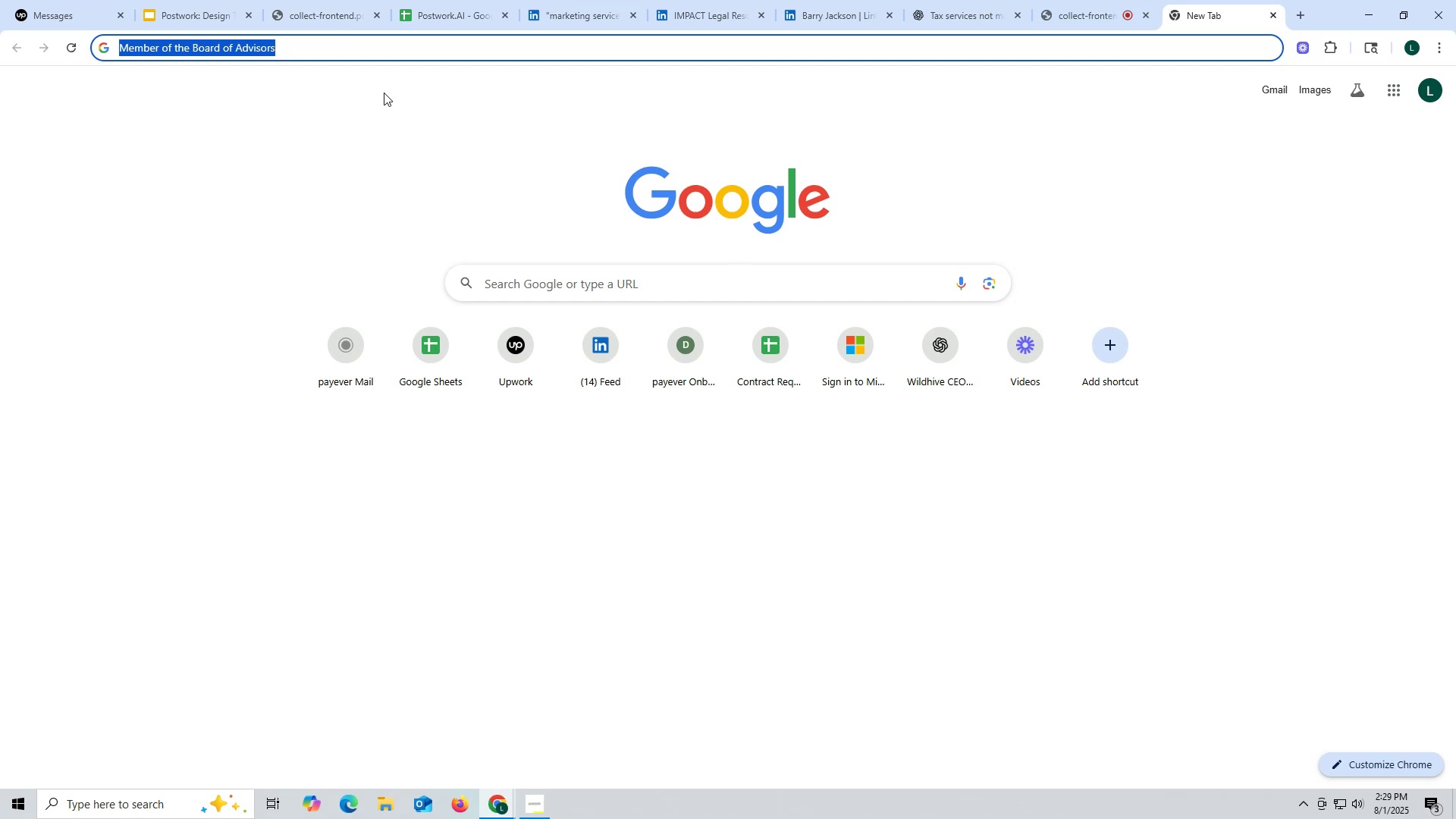 
key(Control+V)
 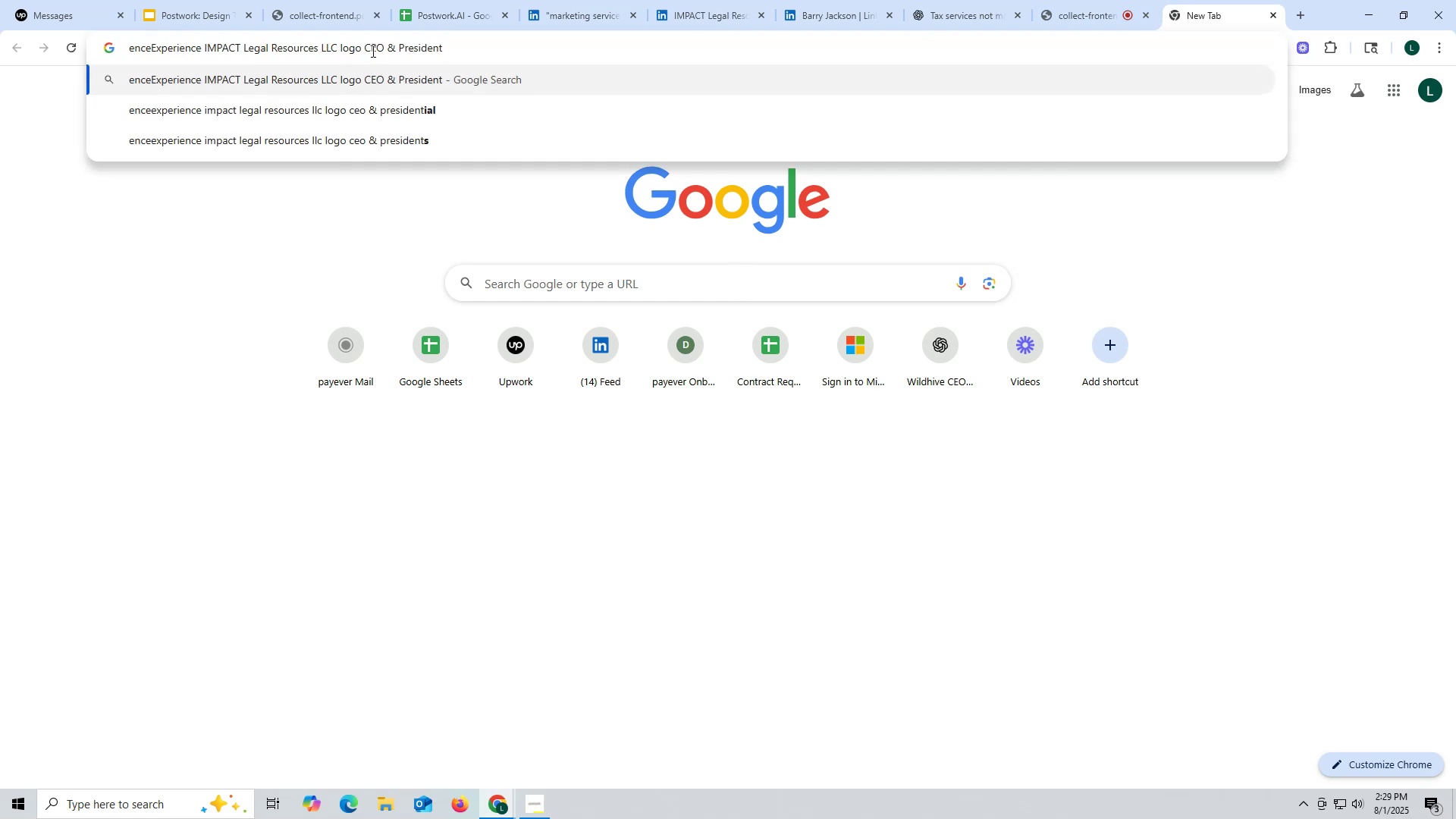 
left_click_drag(start_coordinate=[367, 48], to_coordinate=[508, 47])
 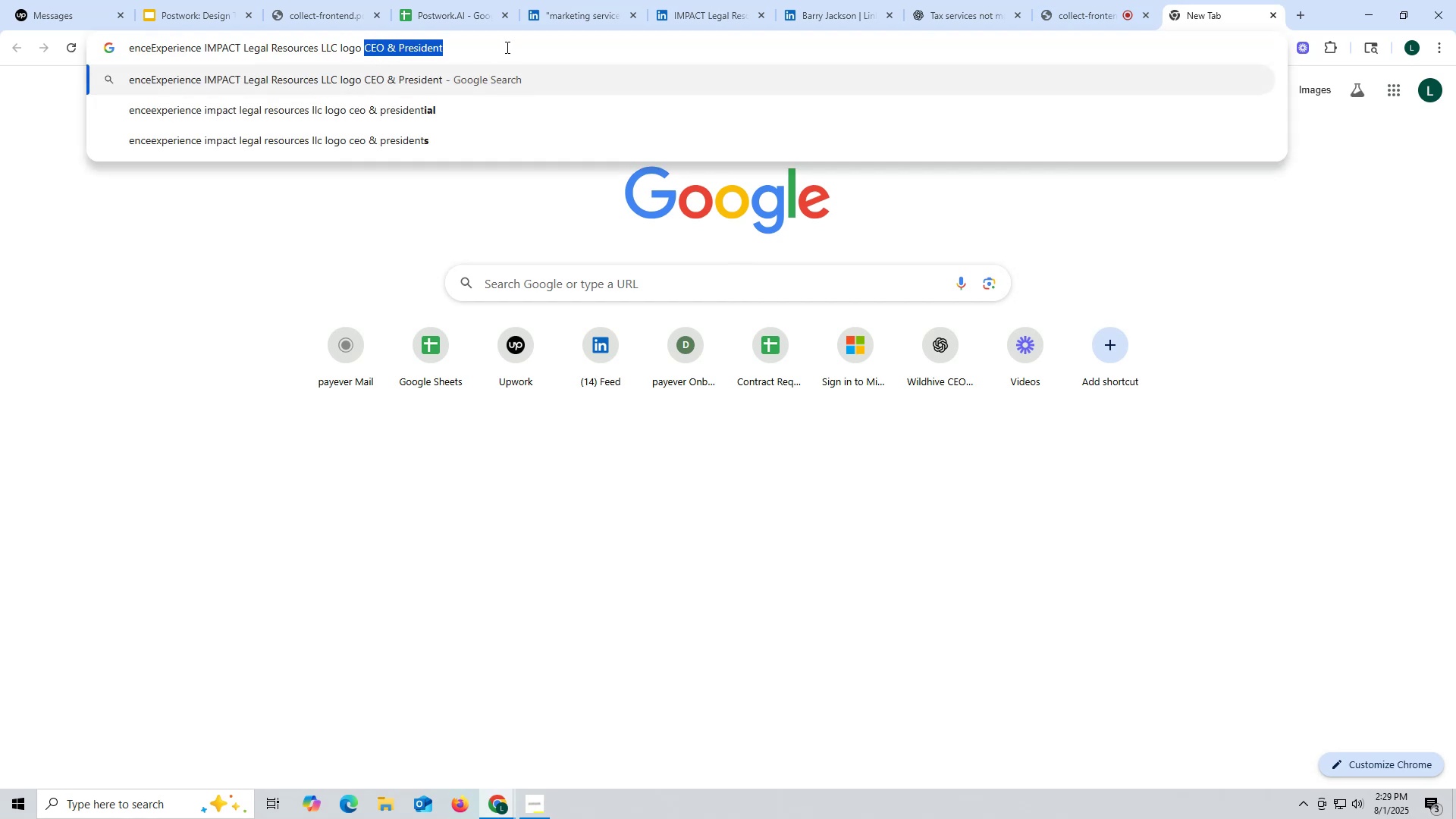 
key(Control+ControlLeft)
 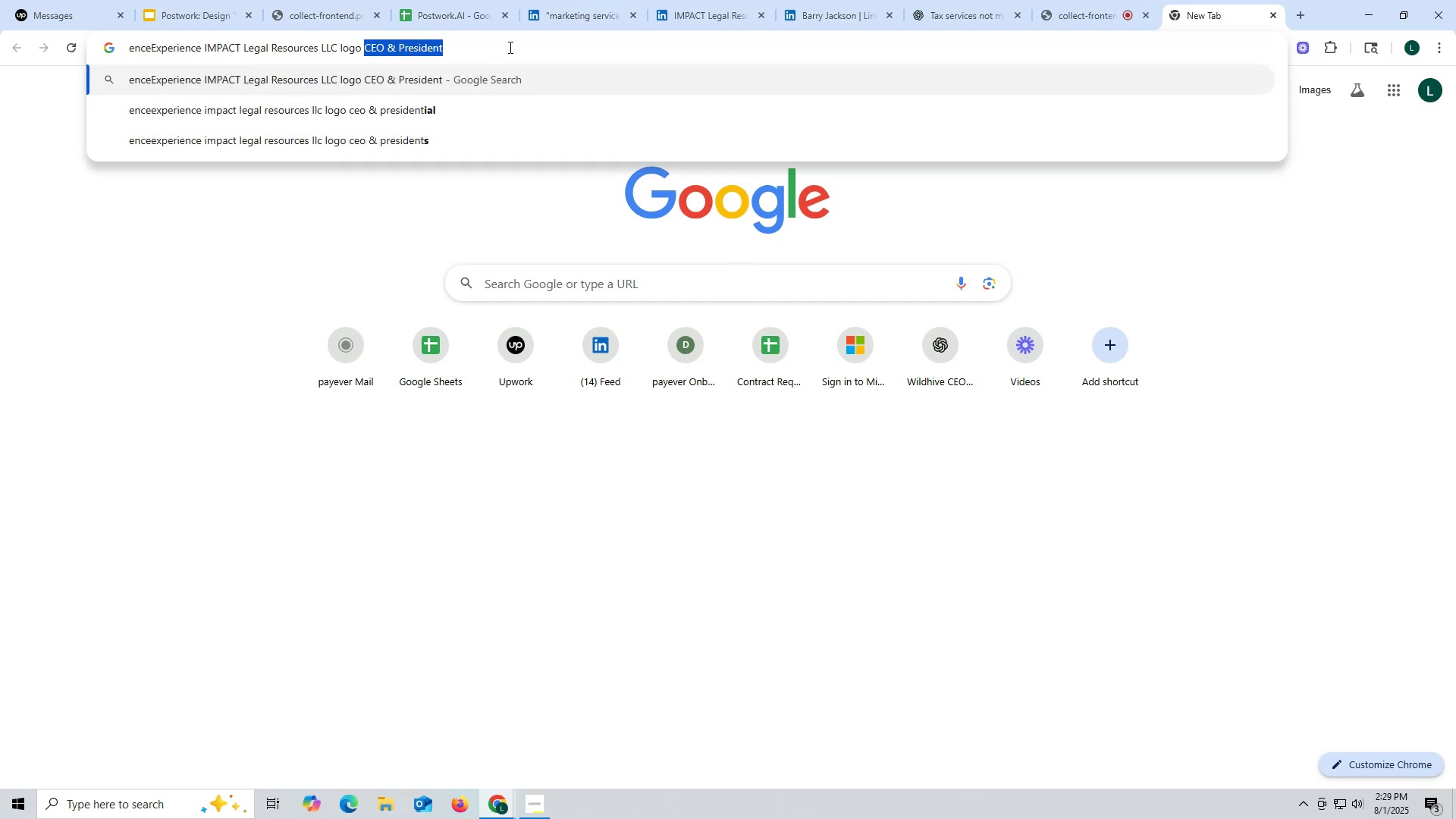 
key(Control+C)
 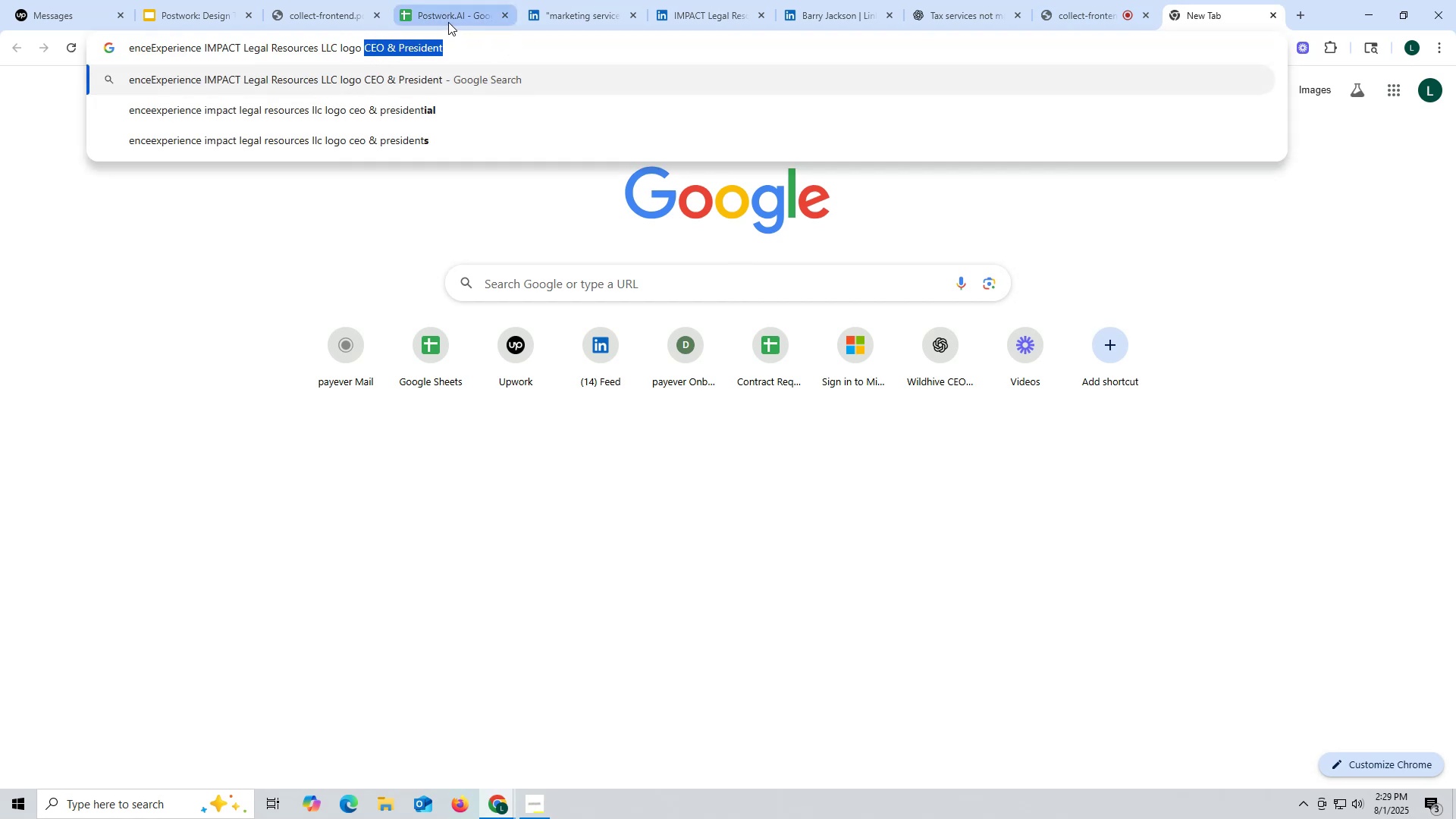 
left_click([447, 17])
 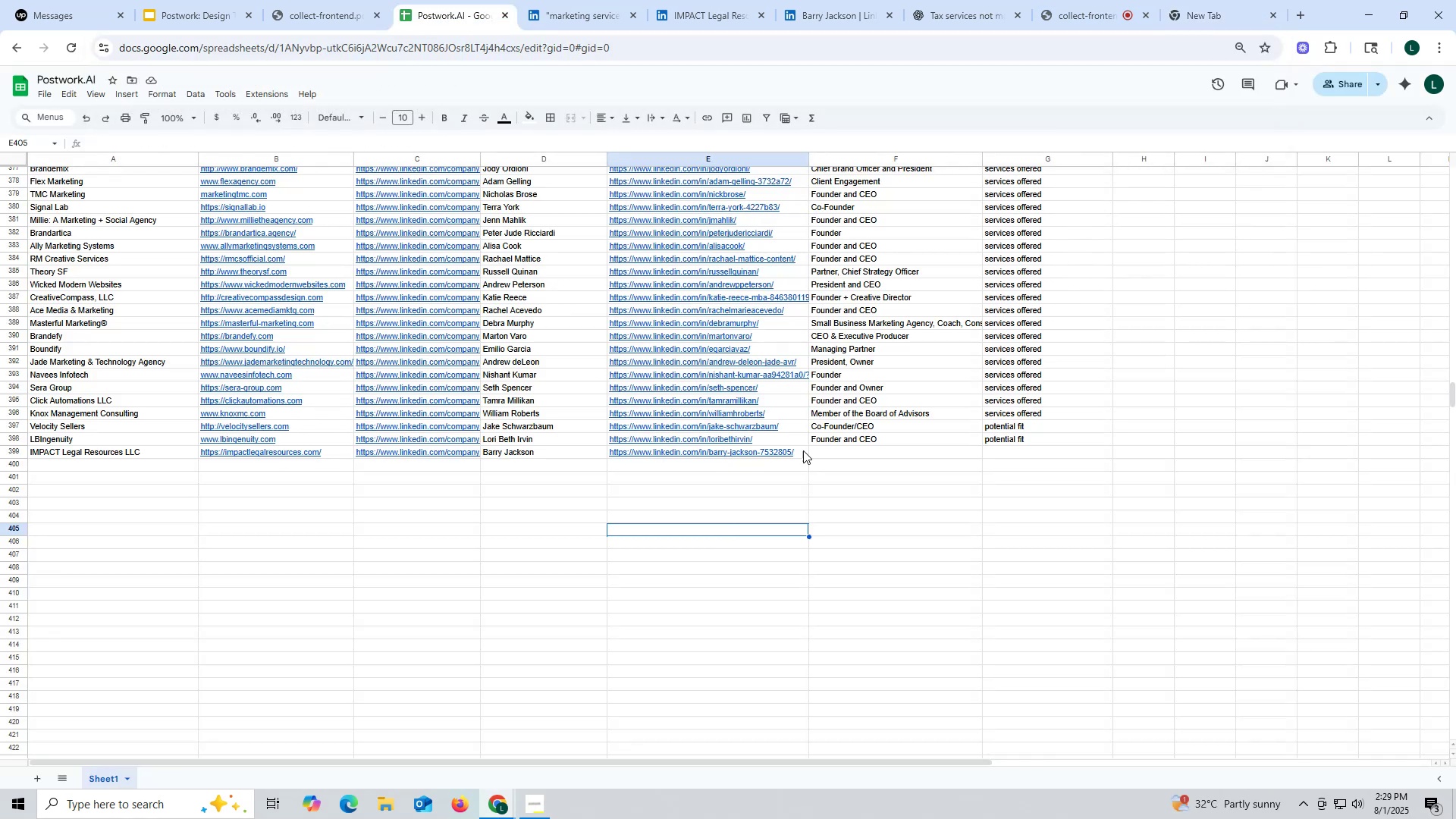 
left_click([849, 457])
 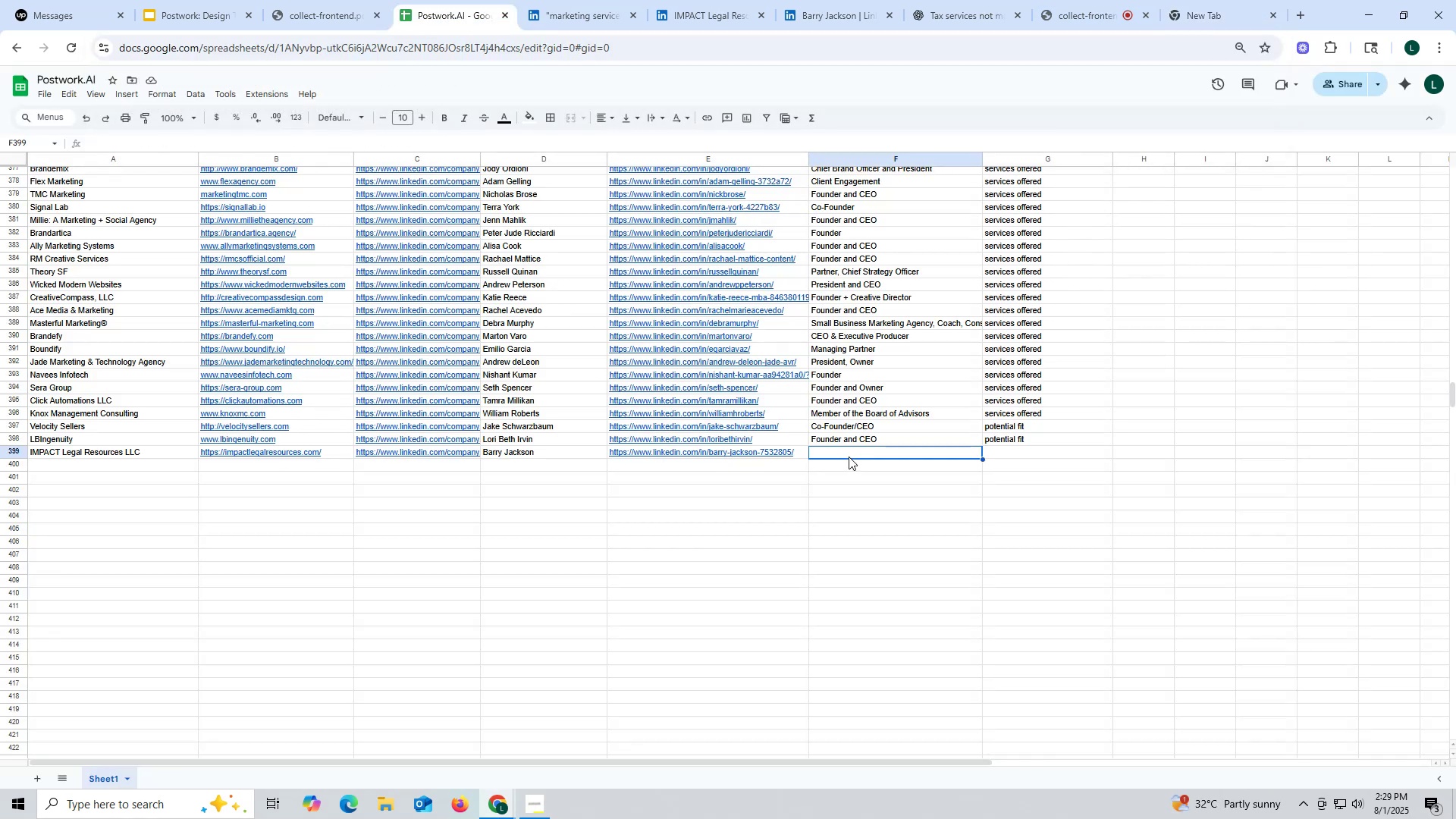 
key(Control+ControlLeft)
 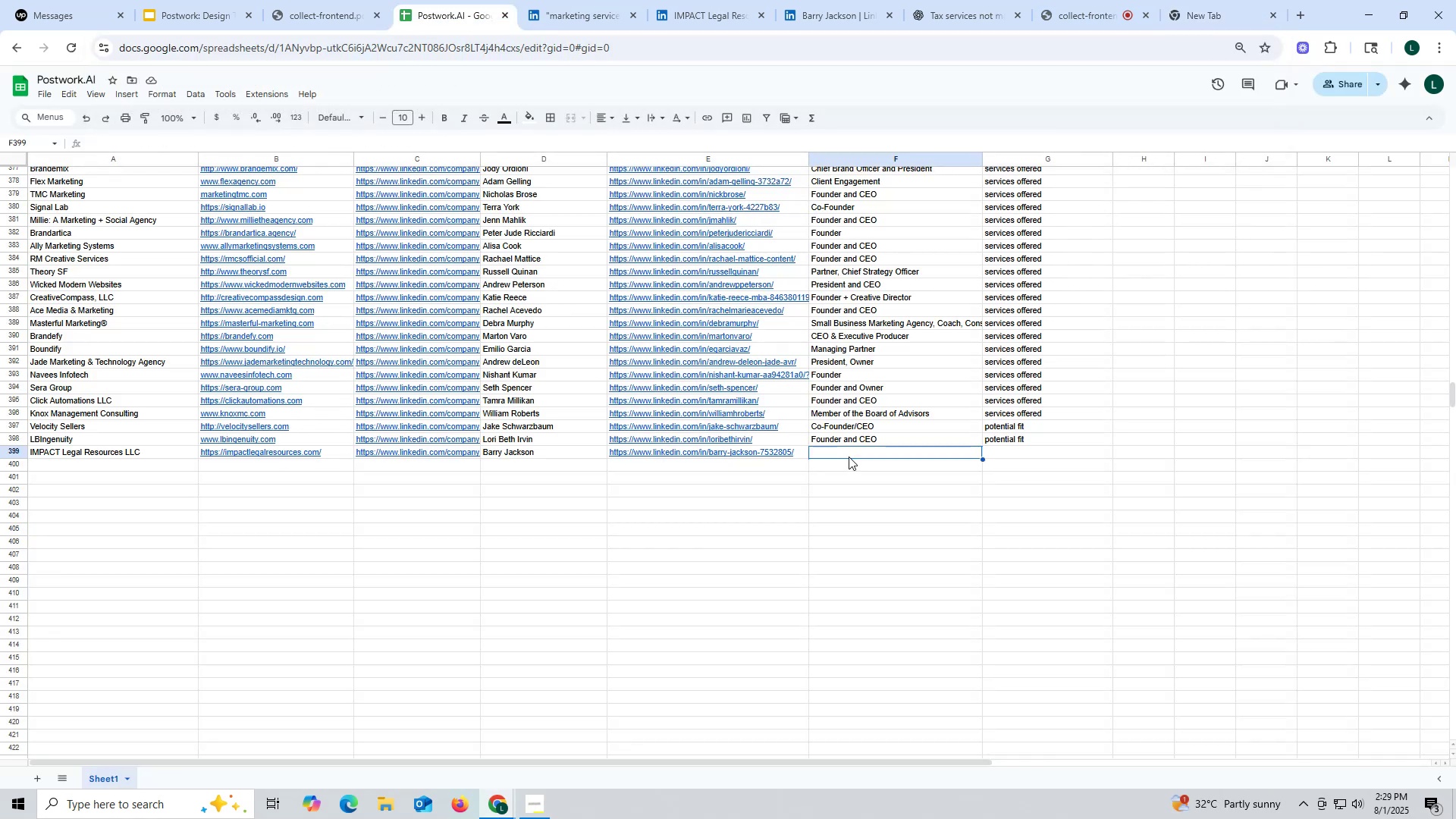 
double_click([849, 457])
 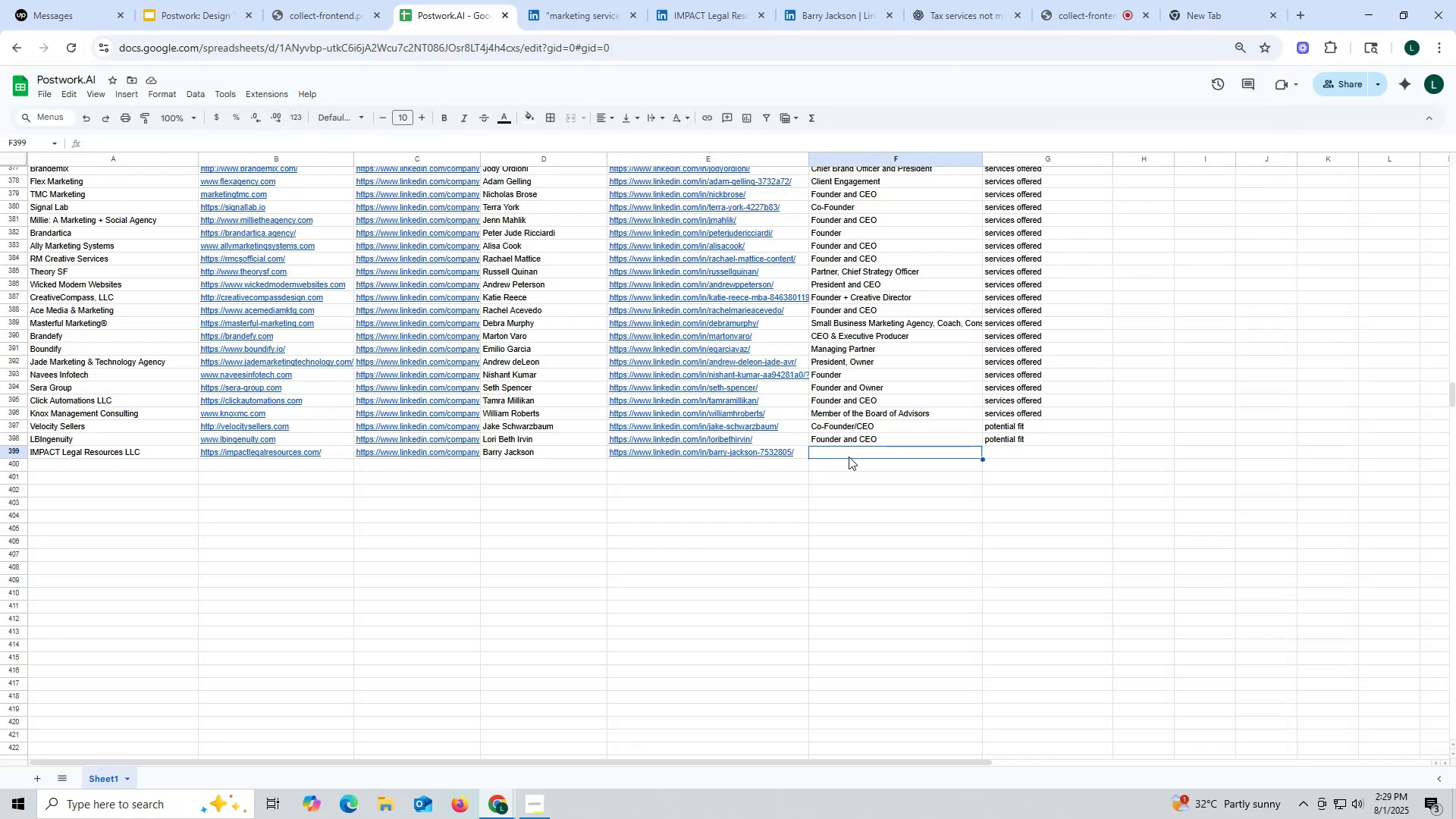 
key(Control+V)
 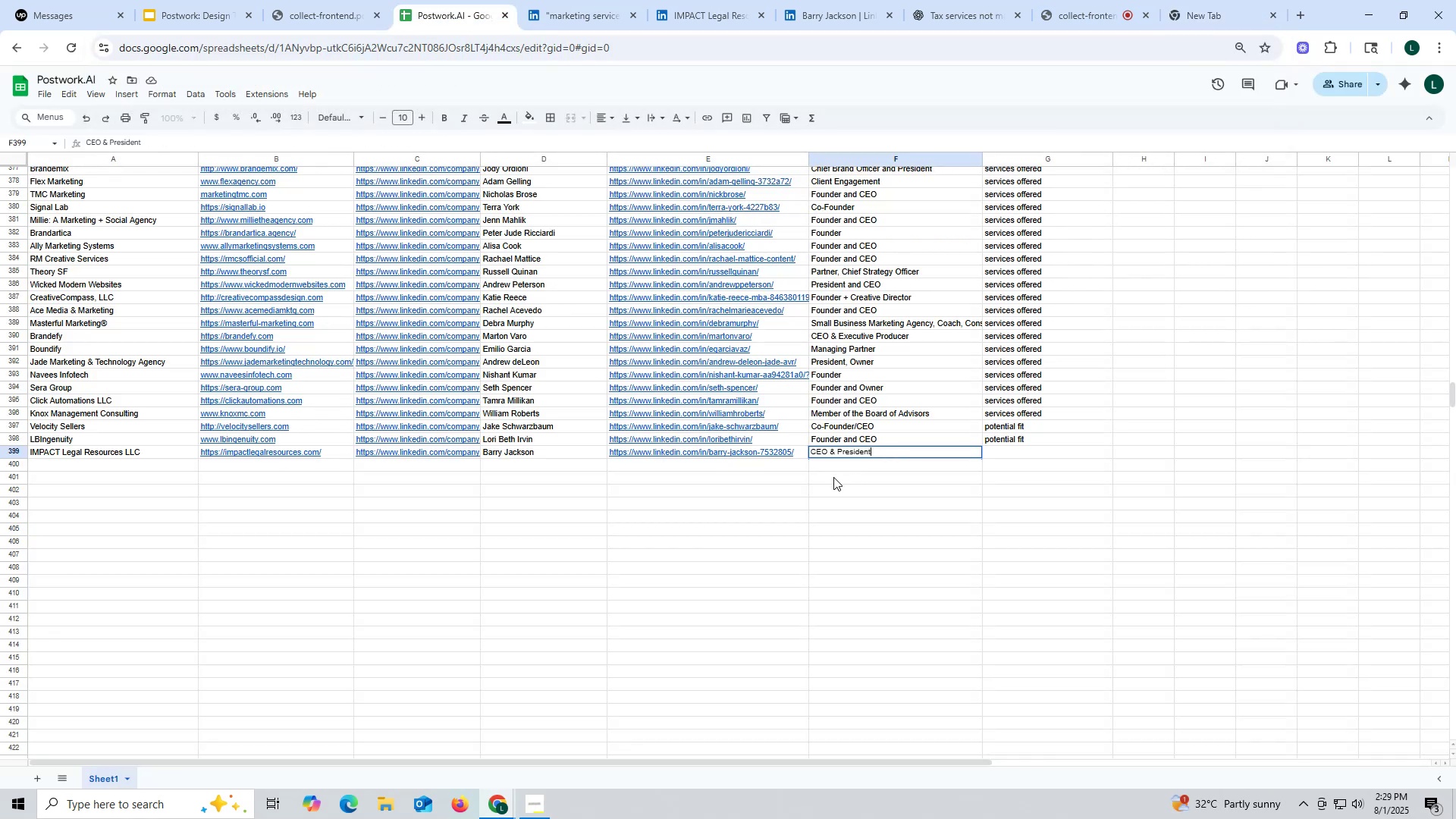 
left_click_drag(start_coordinate=[906, 543], to_coordinate=[915, 542])
 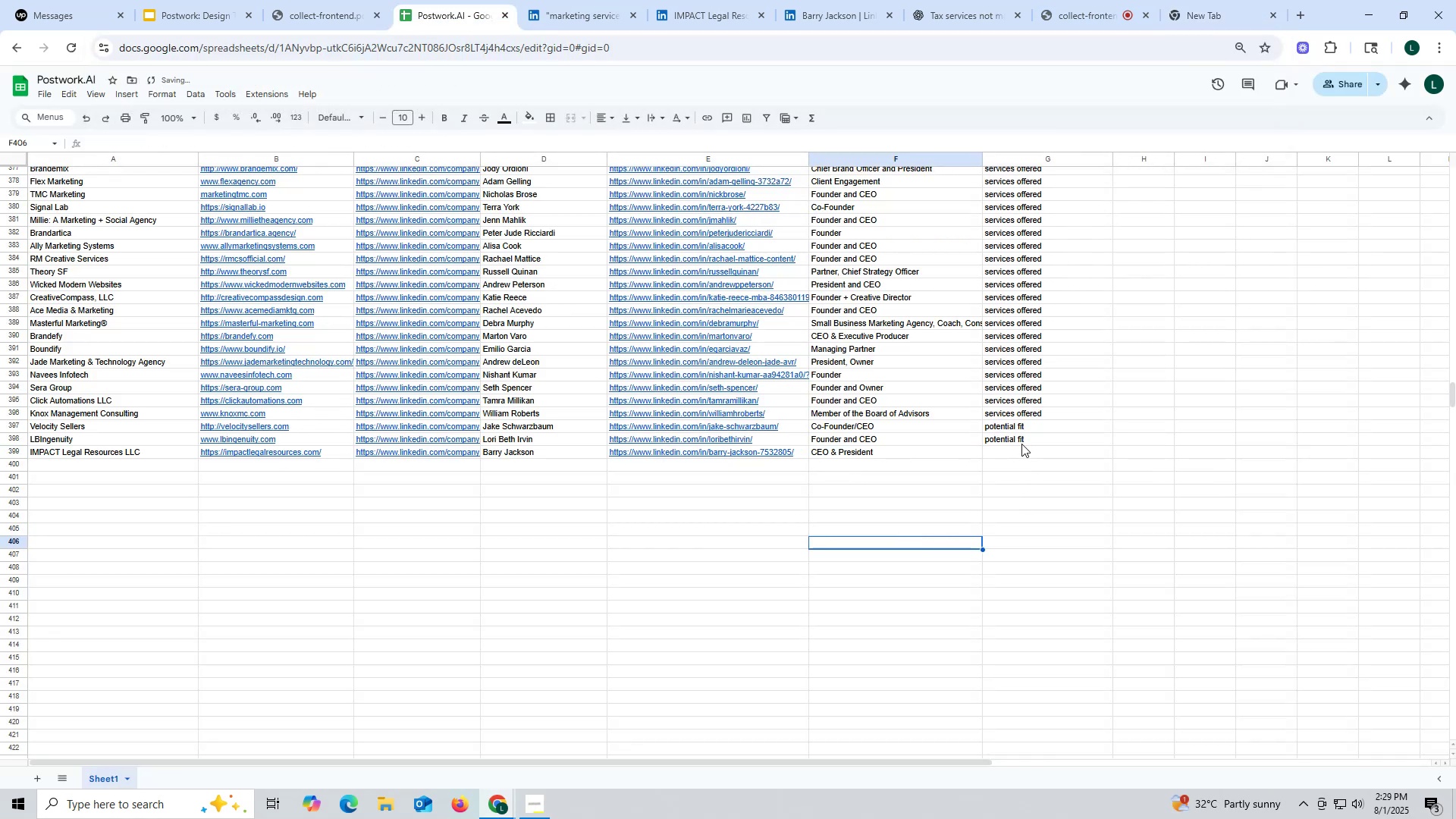 
left_click([1021, 442])
 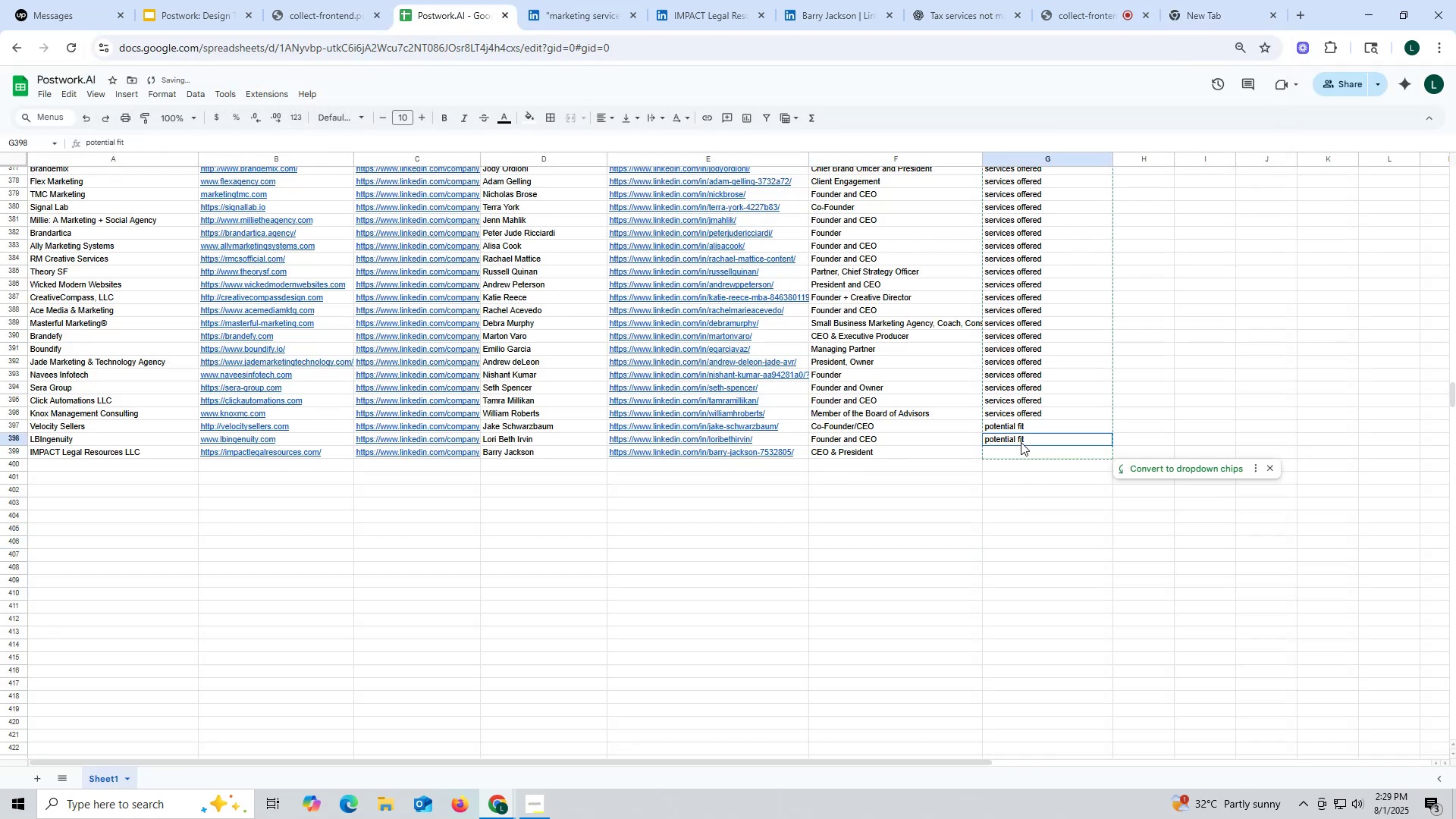 
key(Control+ControlLeft)
 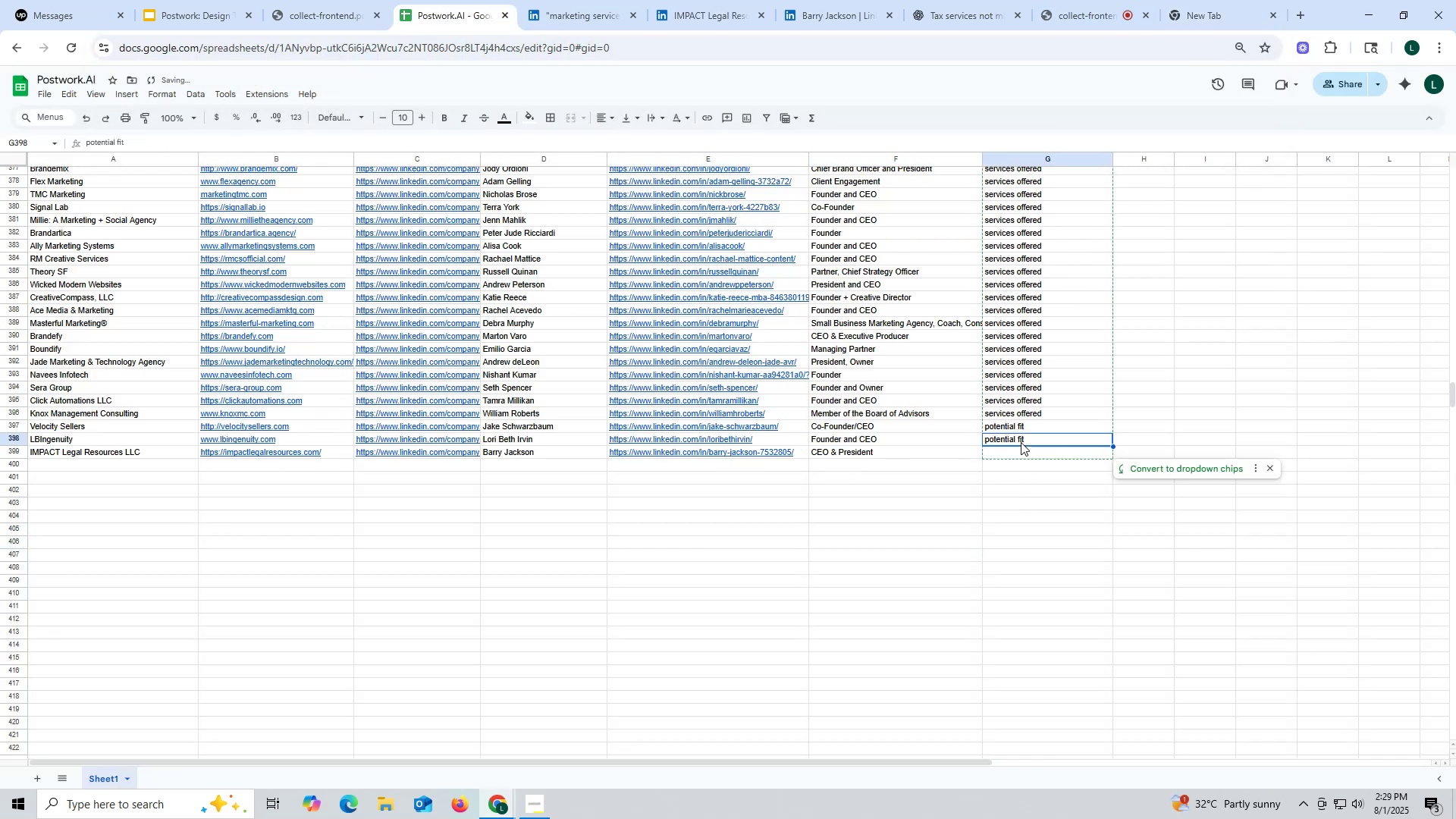 
key(Control+C)
 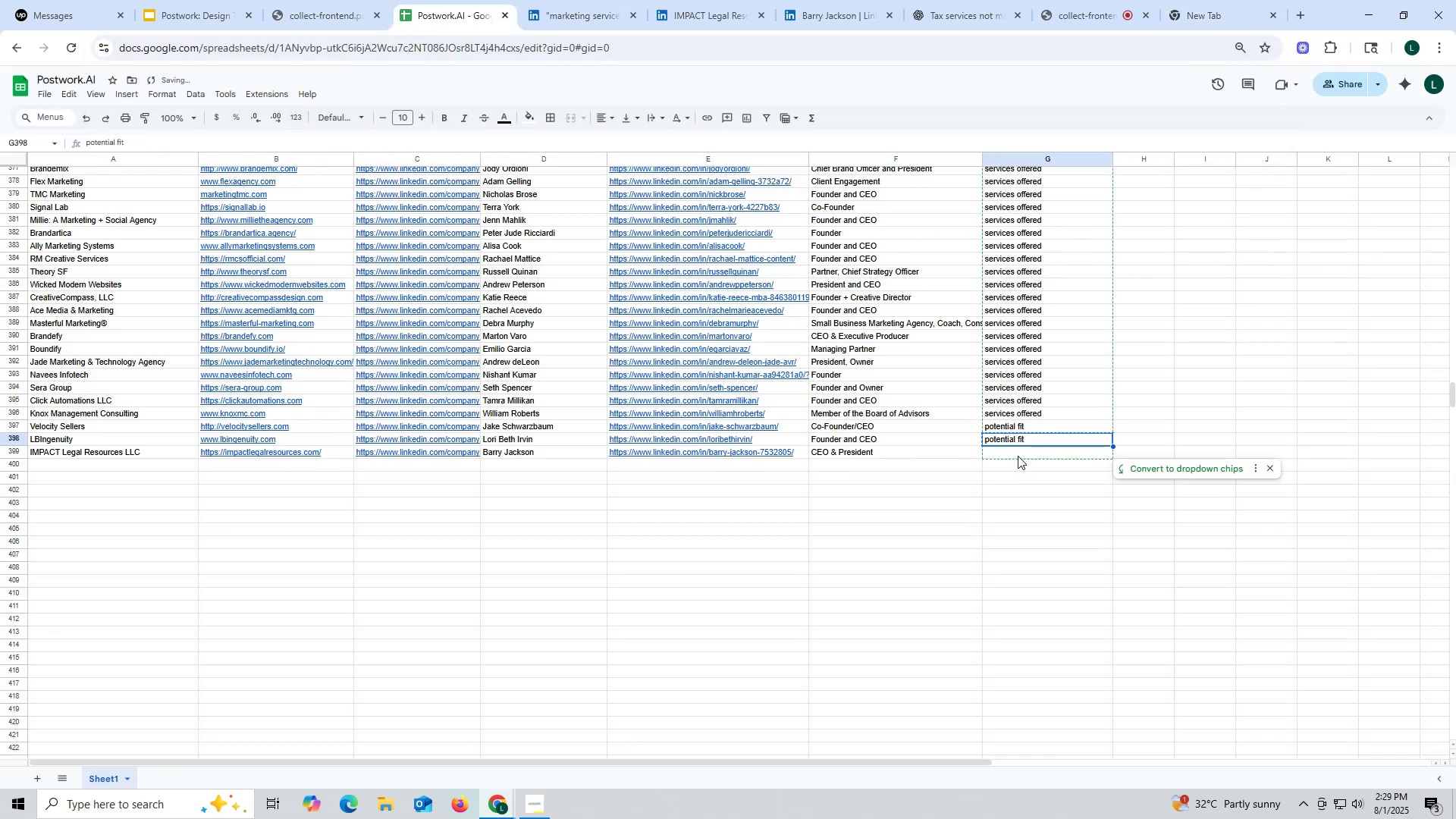 
key(Control+ControlLeft)
 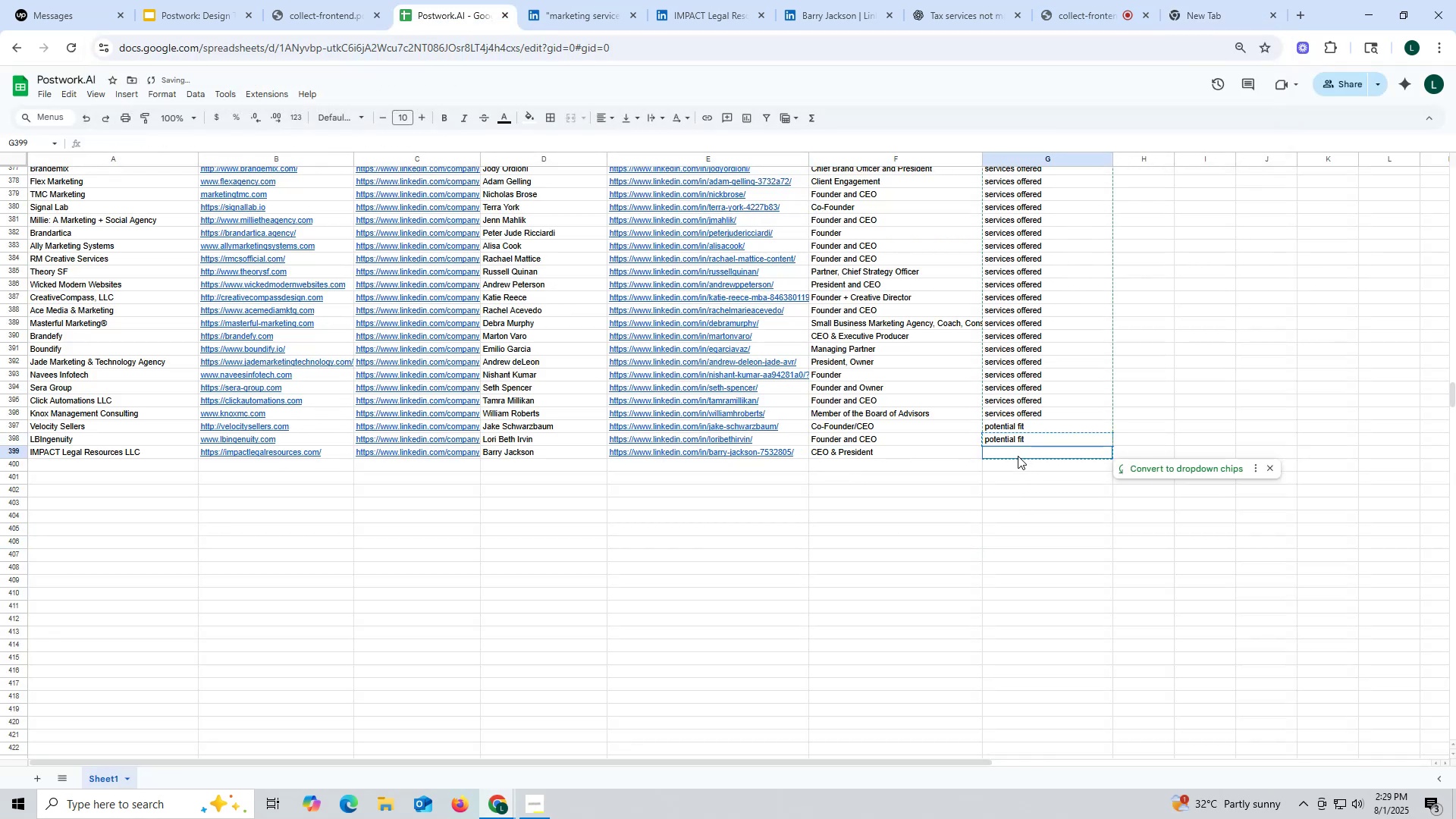 
double_click([1018, 456])
 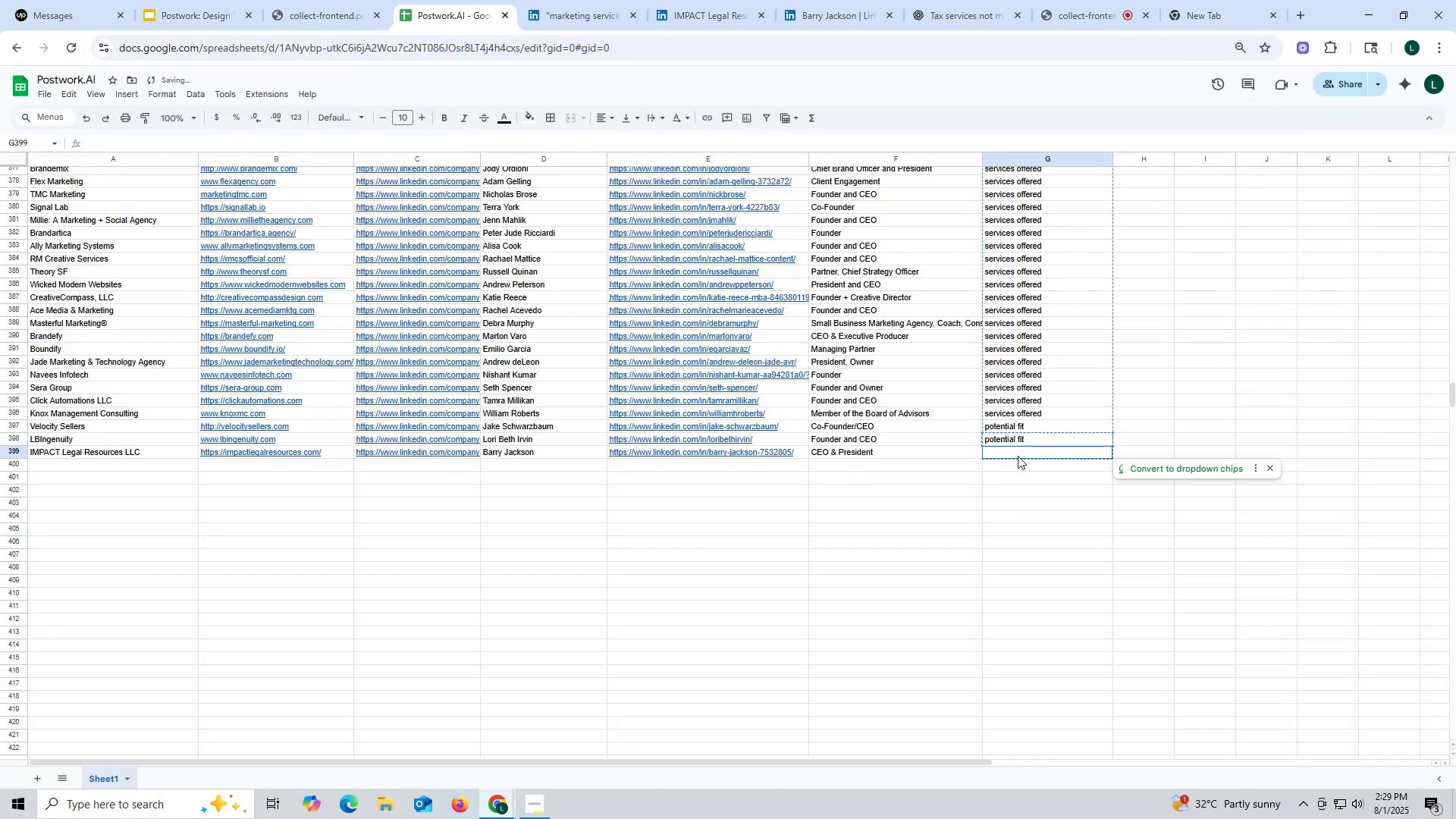 
key(Control+V)
 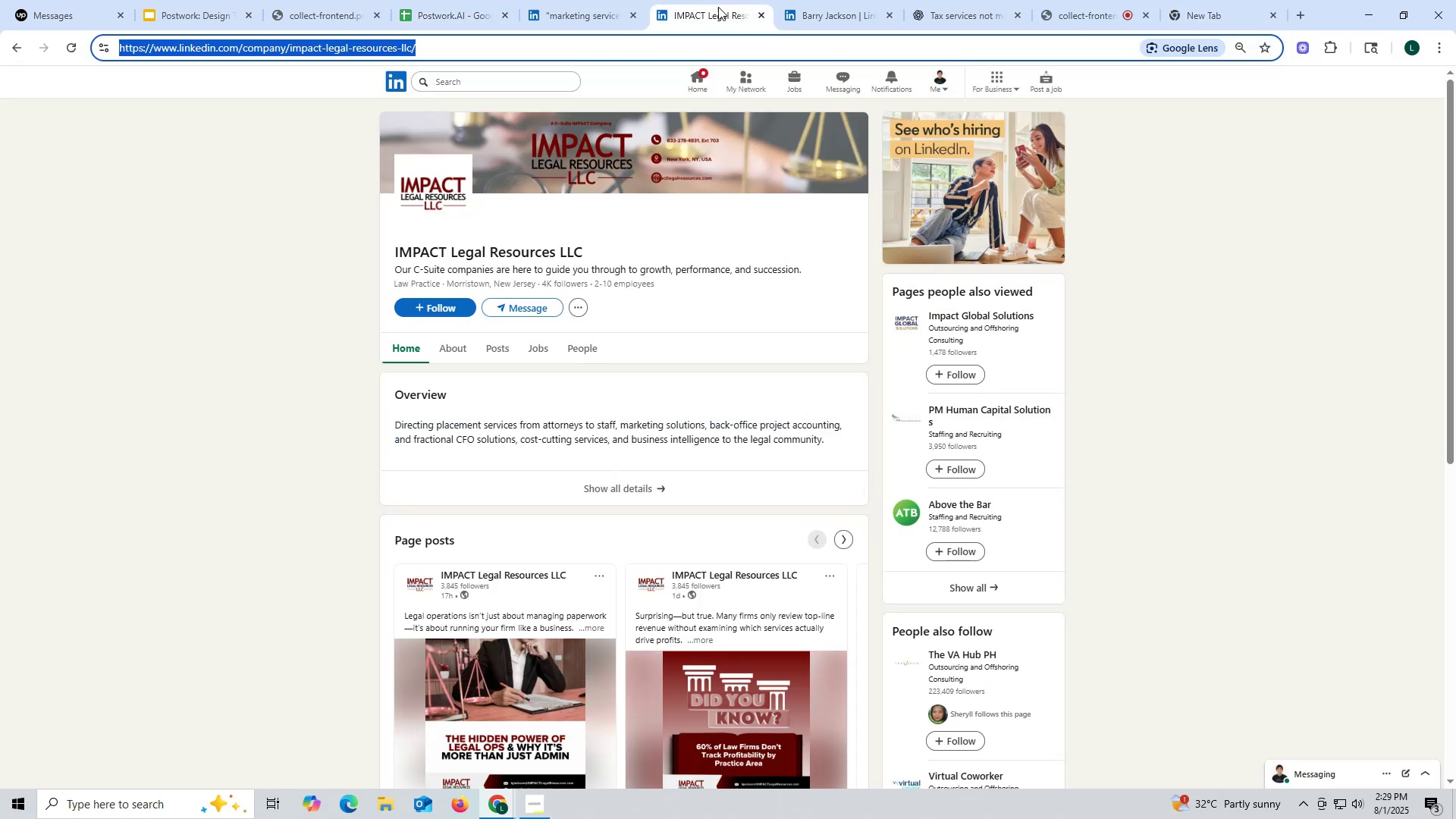 
left_click([758, 15])
 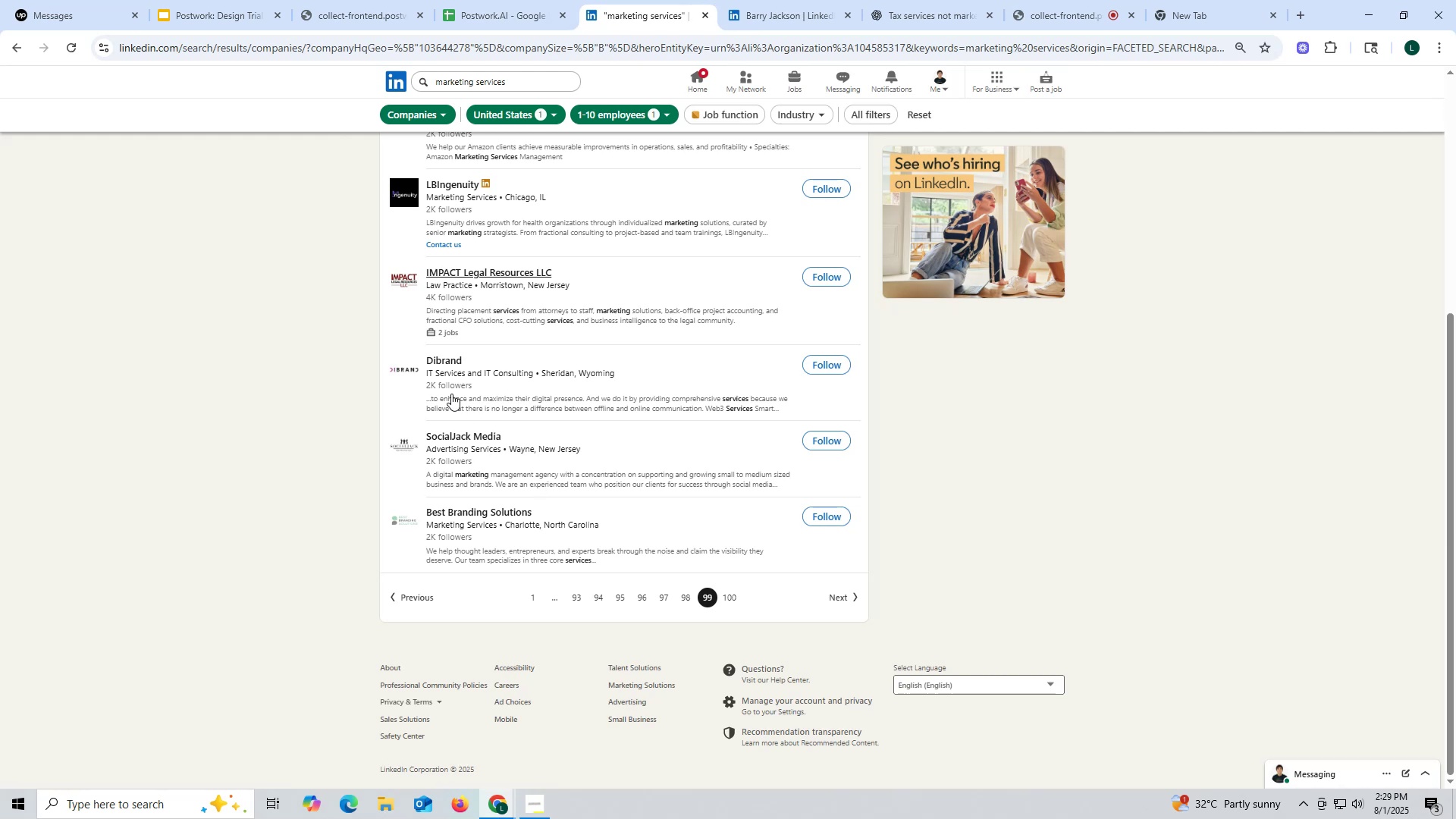 
right_click([435, 357])
 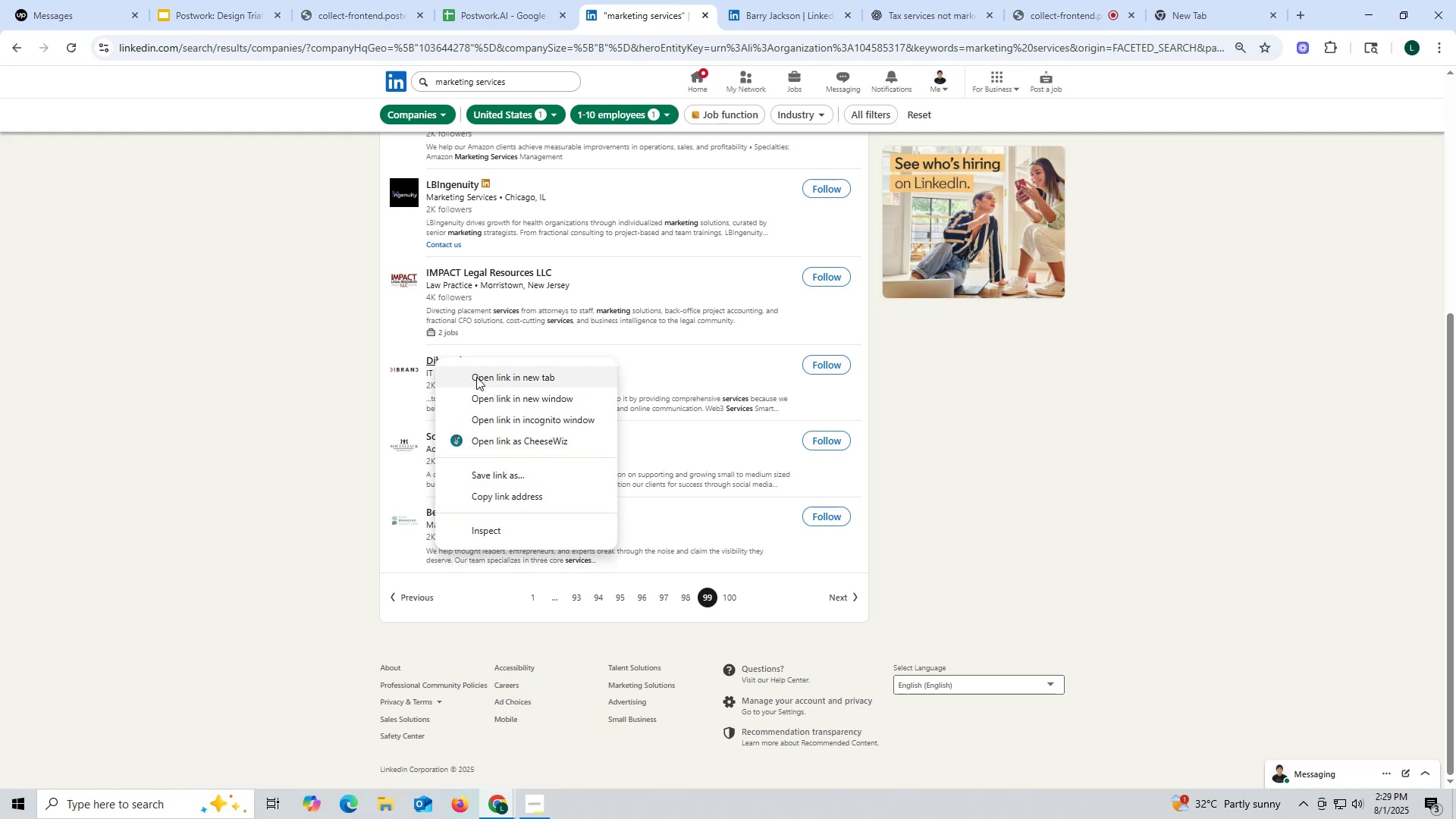 
left_click([477, 378])
 